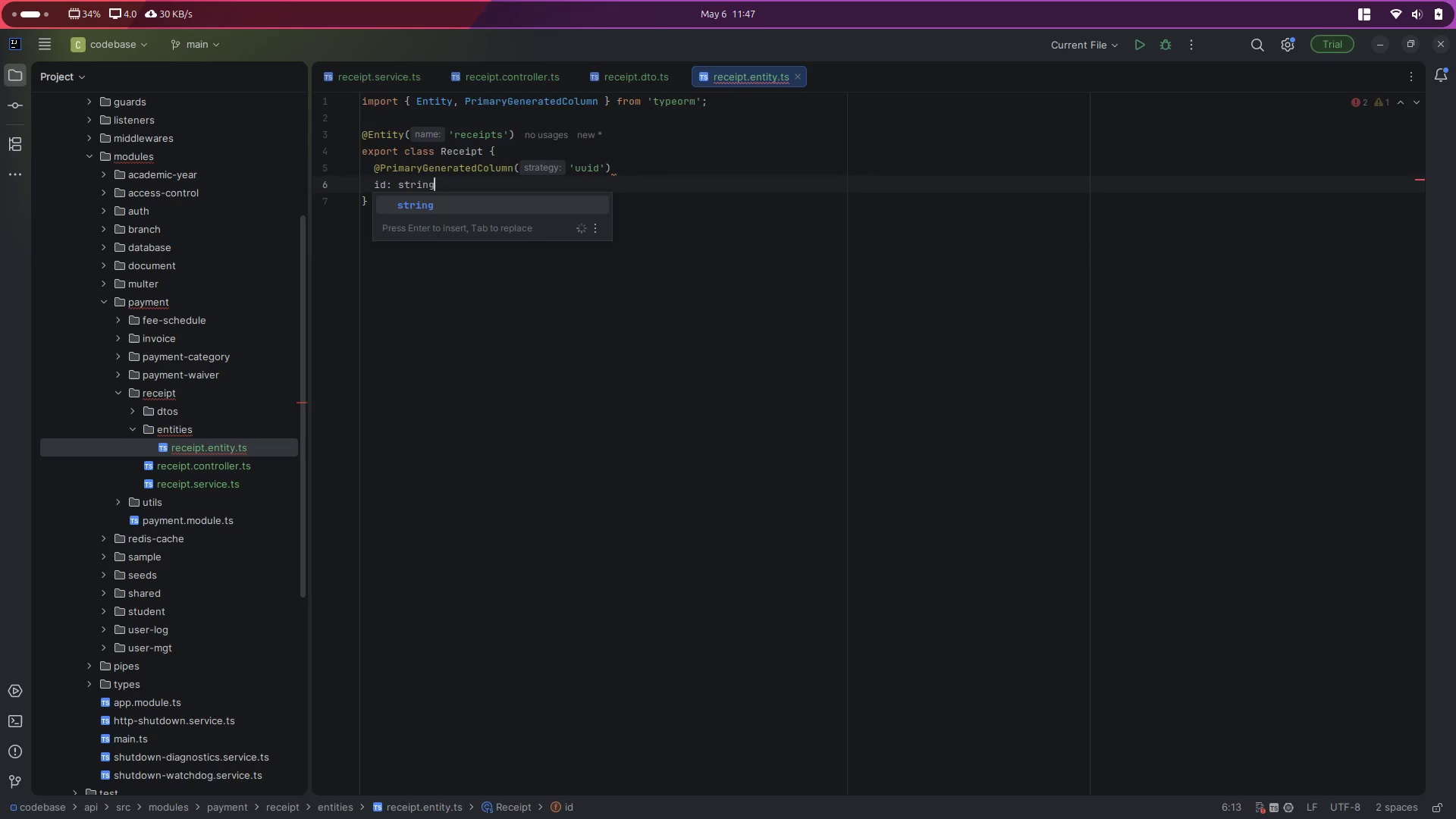 
key(Enter)
 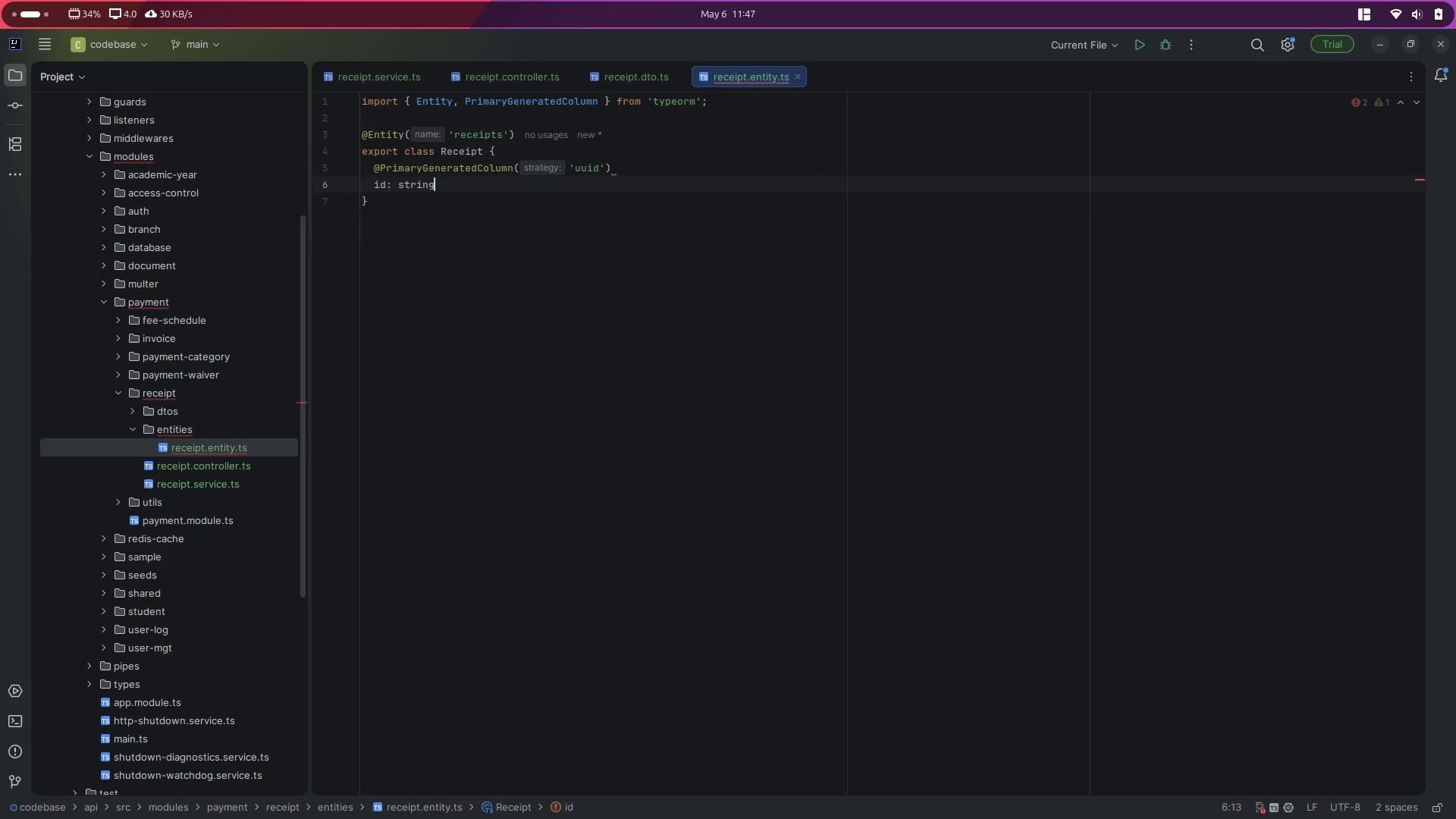 
key(Enter)
 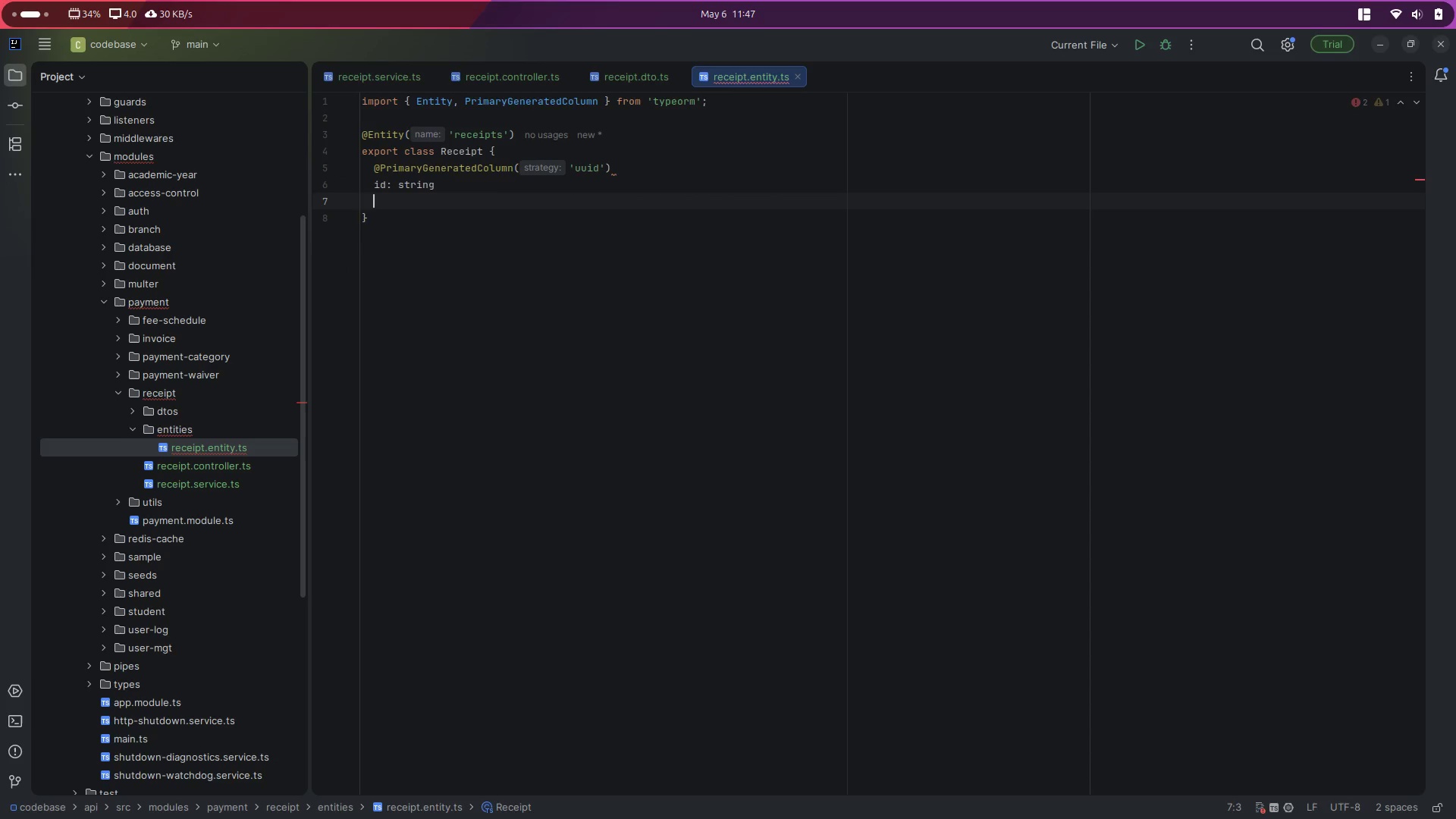 
key(Enter)
 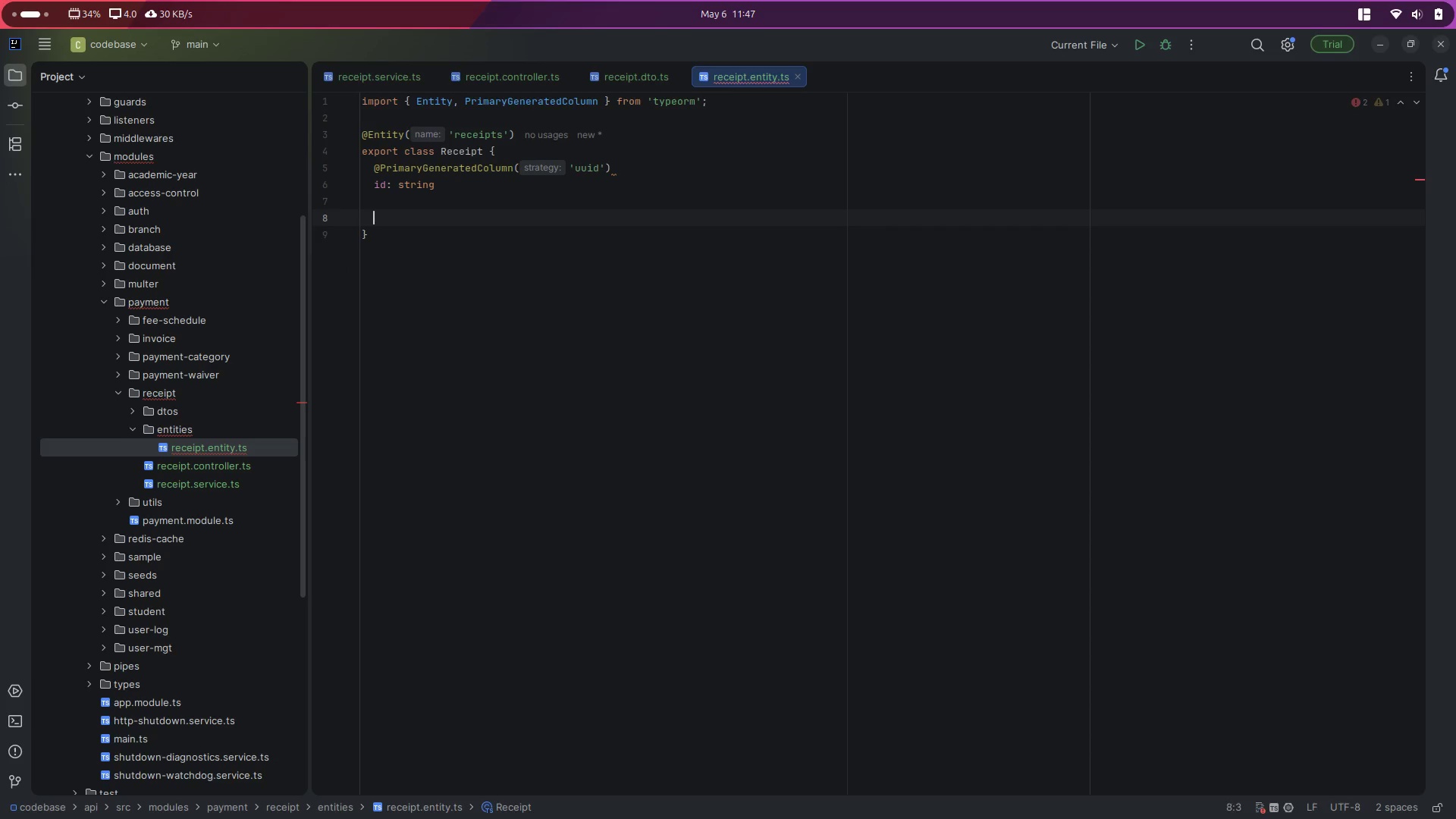 
type(@Collum)
key(Backspace)
key(Backspace)
key(Backspace)
type(umn)
 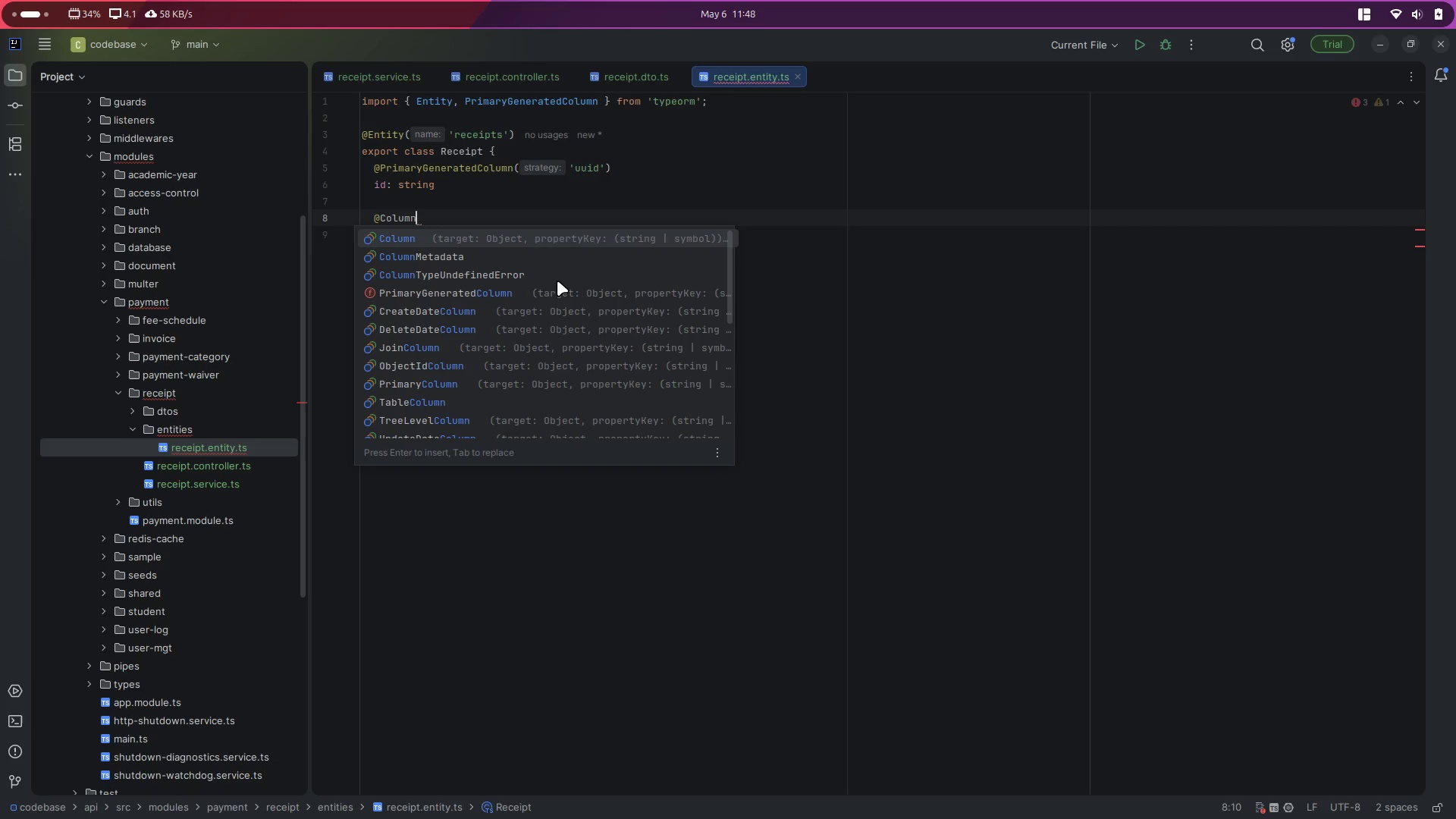 
wait(7.55)
 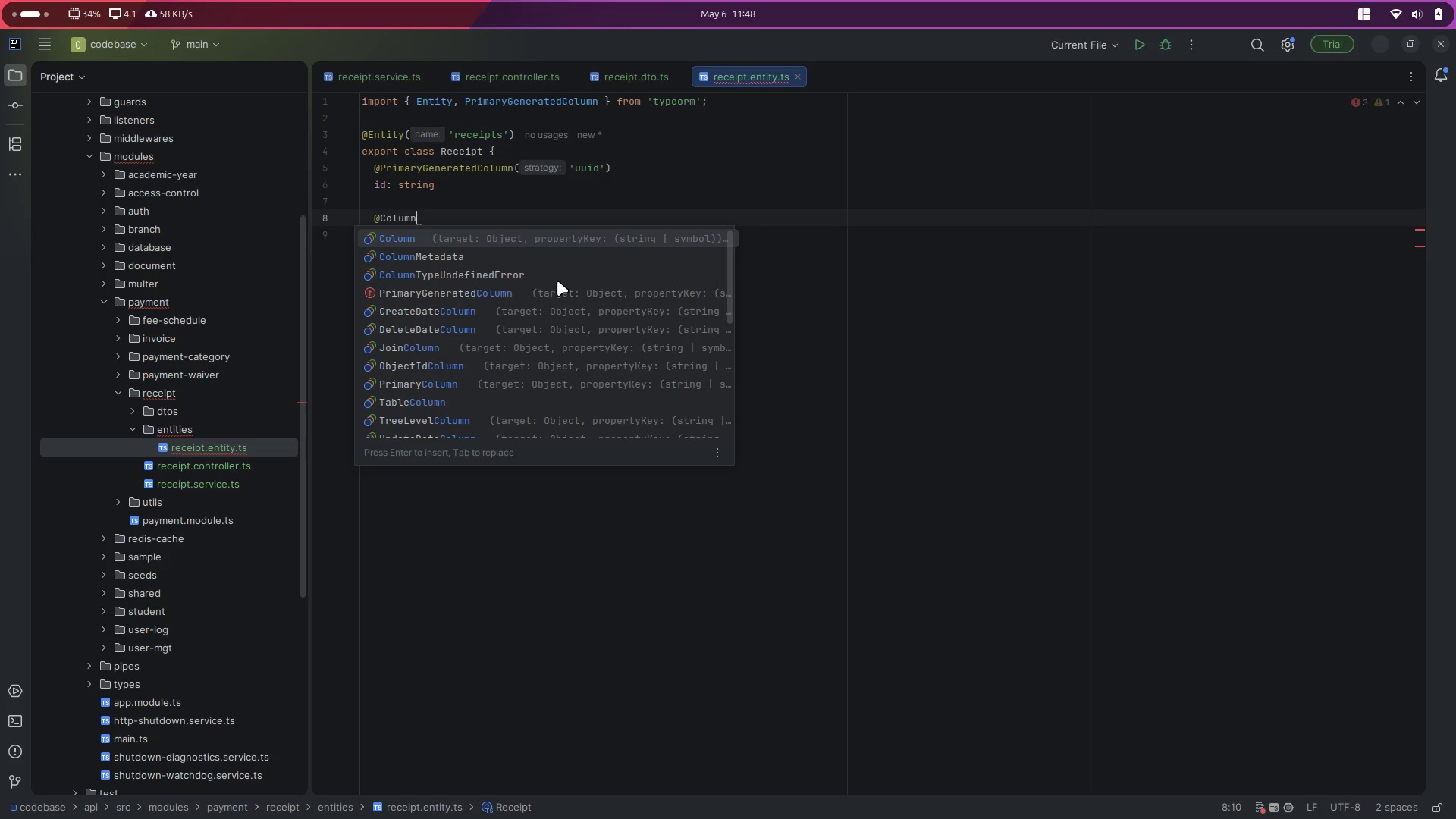 
key(Enter)
 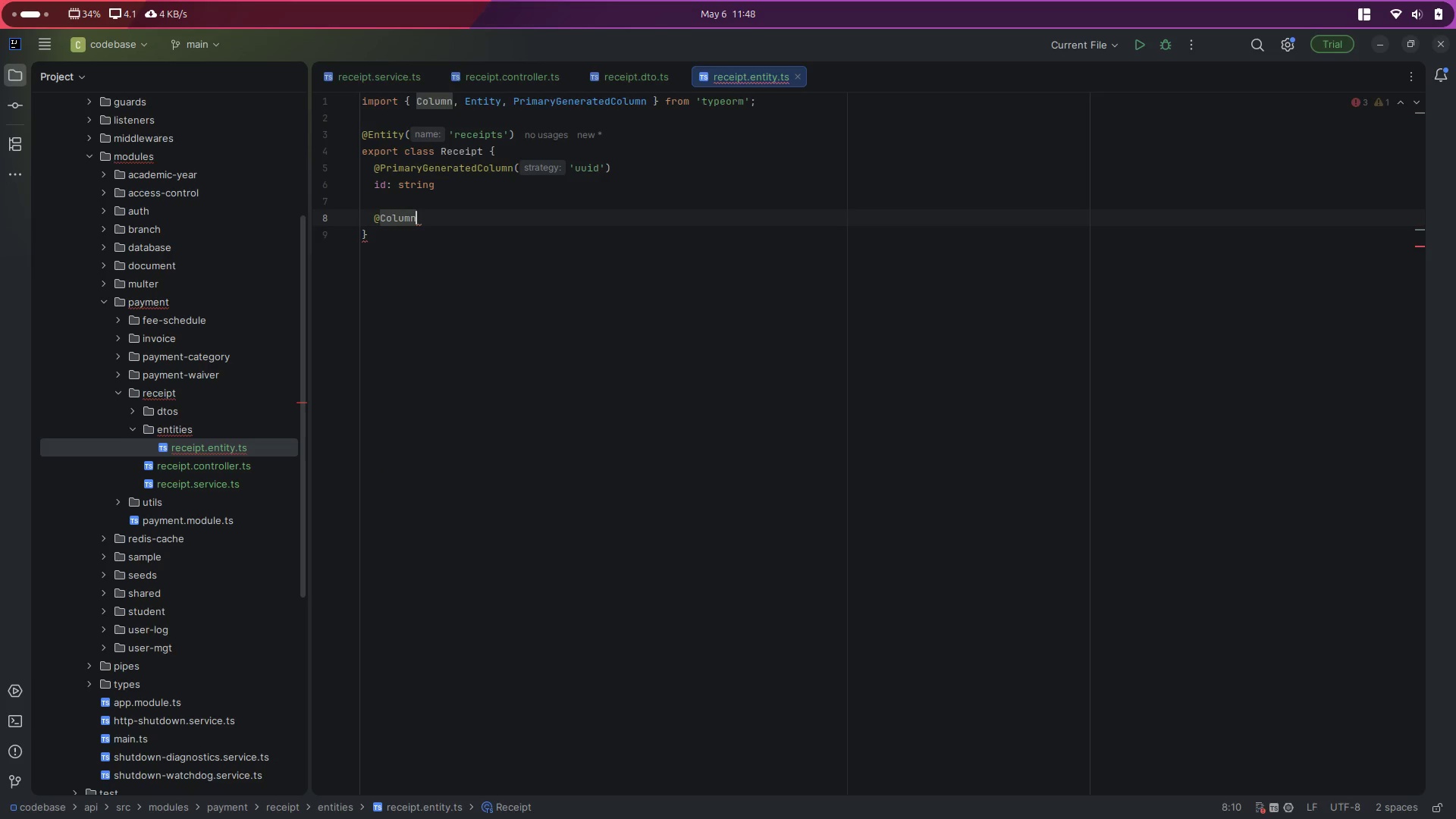 
type(({uniq)
 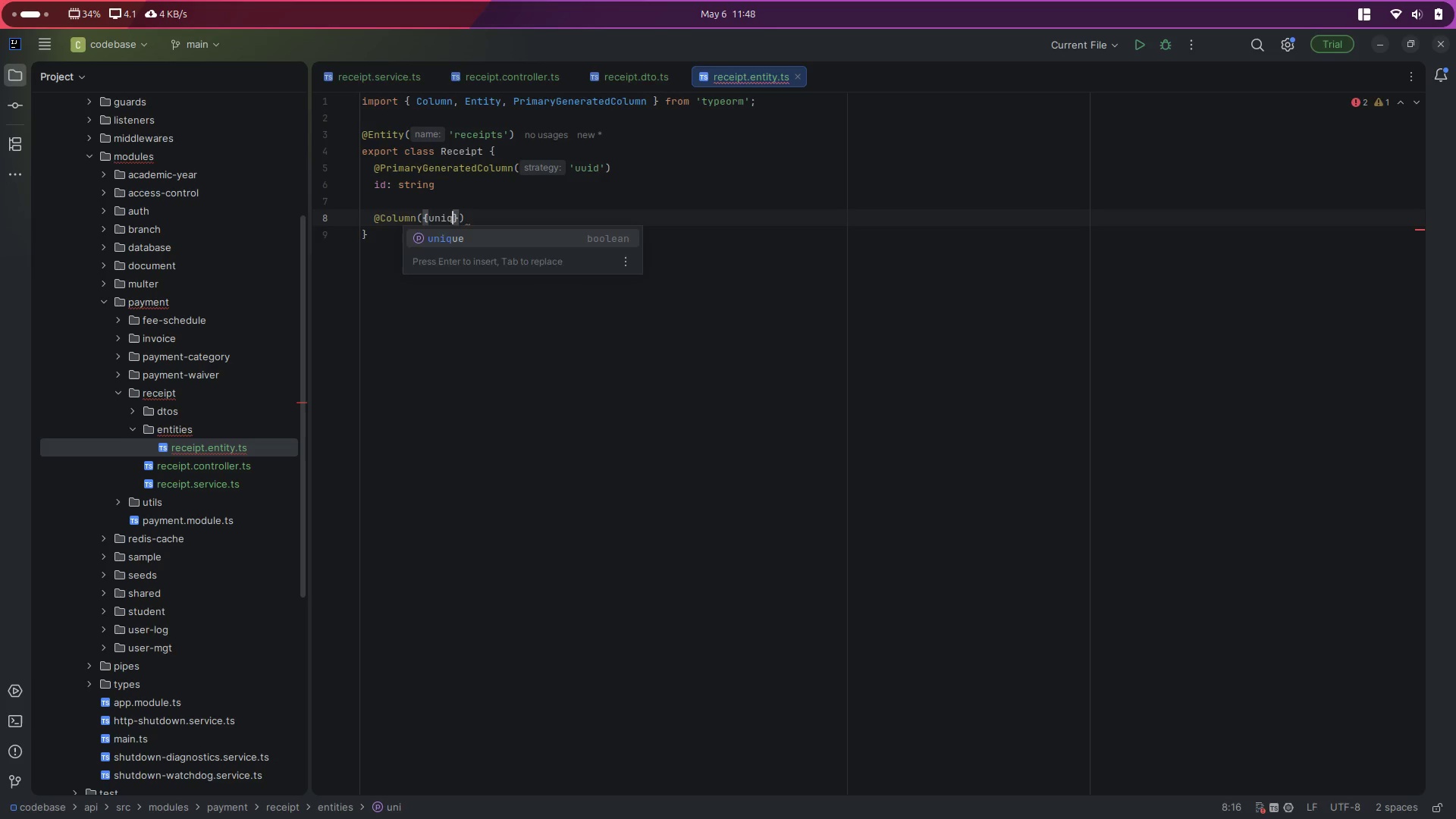 
key(Enter)
 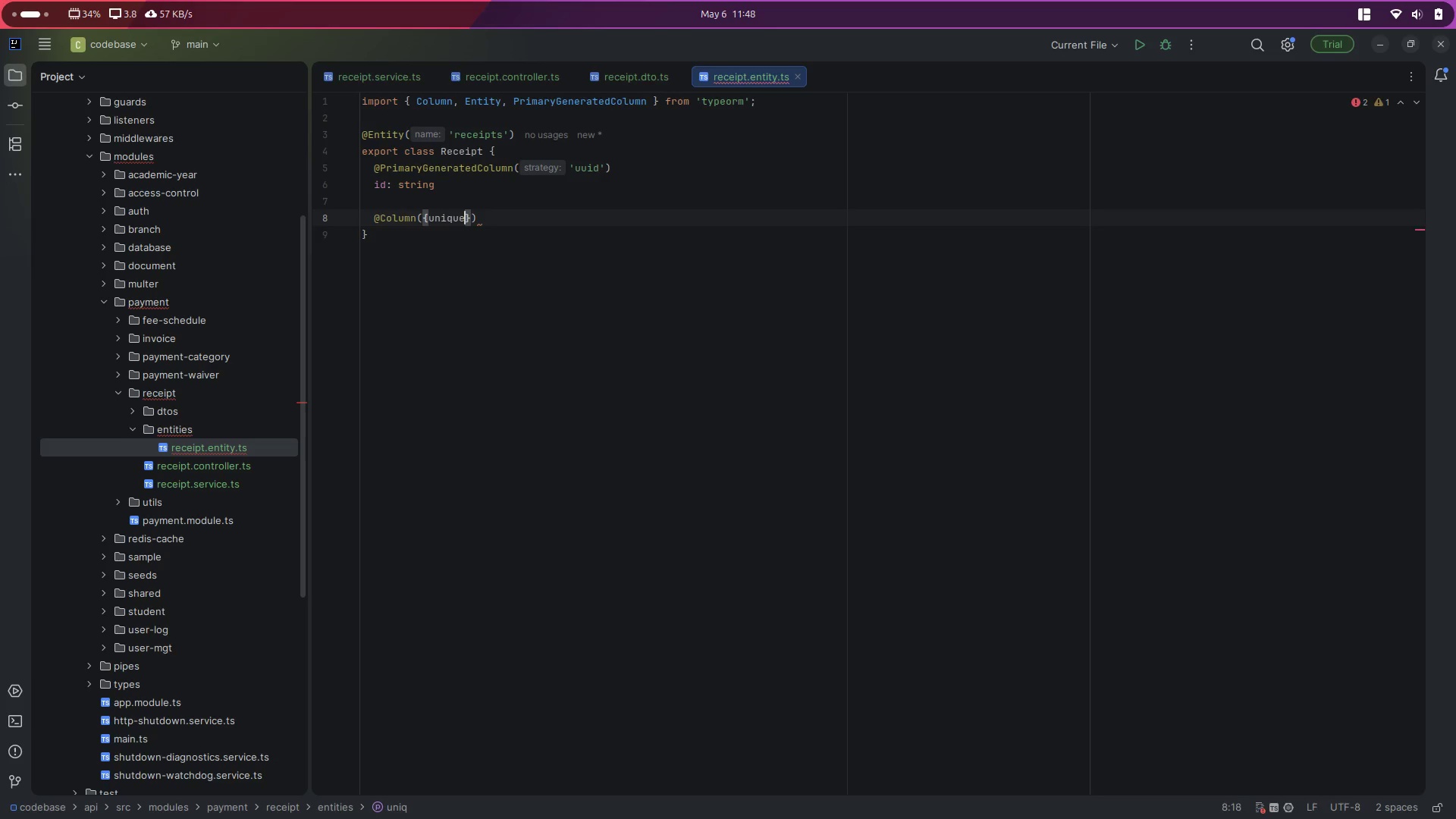 
type(:true)
 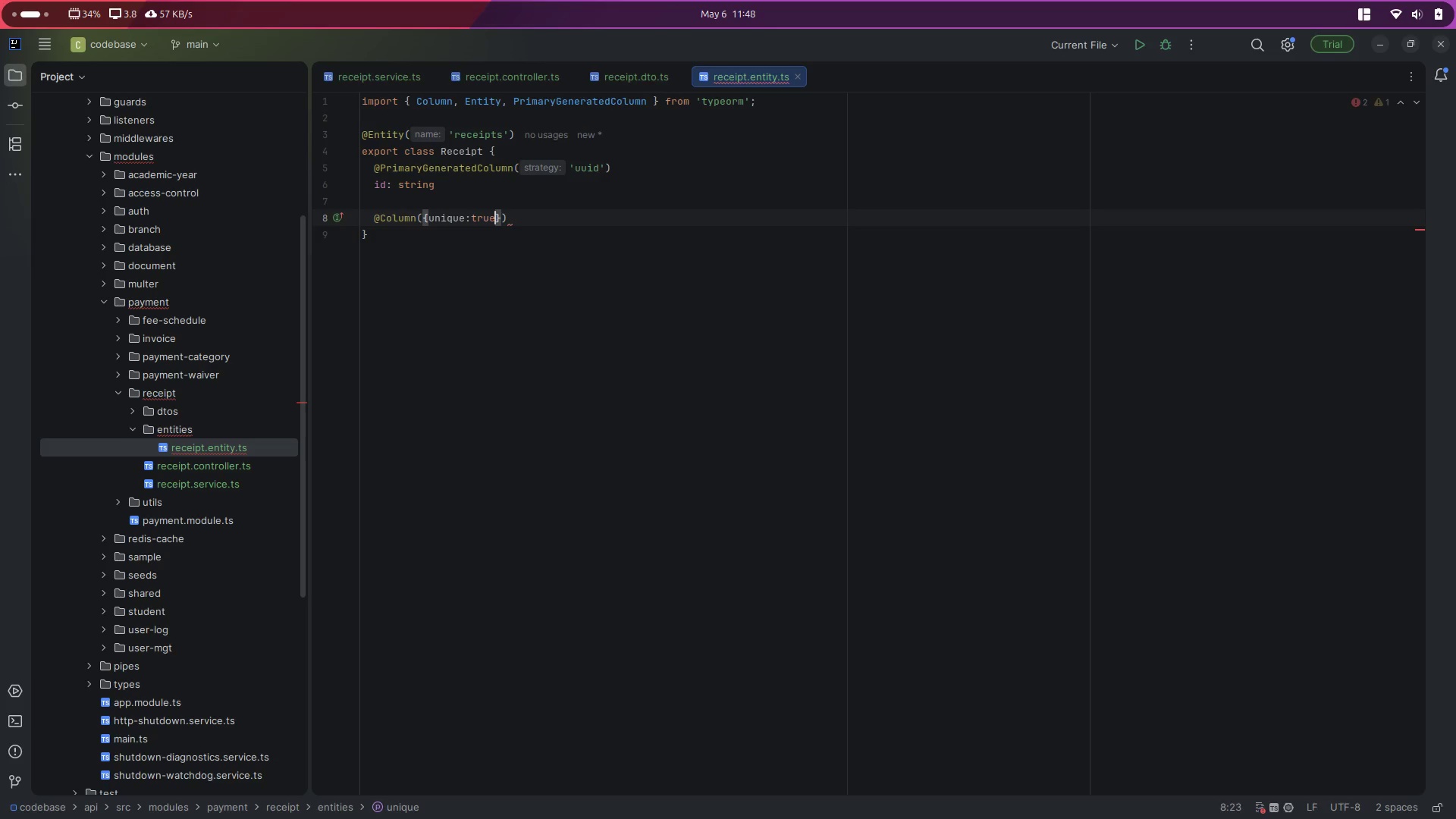 
key(ArrowRight)
 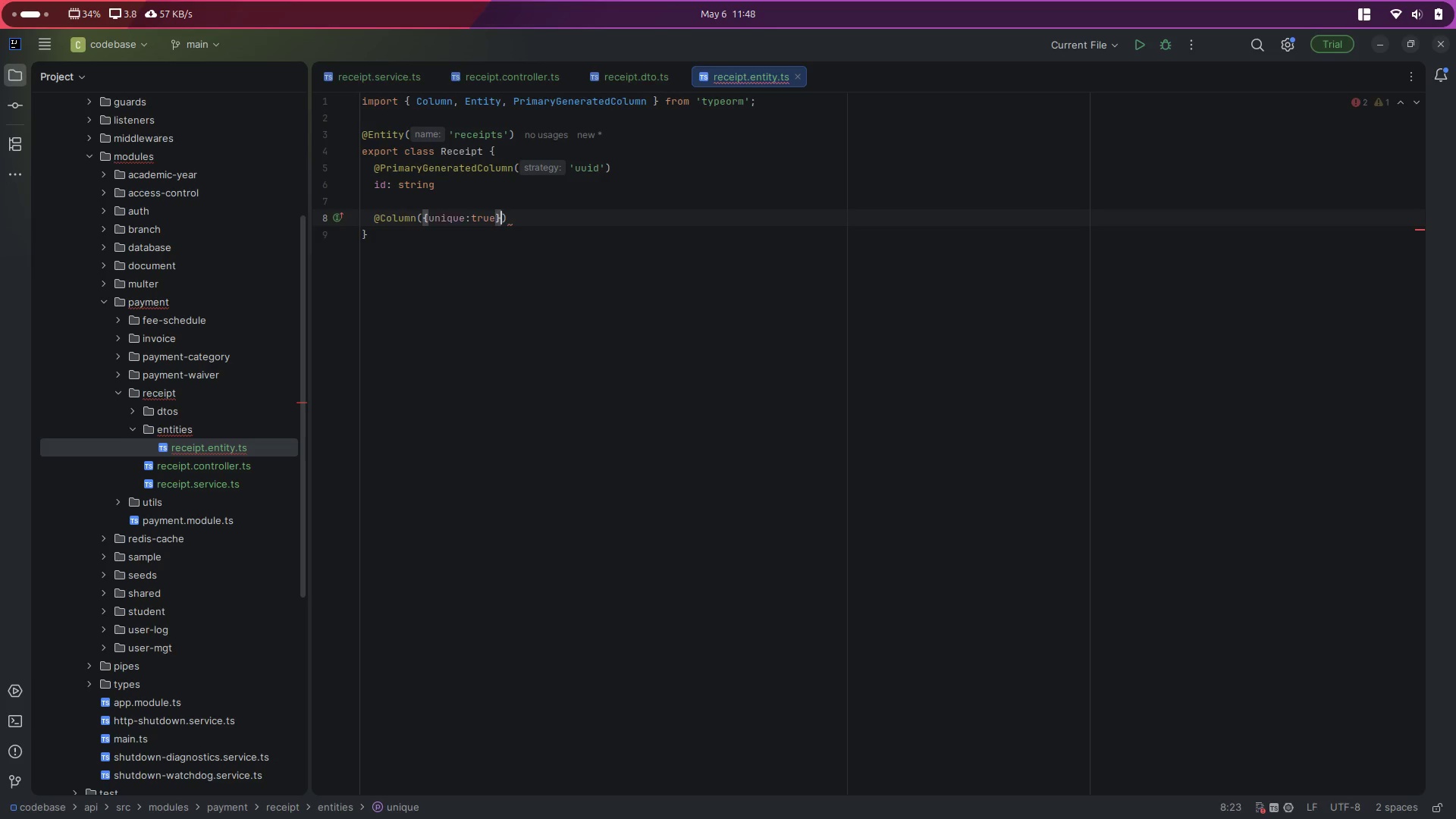 
key(ArrowRight)
 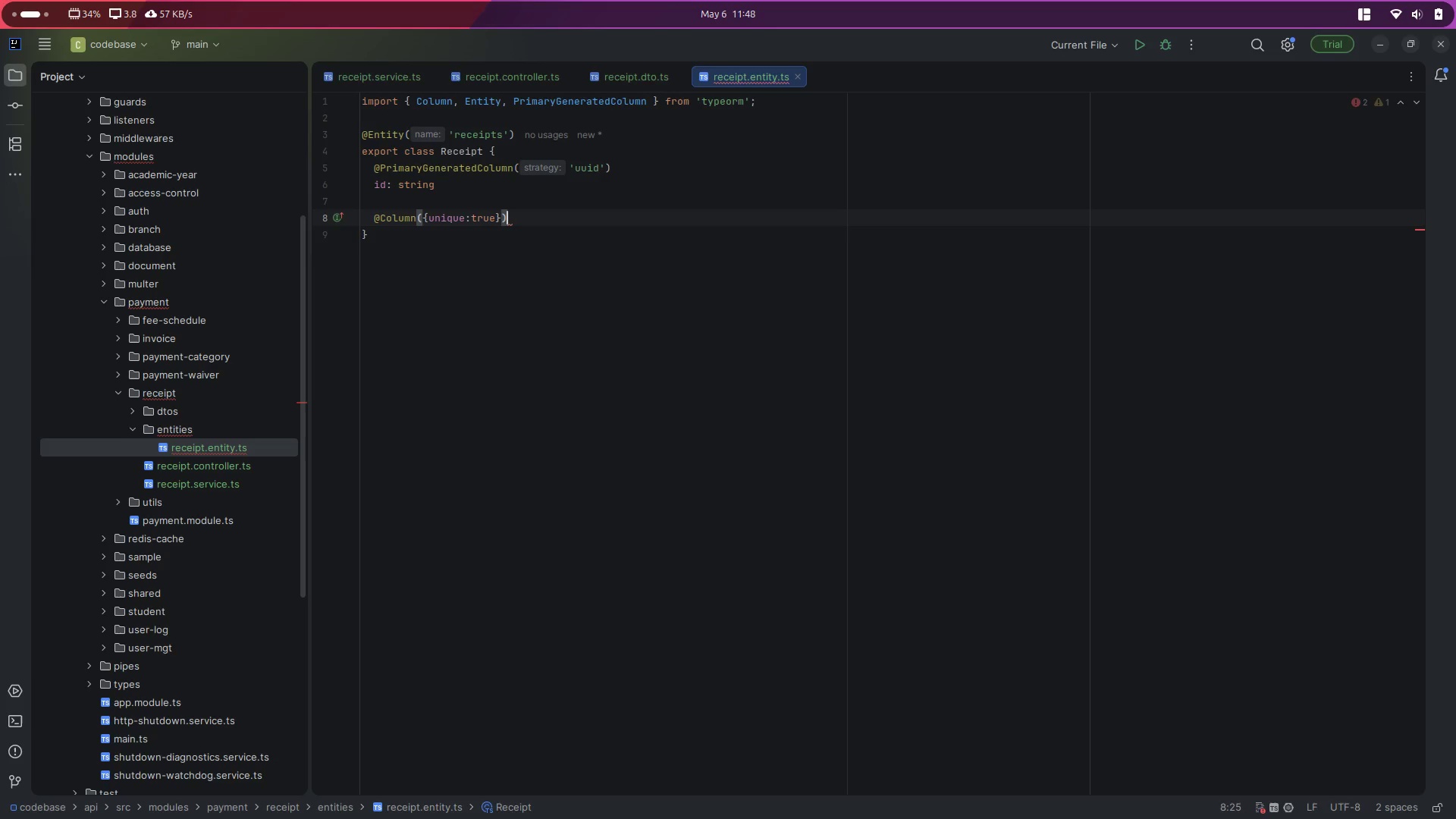 
key(Enter)
 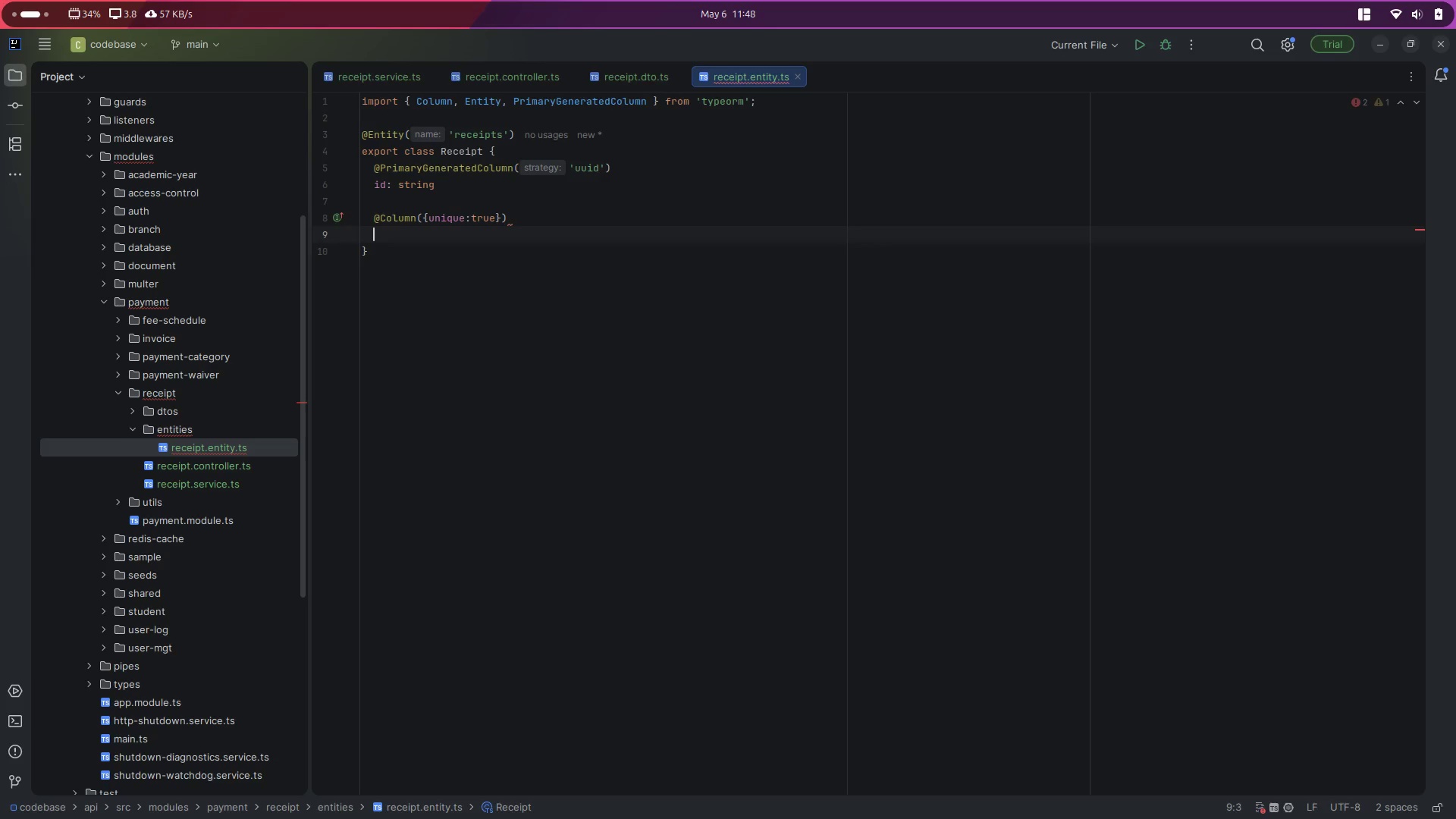 
type(receiptNumber: string)
key(Escape)
 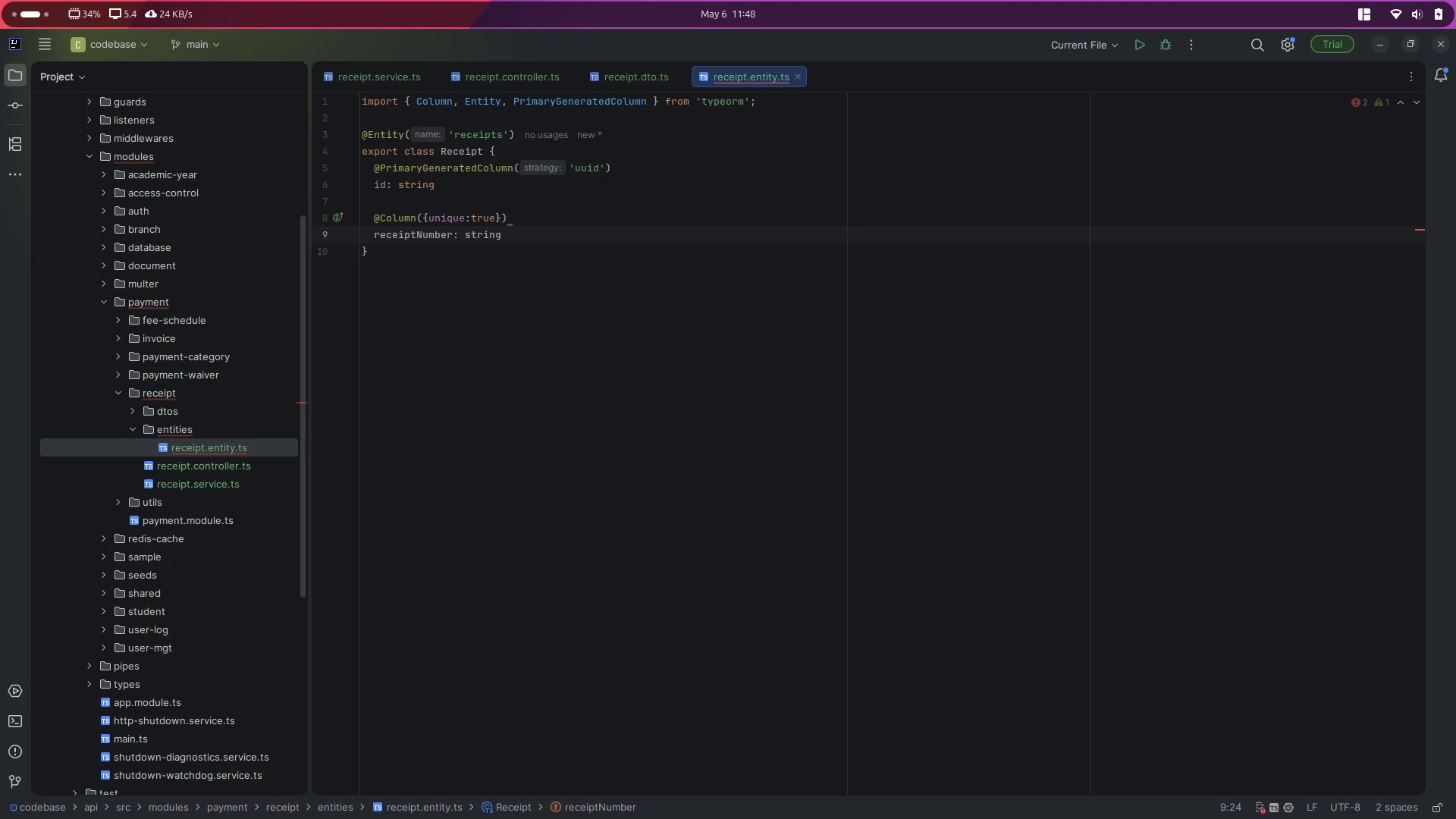 
key(Enter)
 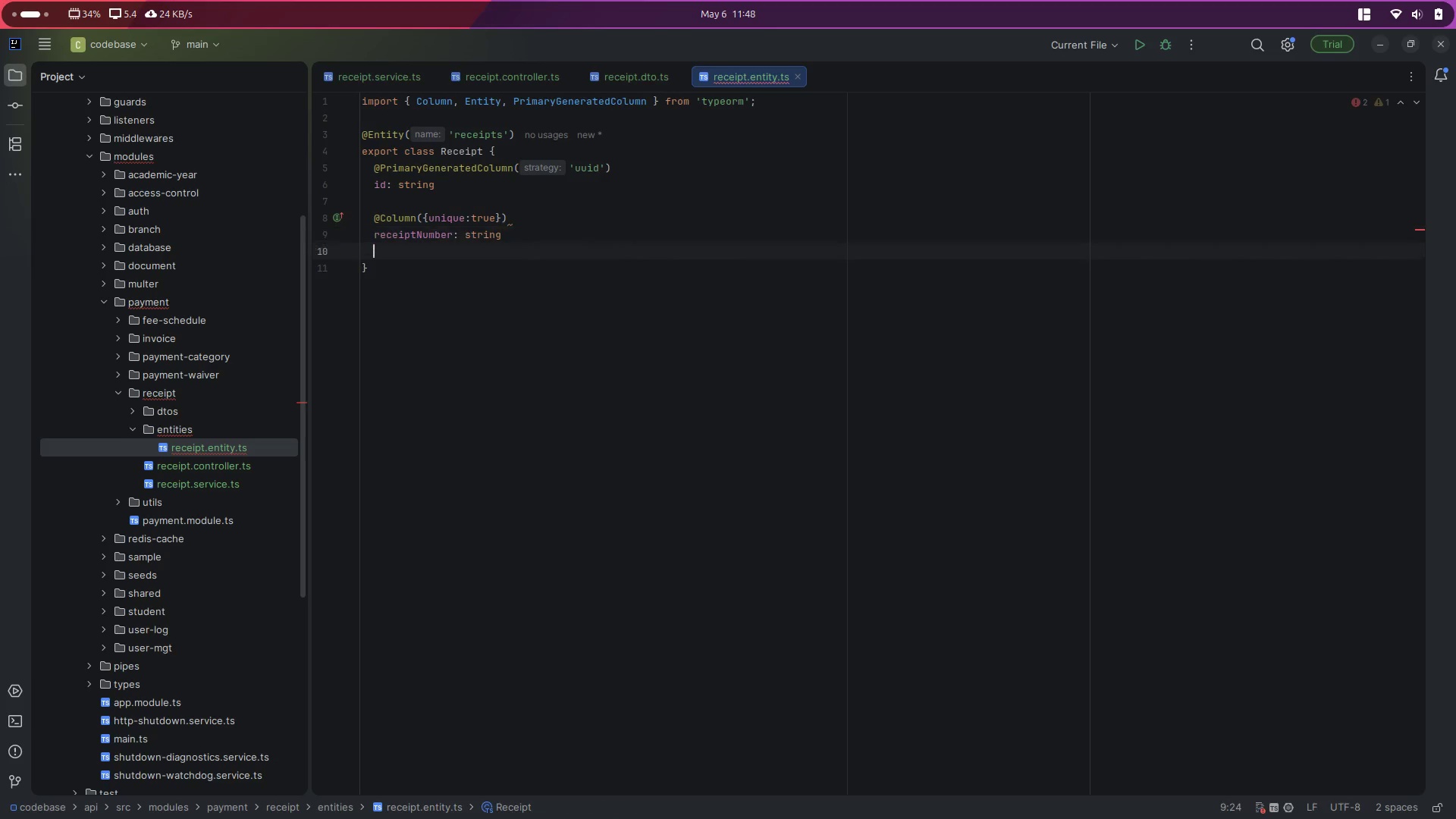 
key(Enter)
 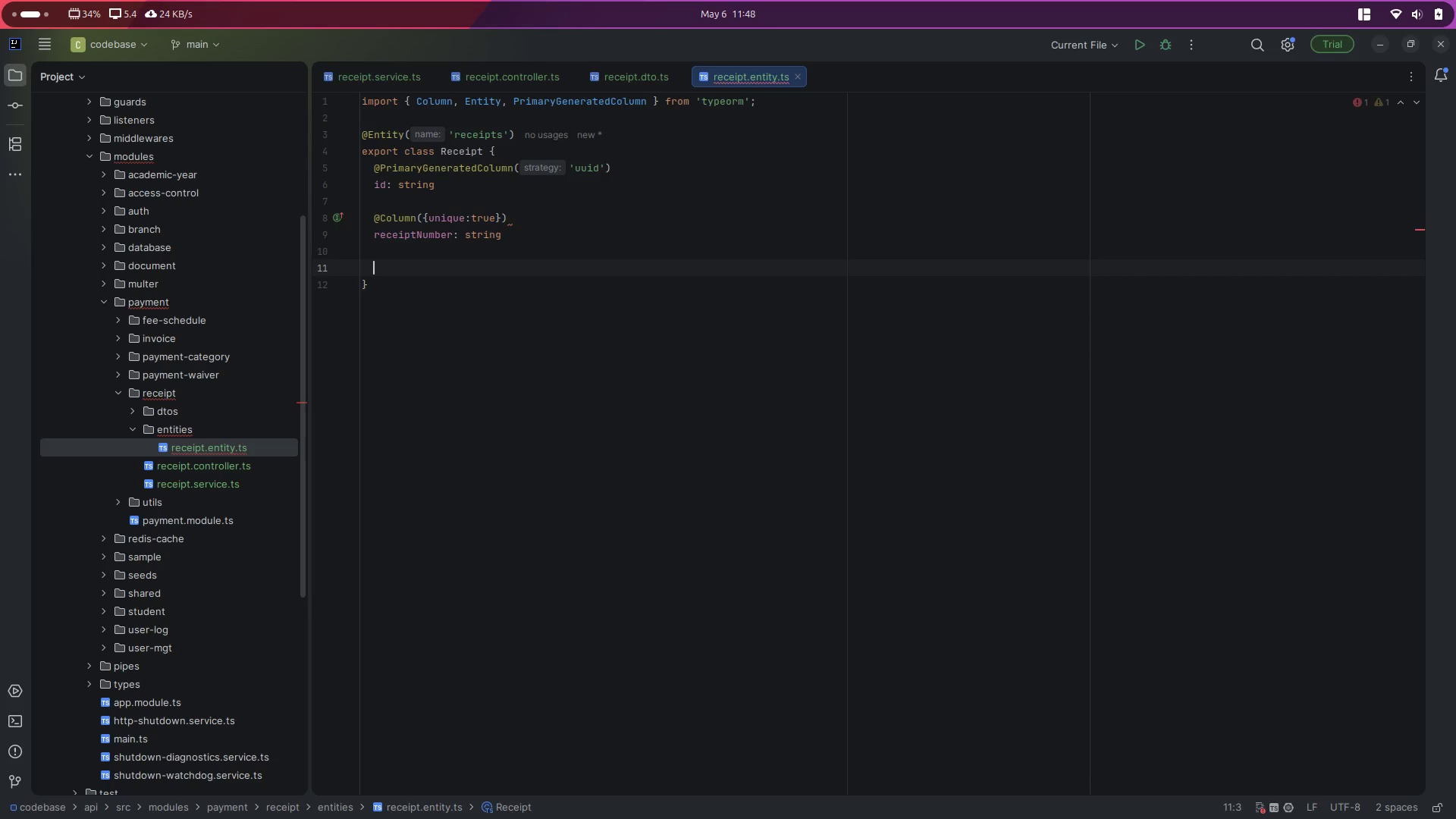 
type(@Colu)
 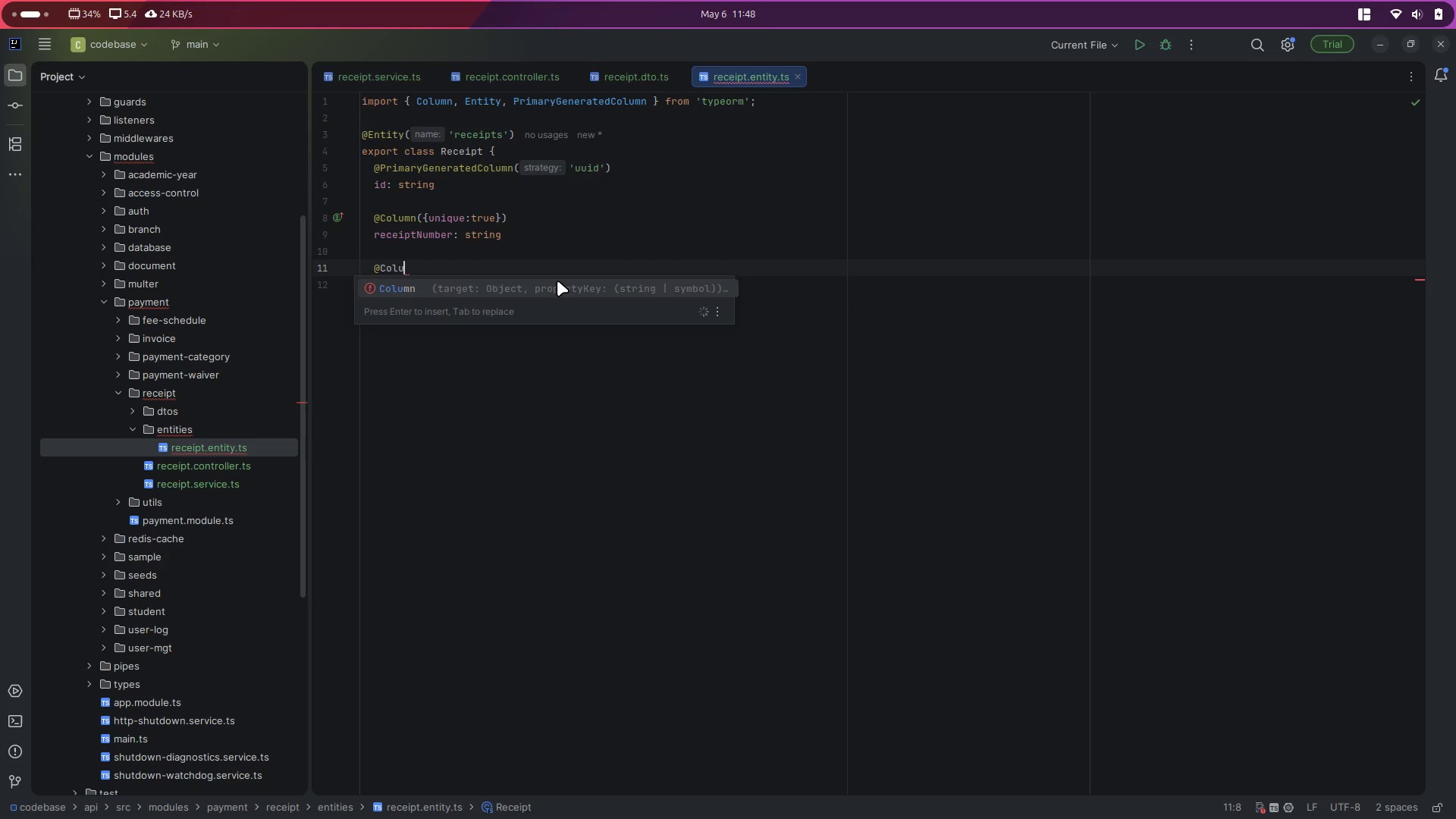 
key(Enter)
 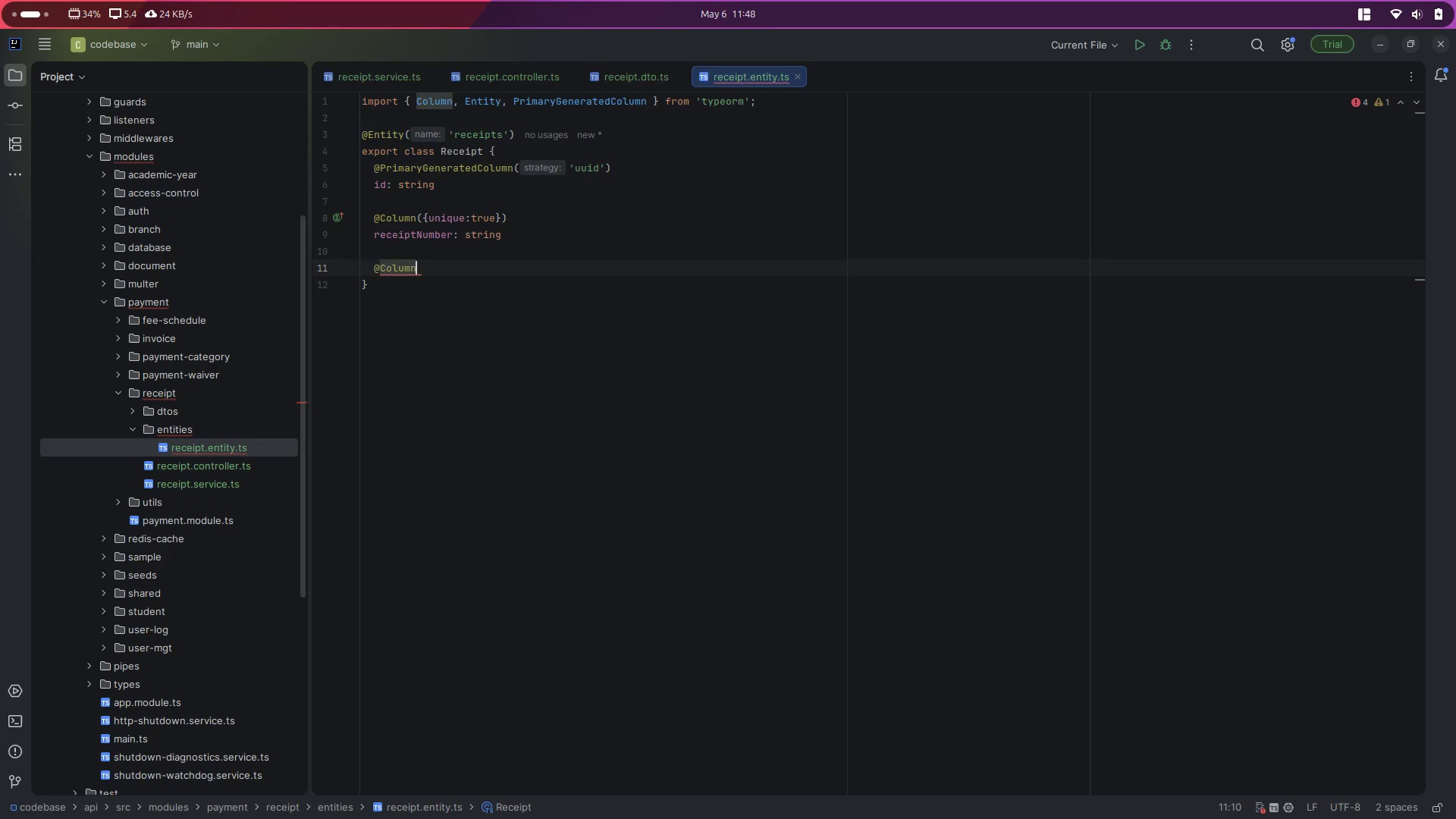 
type(('dec)
 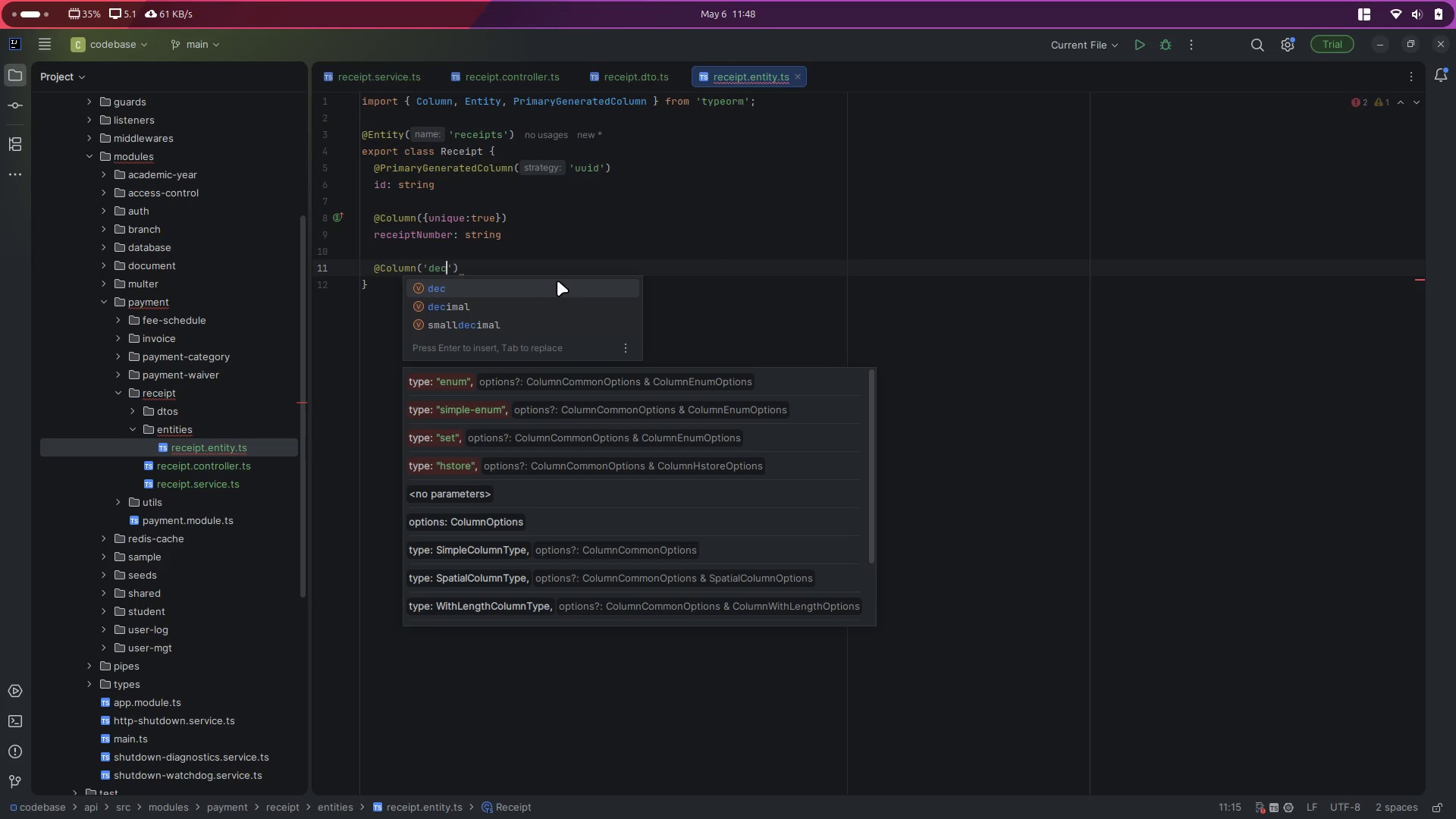 
key(ArrowDown)
 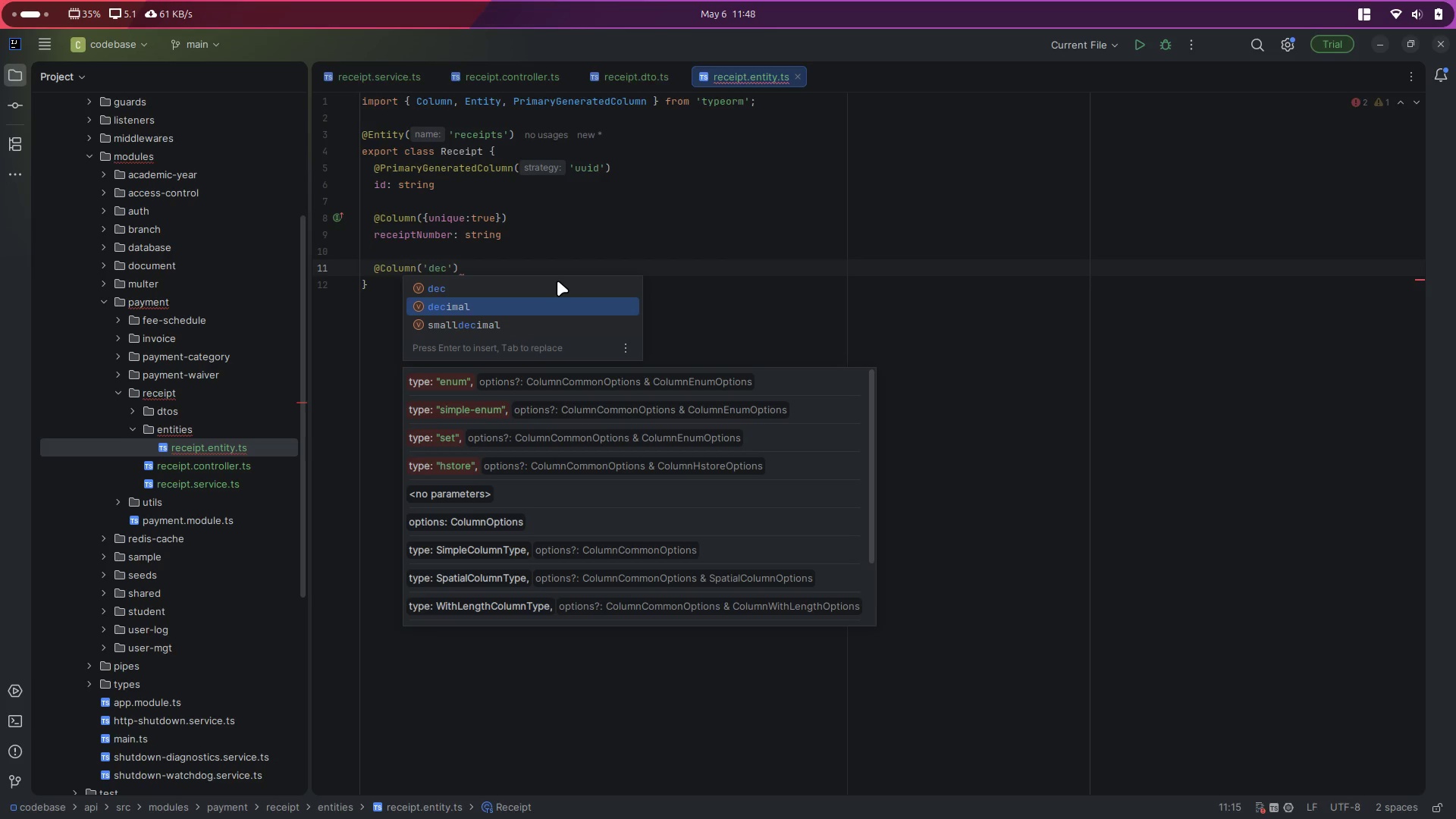 
key(Enter)
 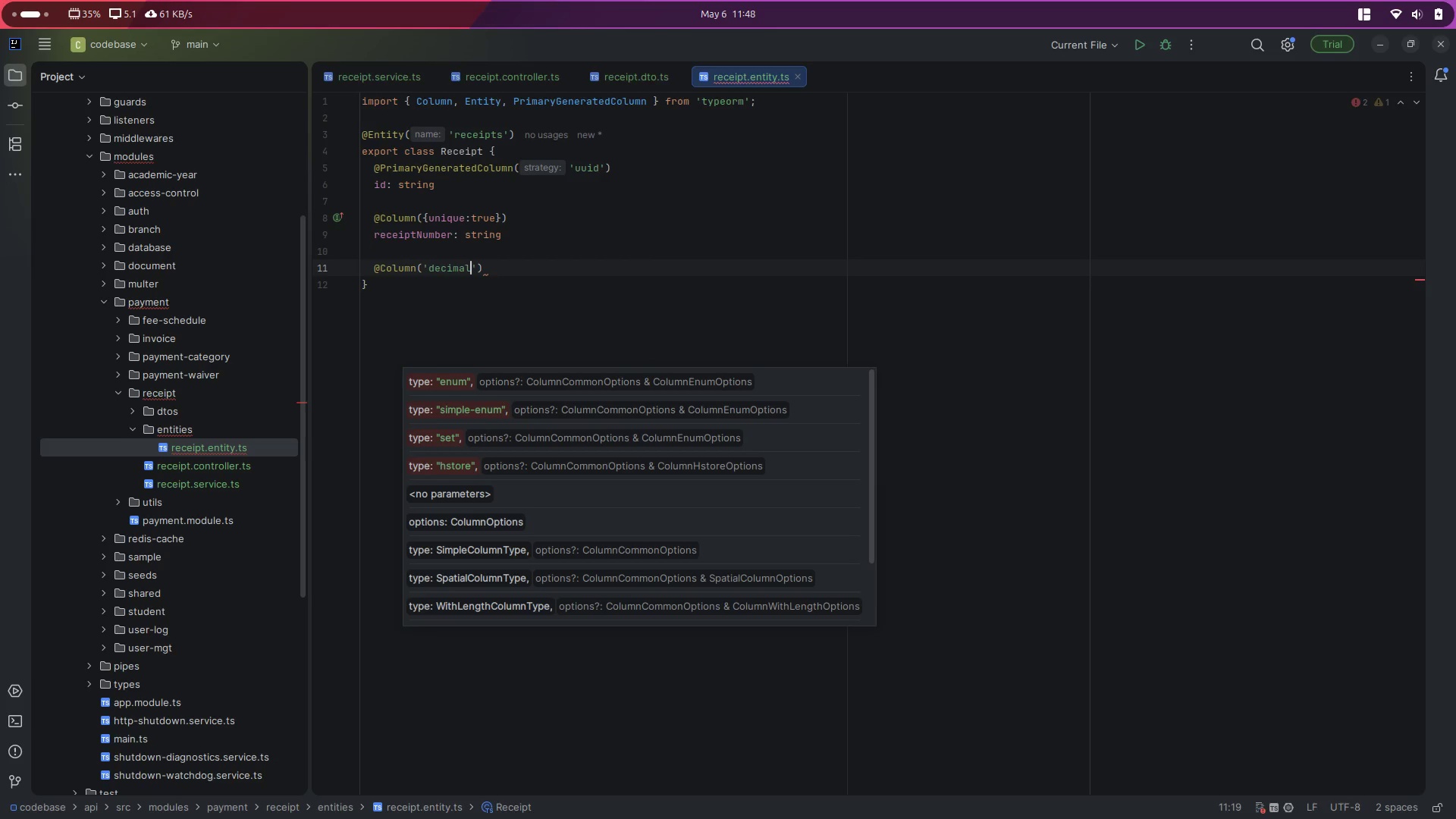 
key(ArrowRight)
 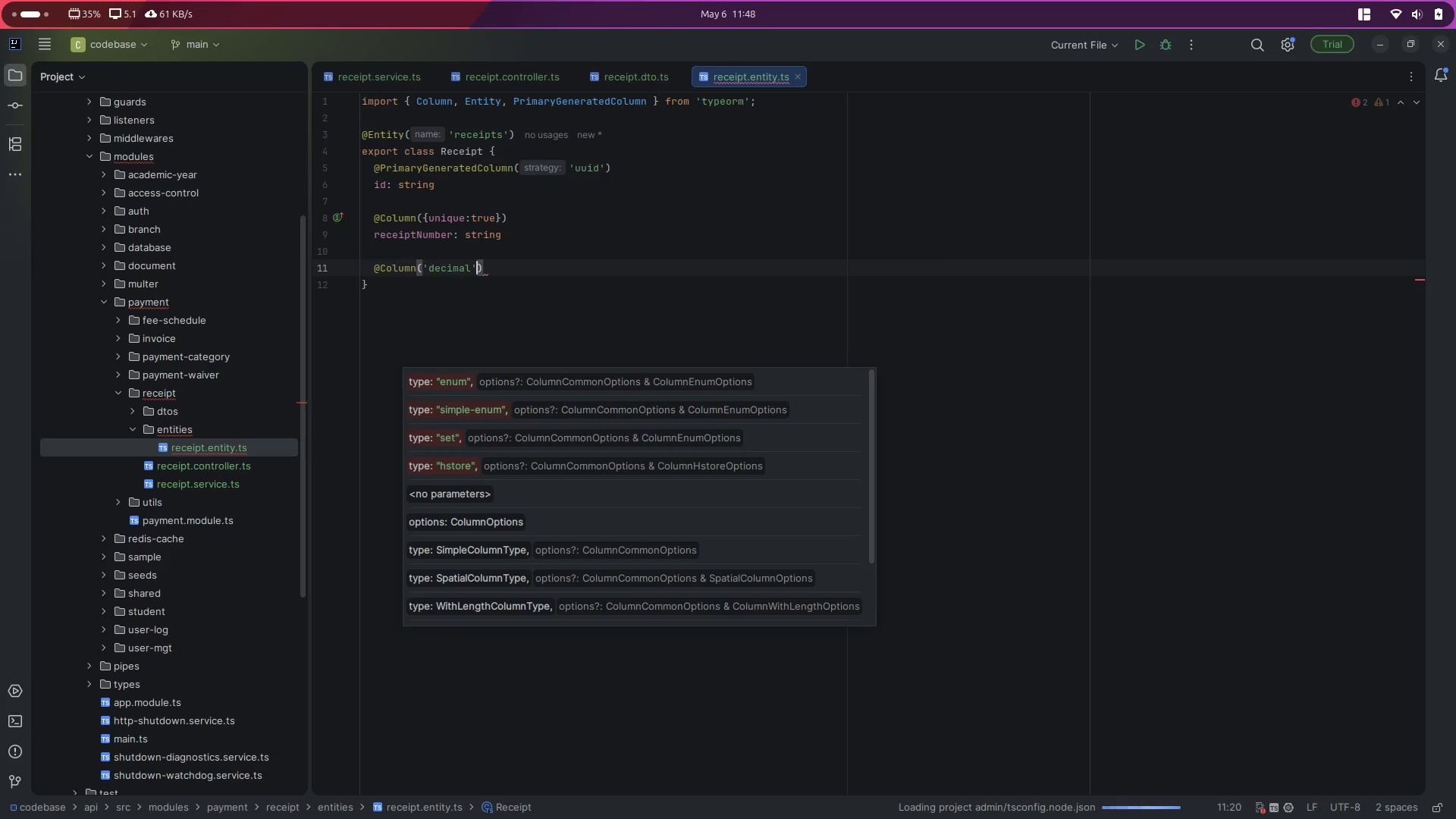 
key(Control+ControlLeft)
 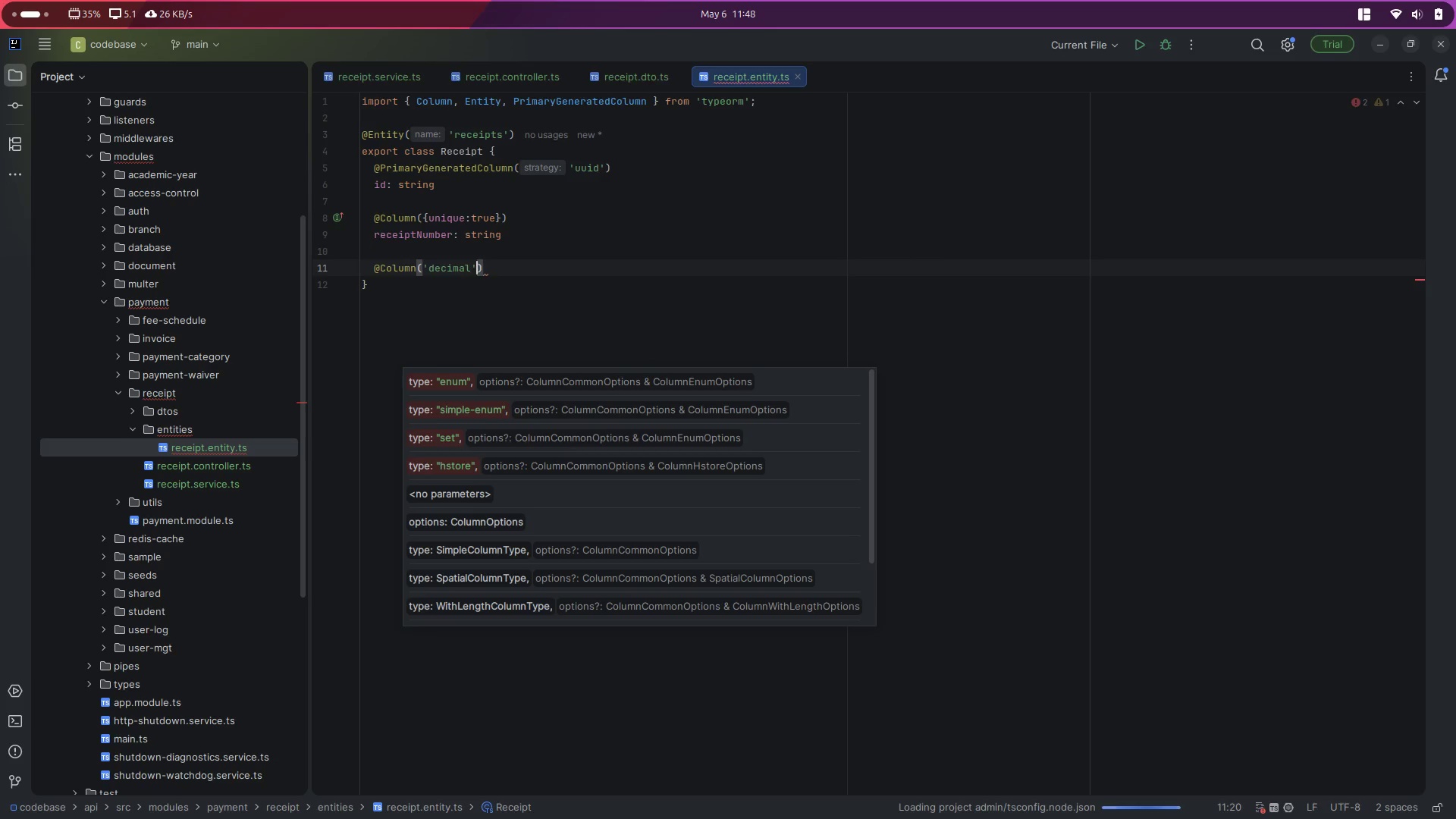 
key(I)
 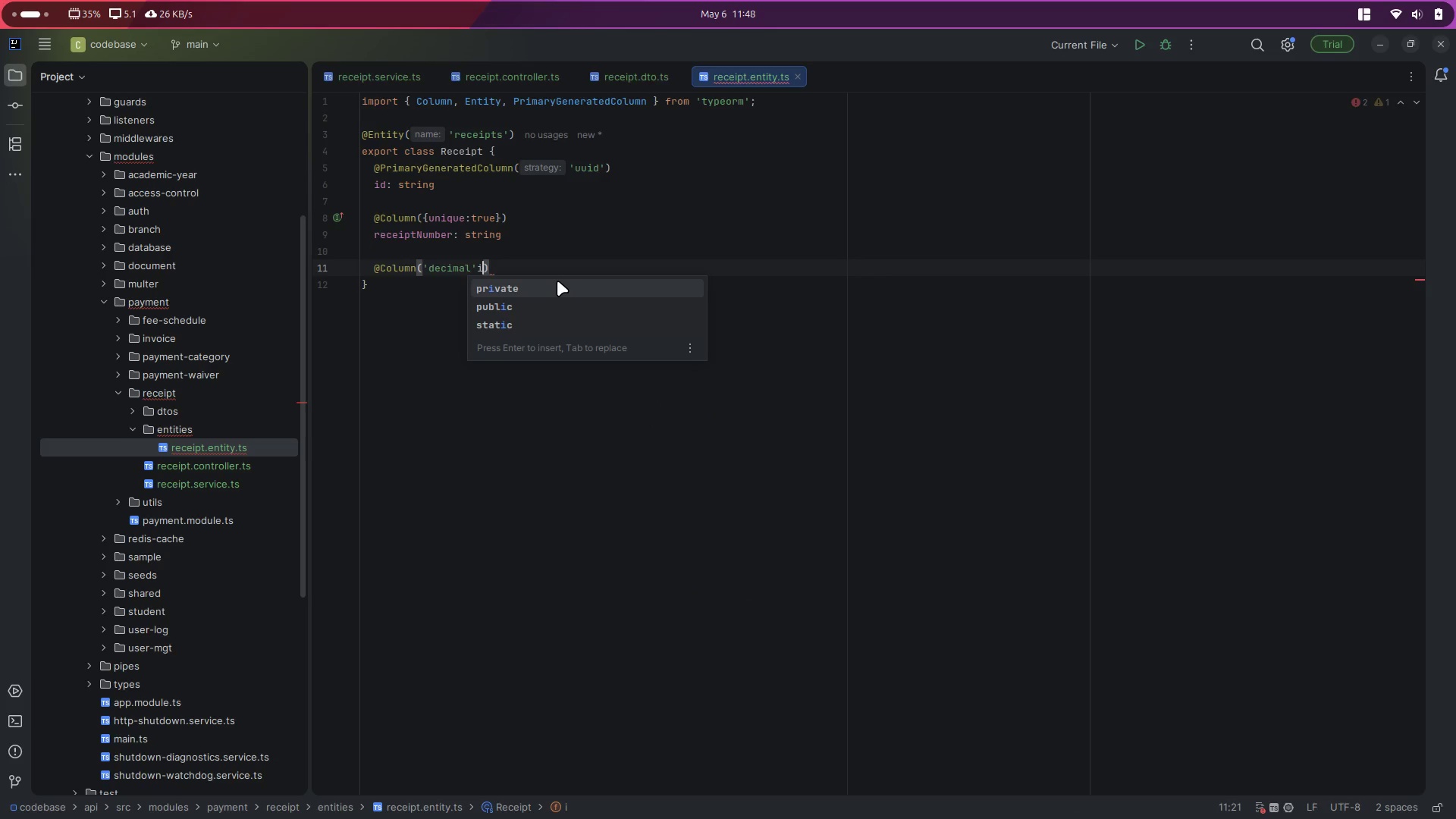 
key(Backspace)
 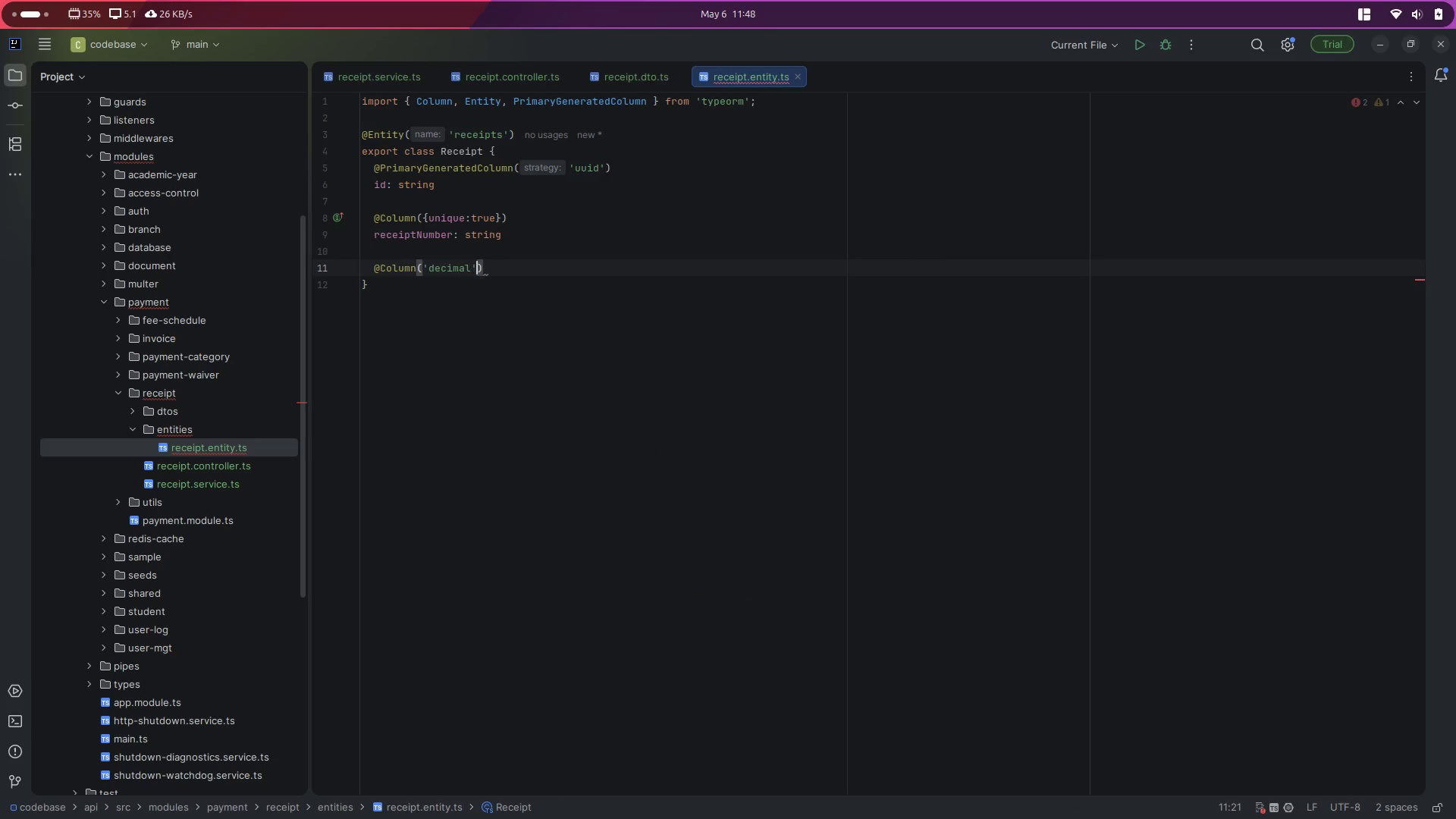 
key(Control+P)
 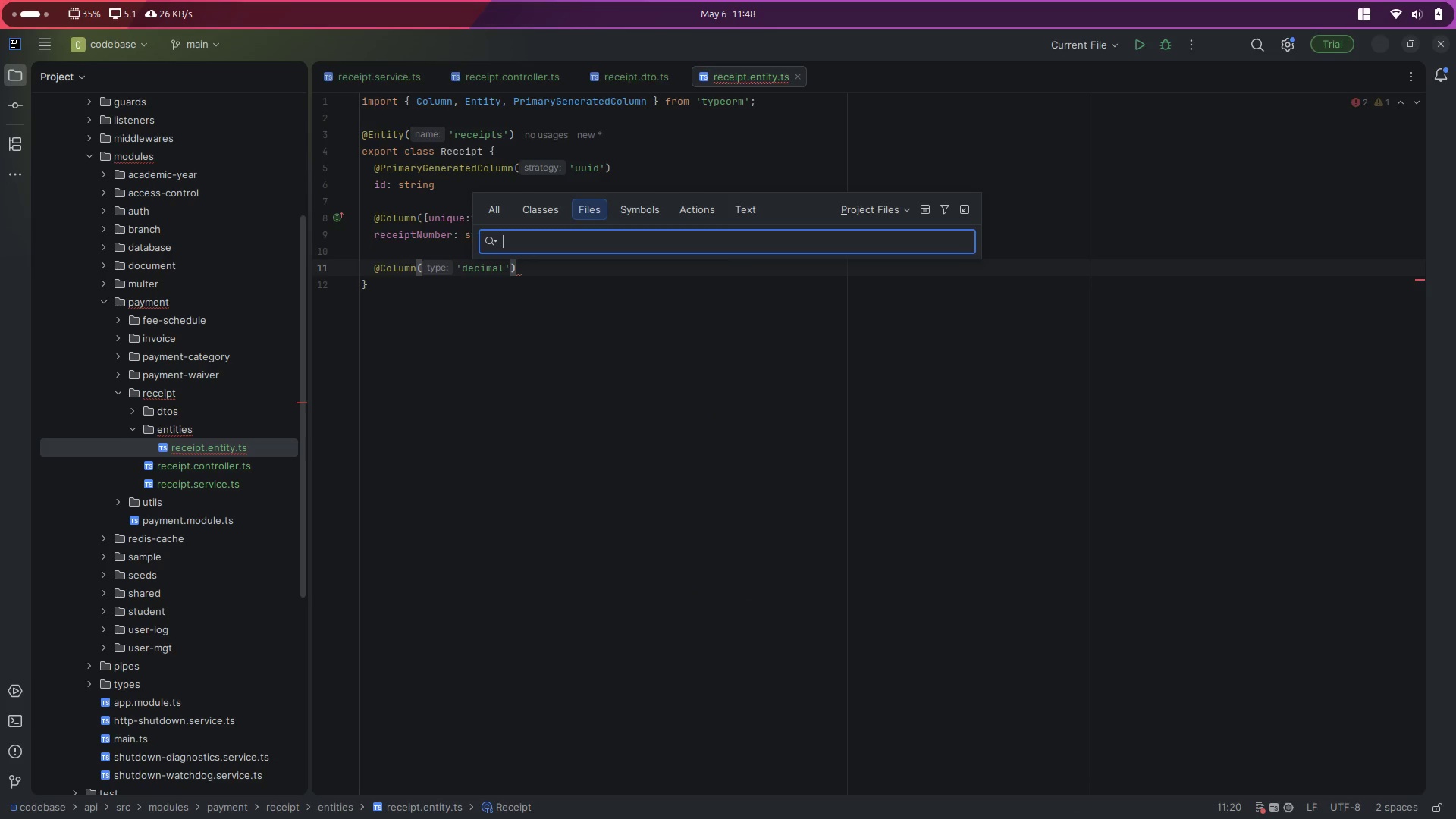 
type(invoice)
 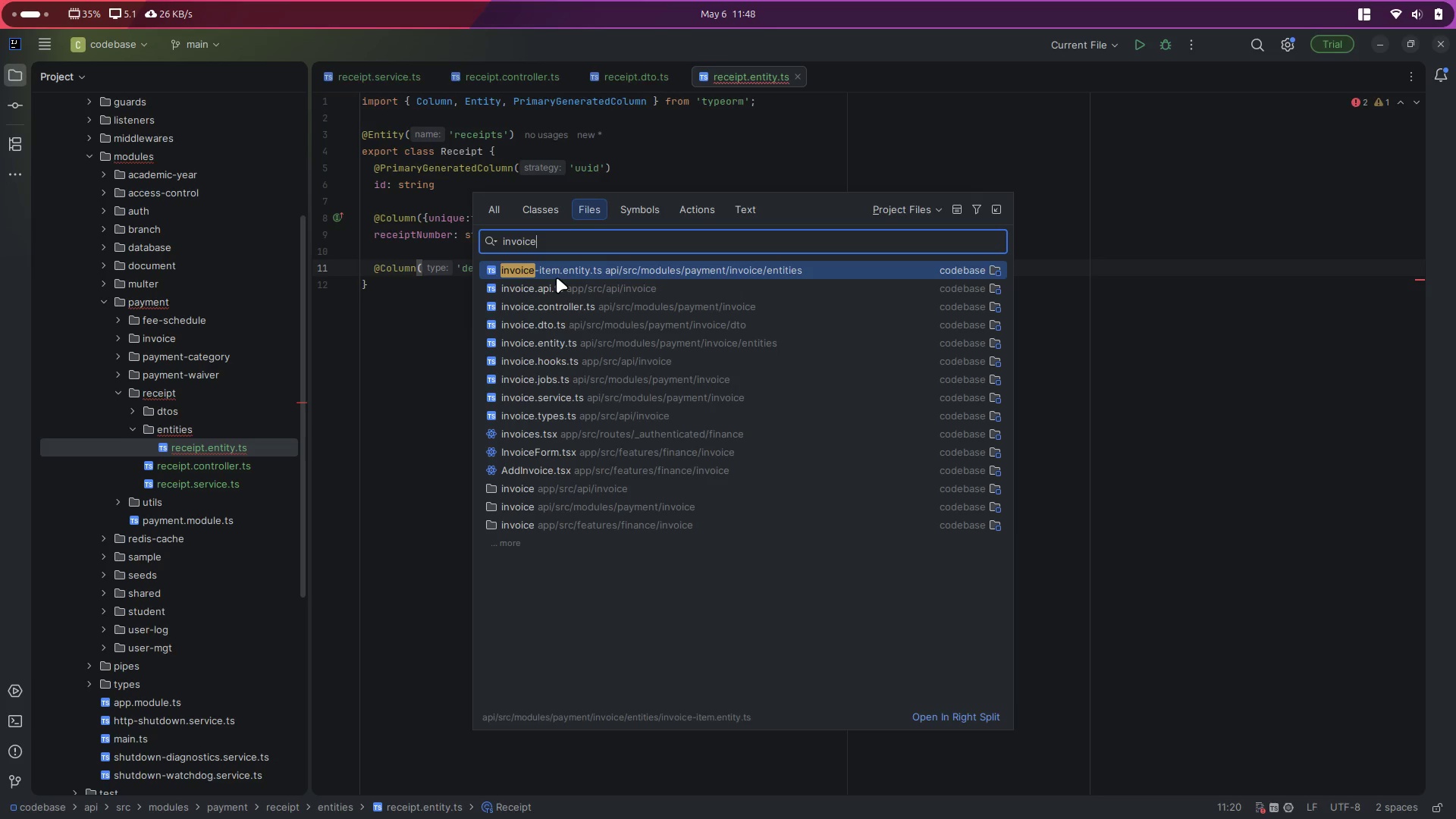 
key(Enter)
 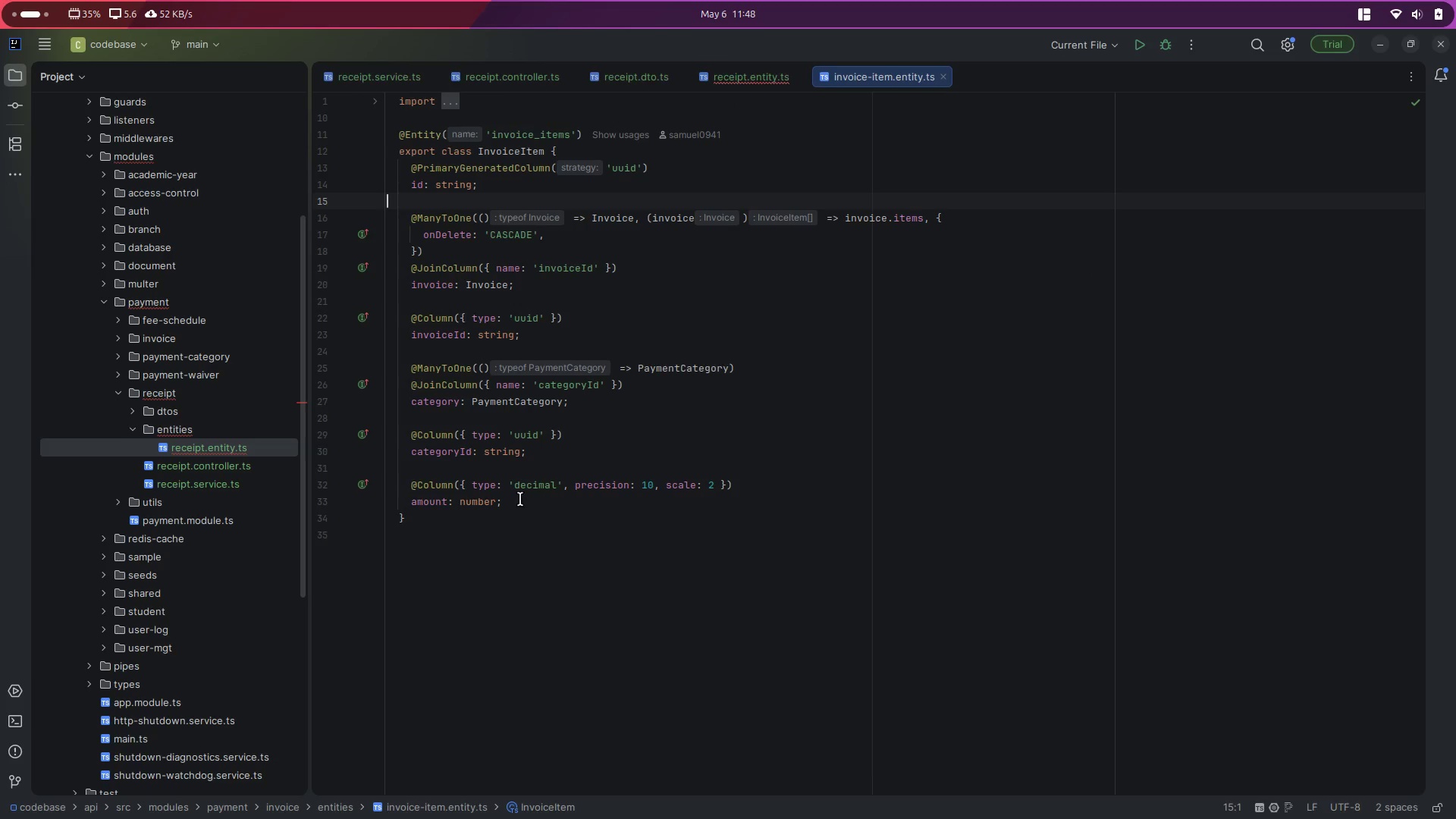 
double_click([475, 490])
 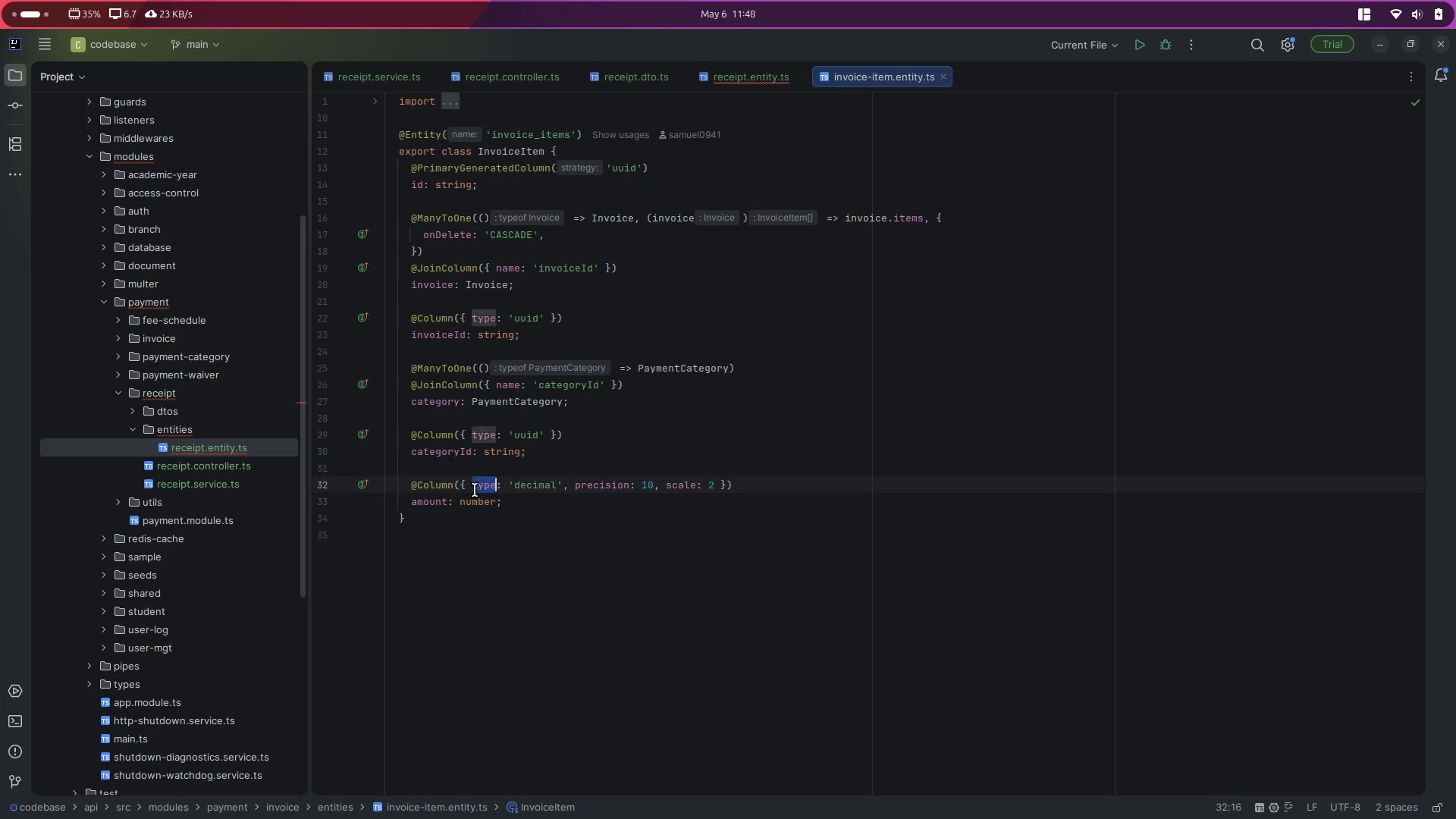 
triple_click([475, 490])
 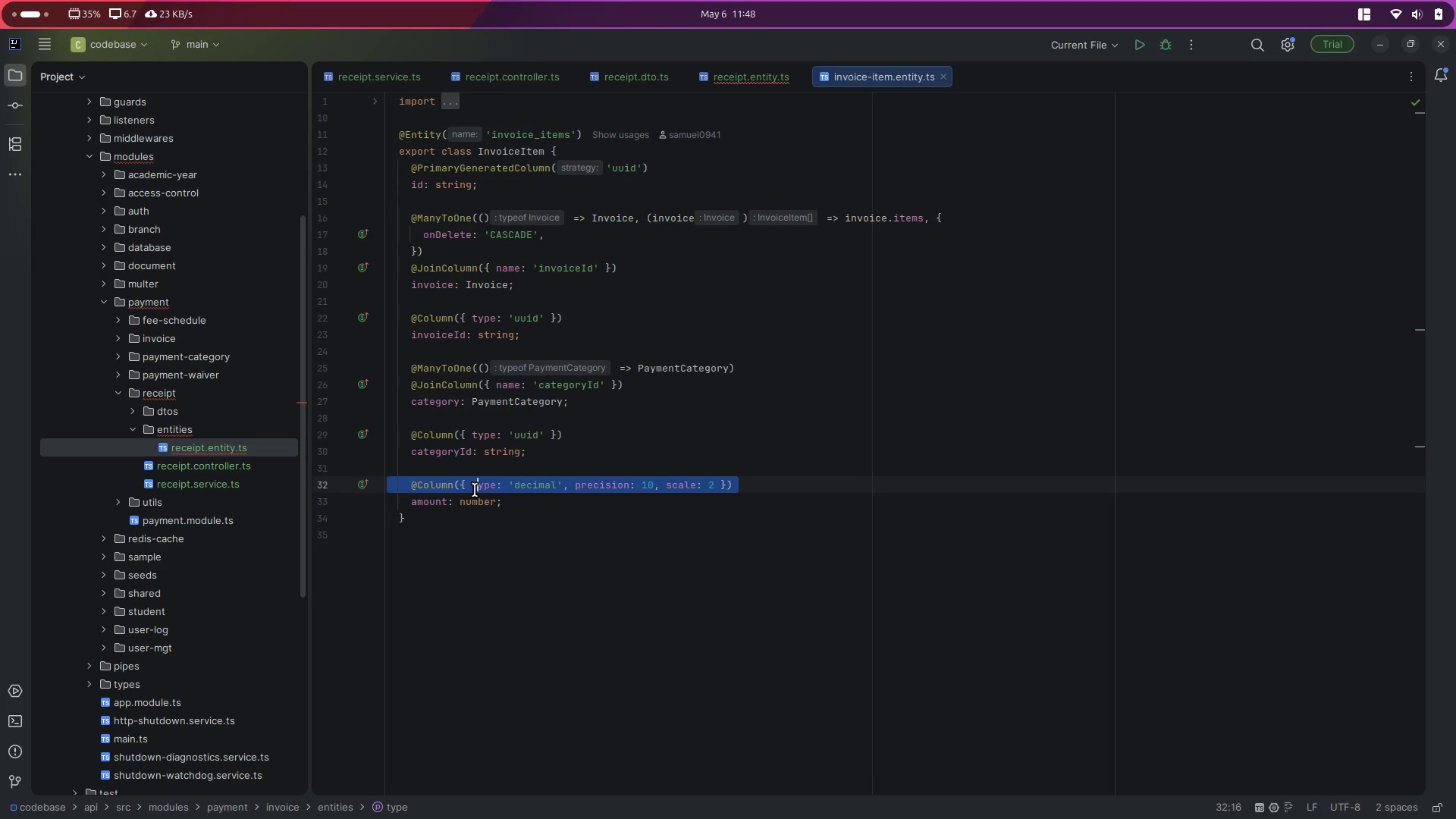 
key(Control+C)
 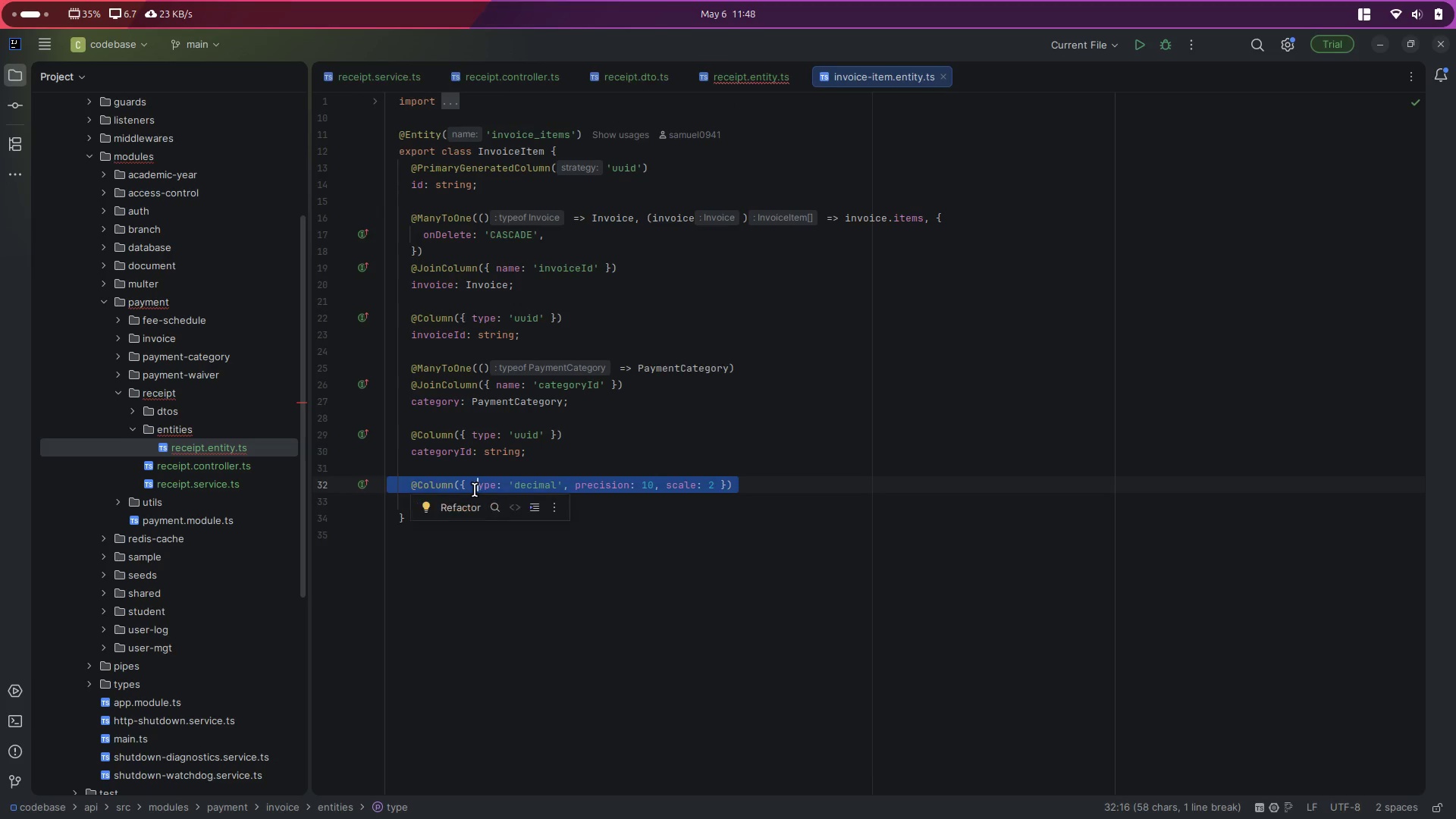 
key(Control+W)
 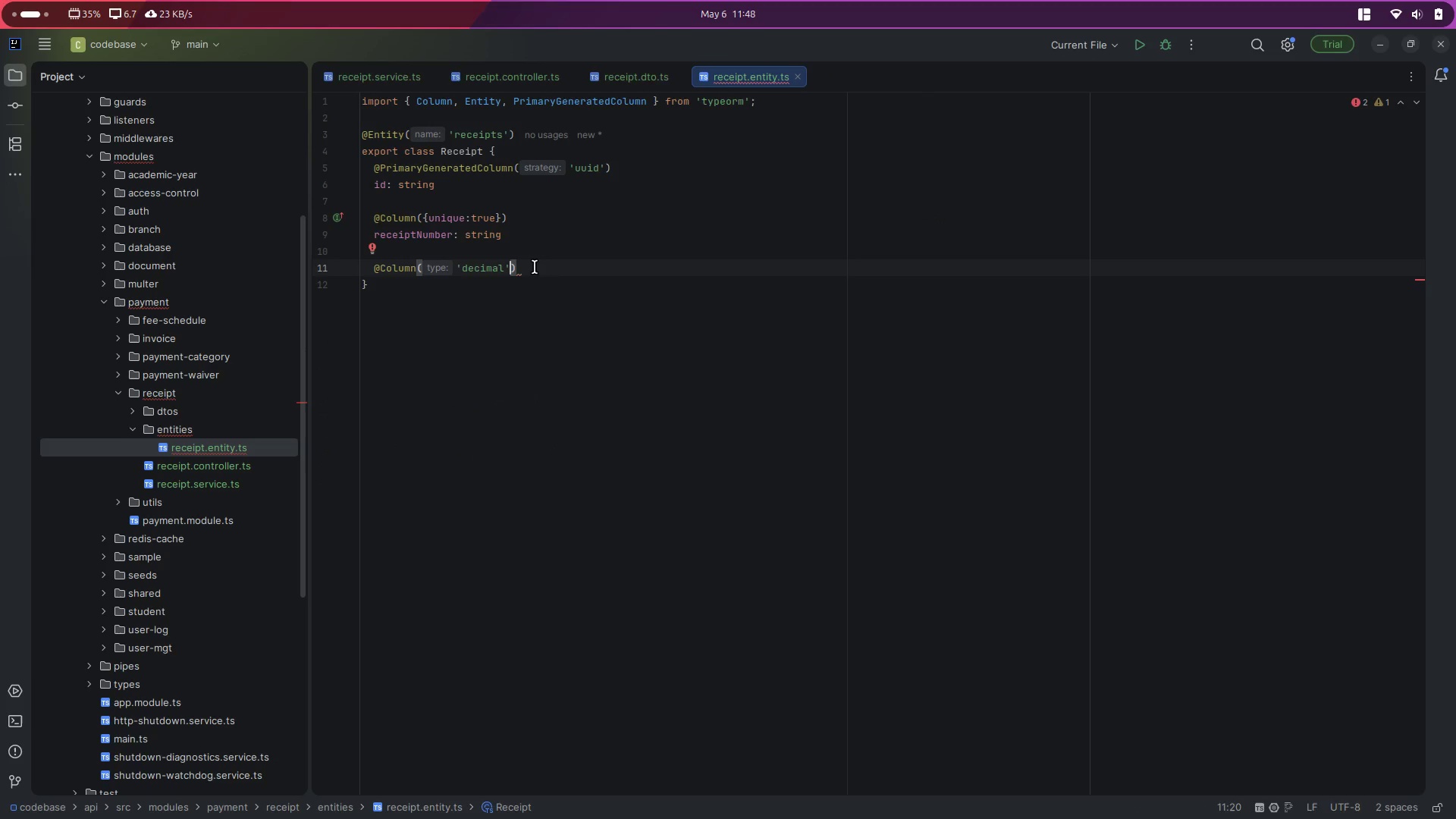 
double_click([533, 265])
 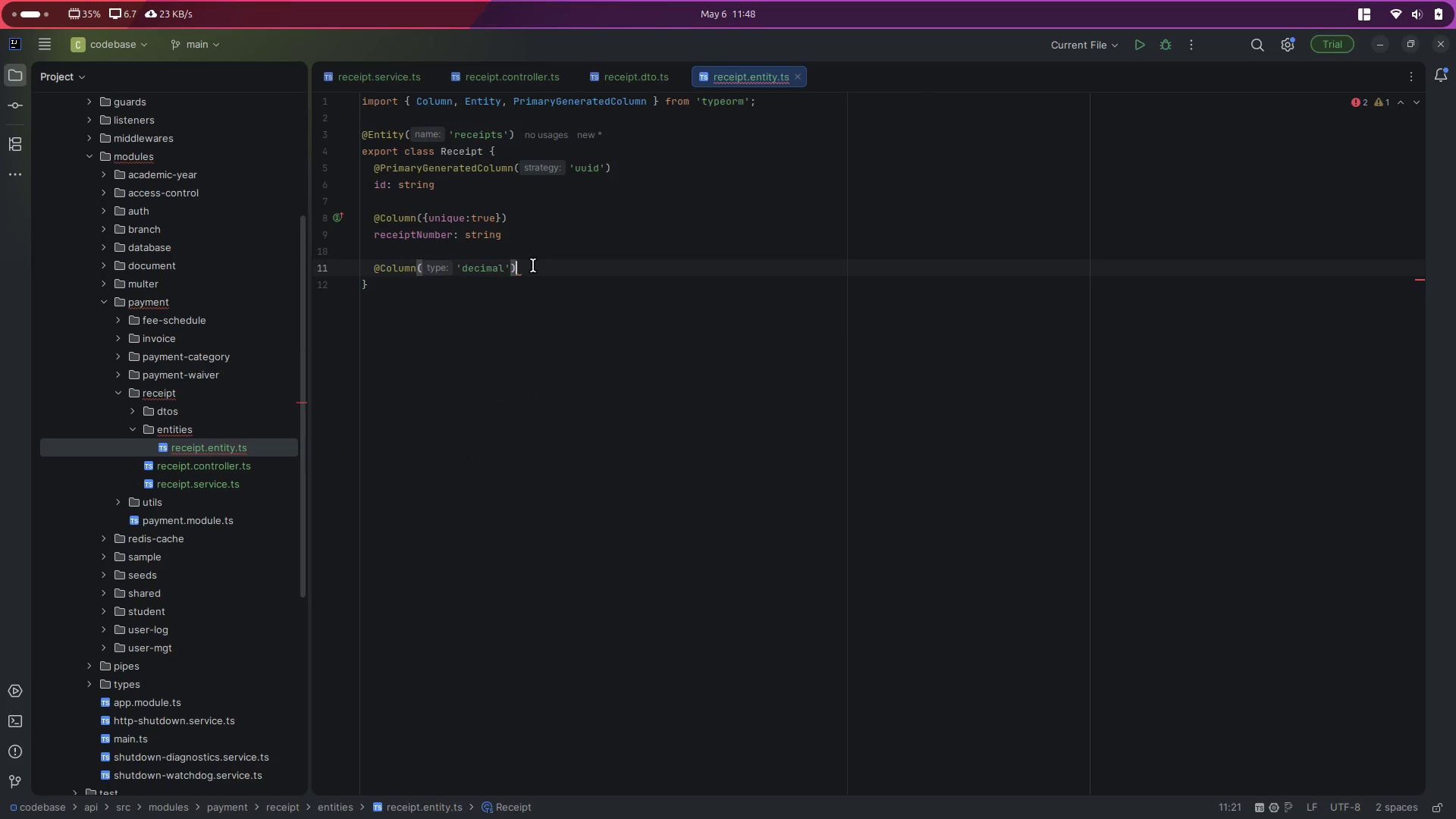 
triple_click([533, 265])
 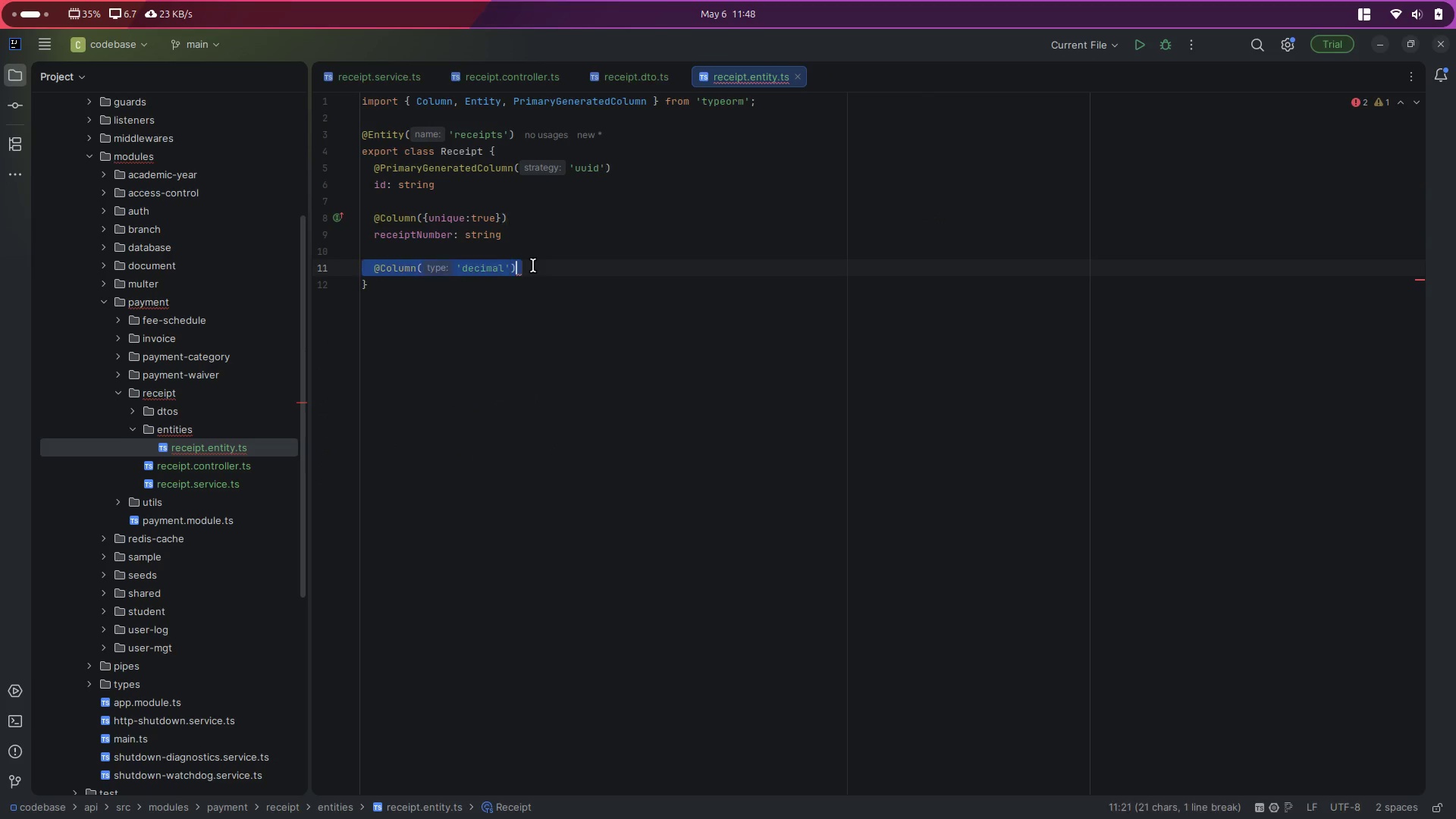 
key(Control+V)
 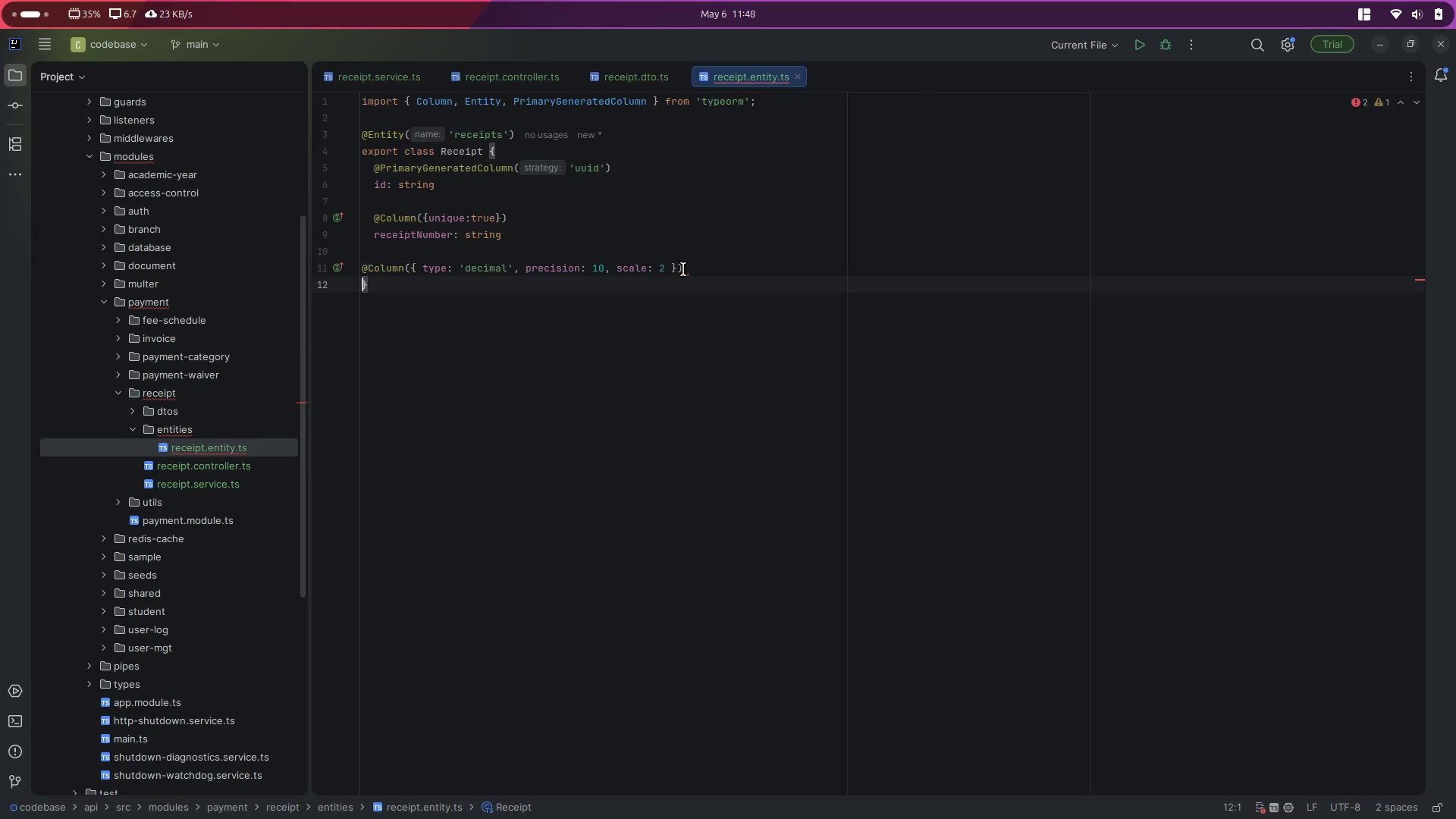 
left_click([708, 265])
 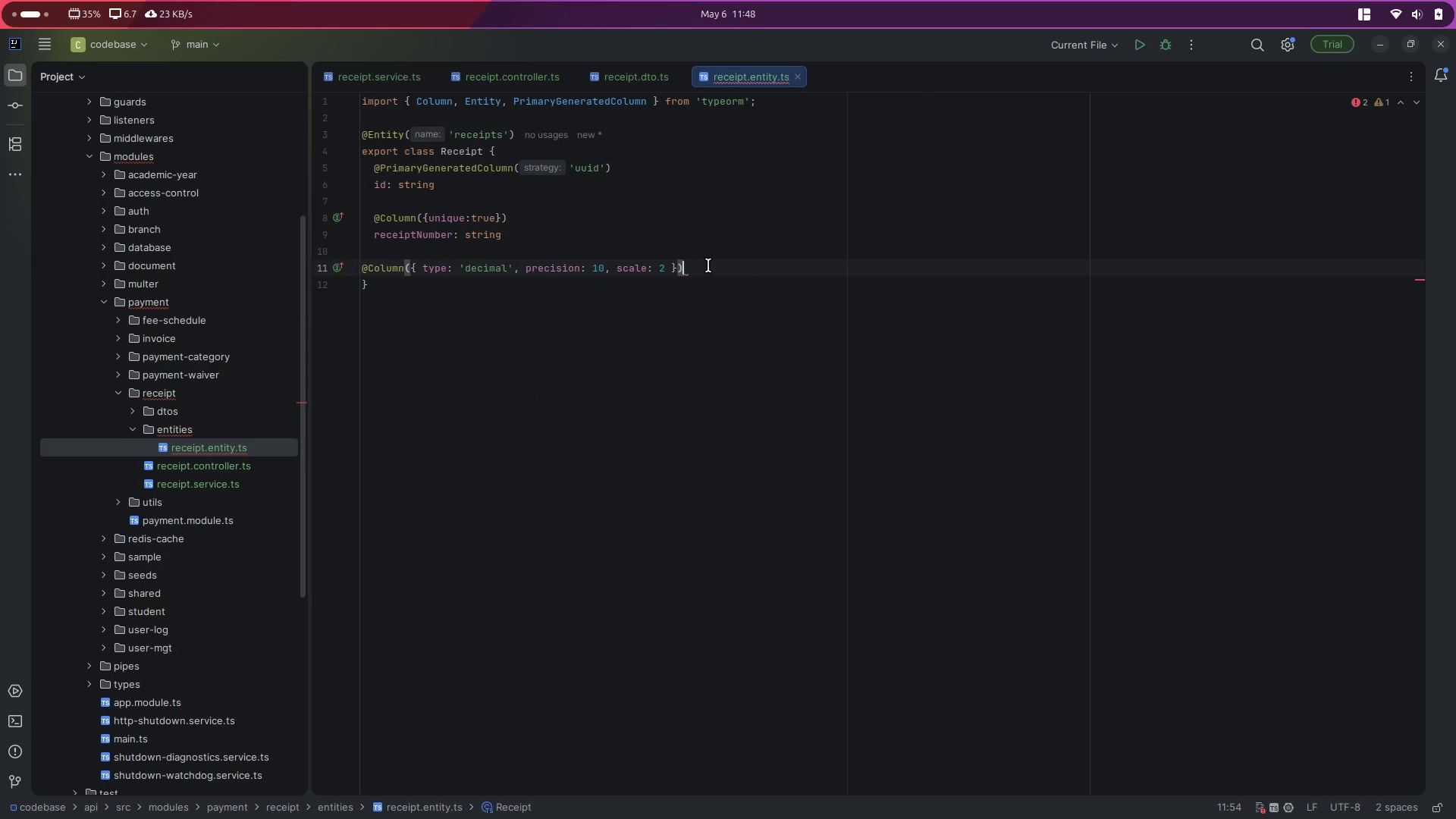 
key(Enter)
 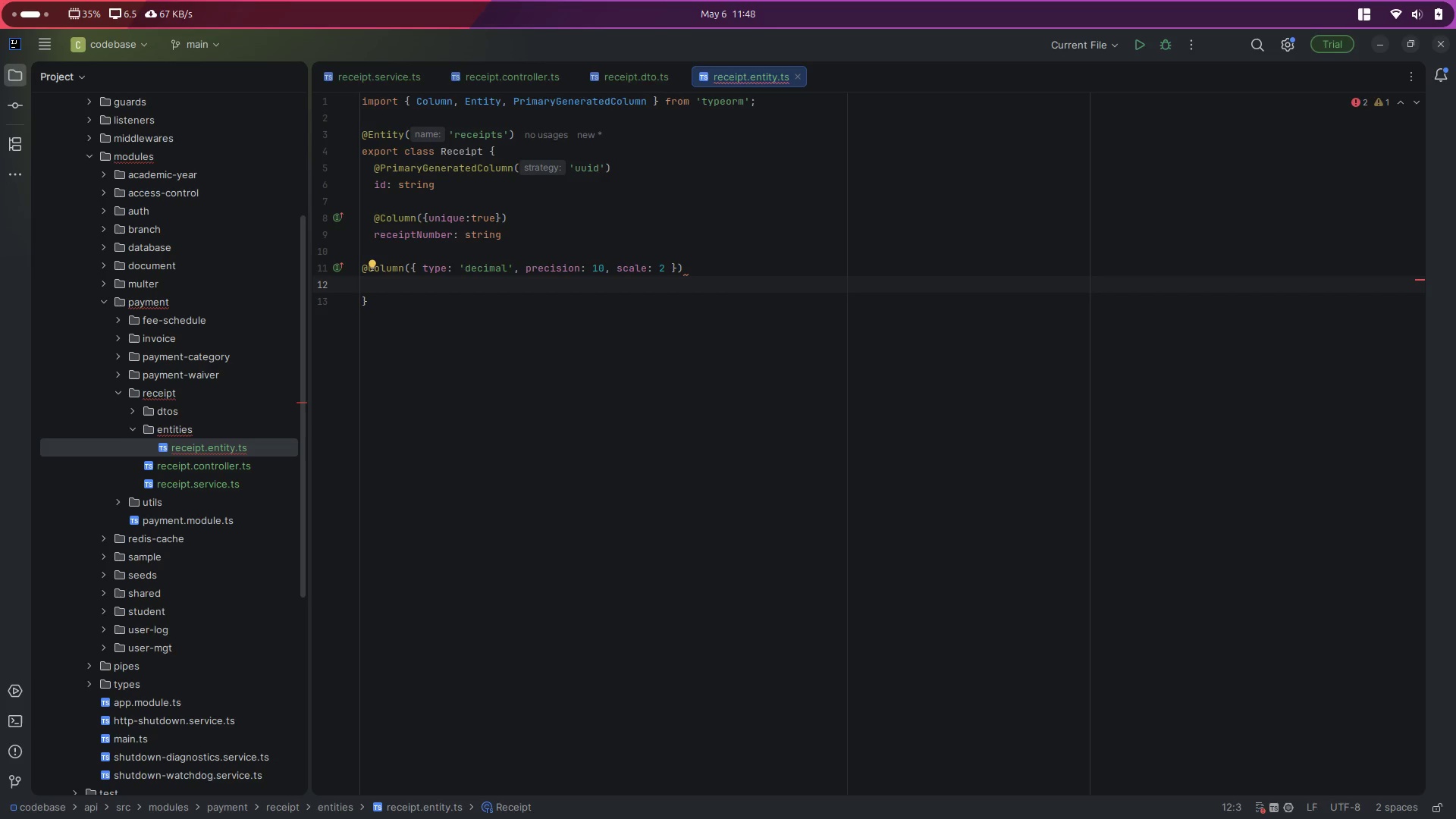 
type(totalAmount: number)
key(Escape)
 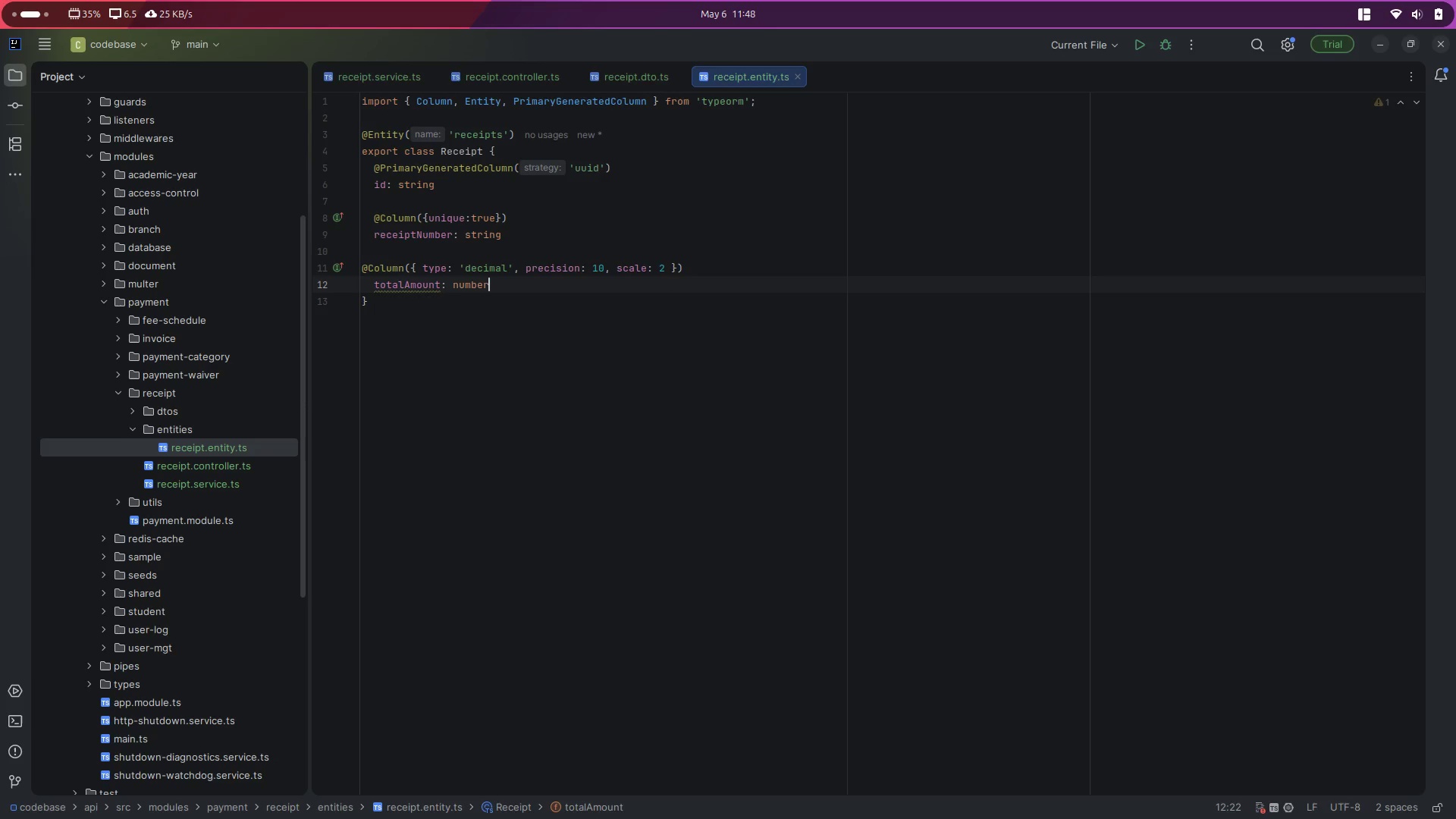 
left_click([513, 237])
 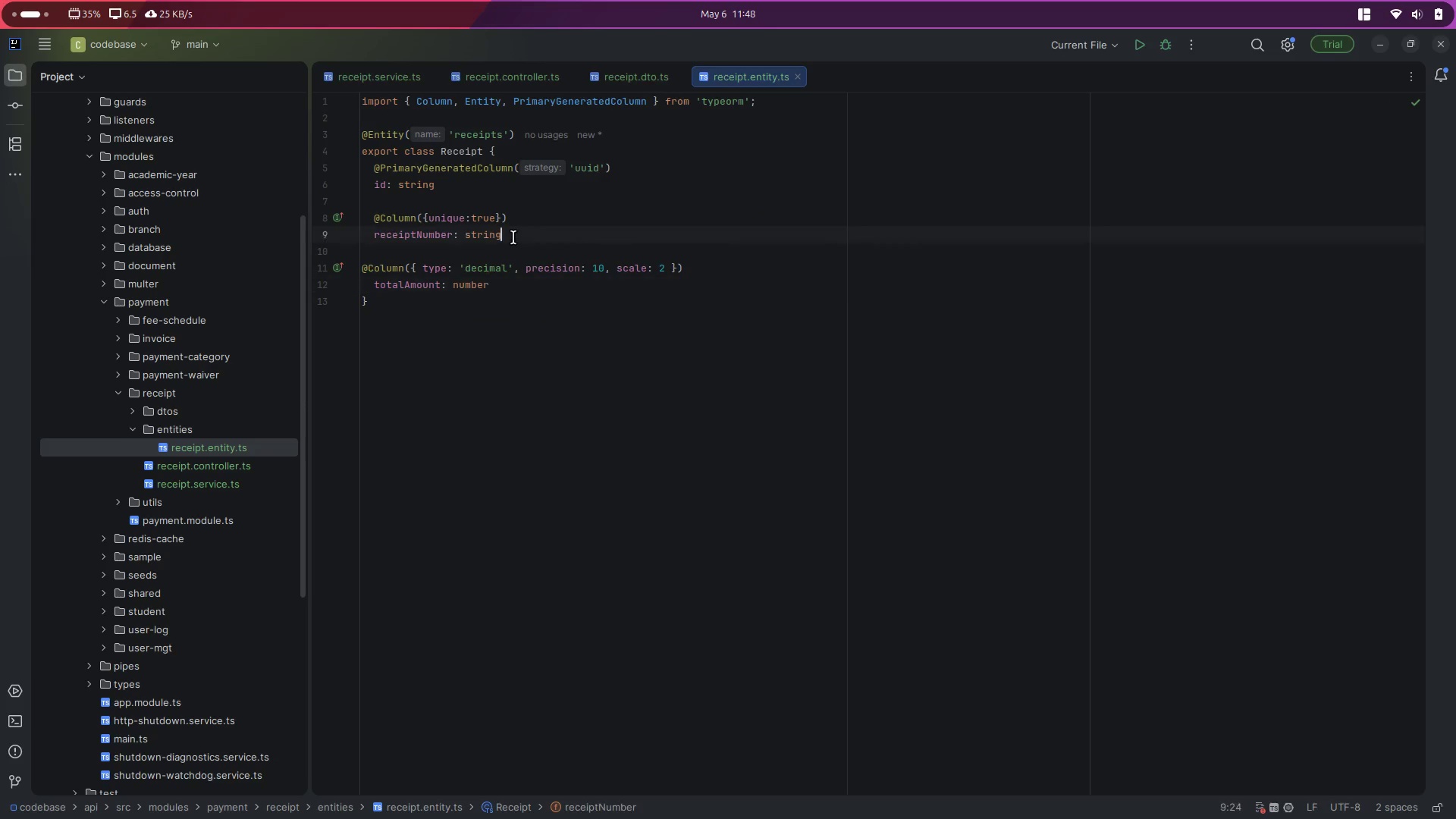 
key(Enter)
 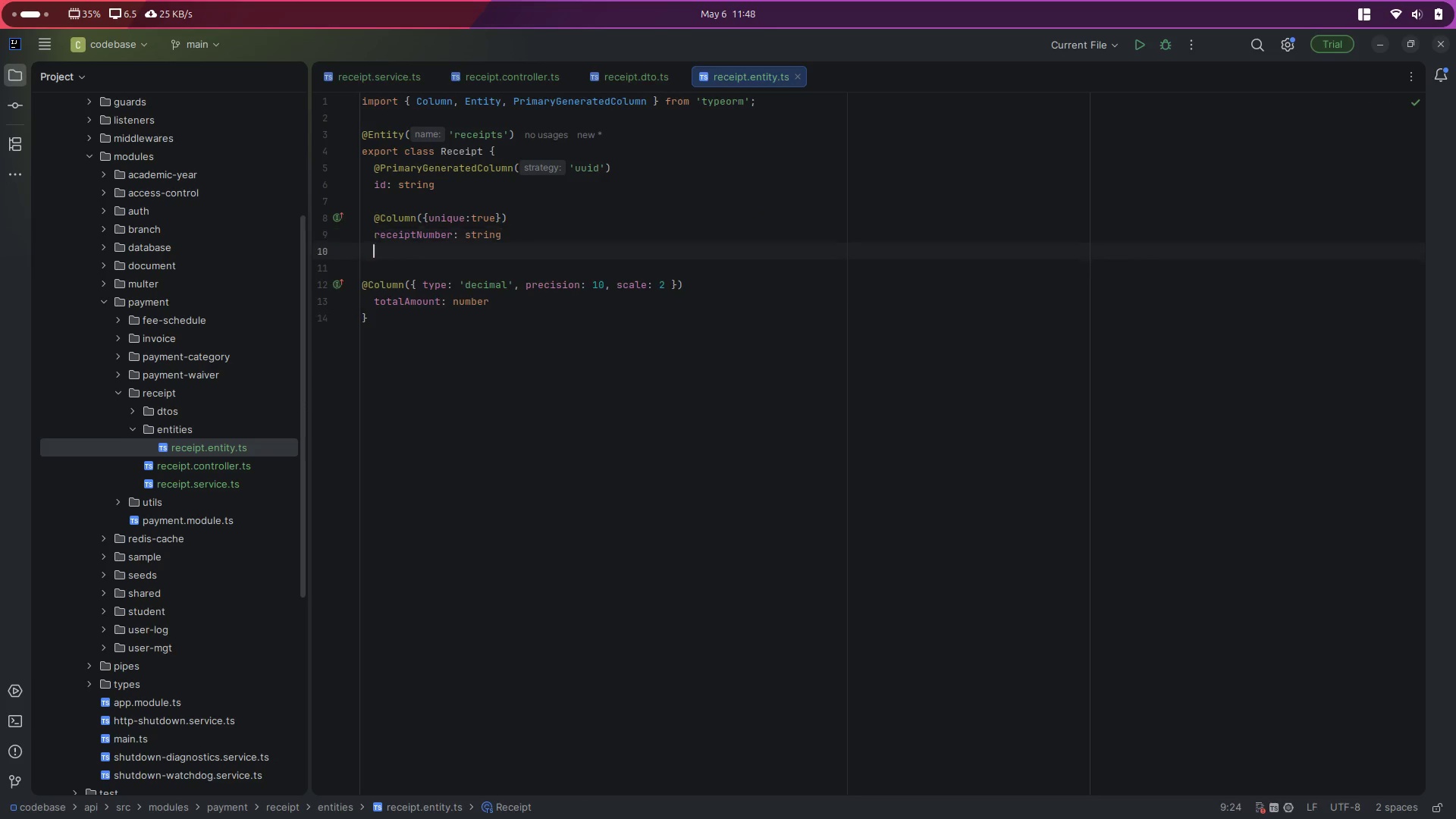 
key(Enter)
 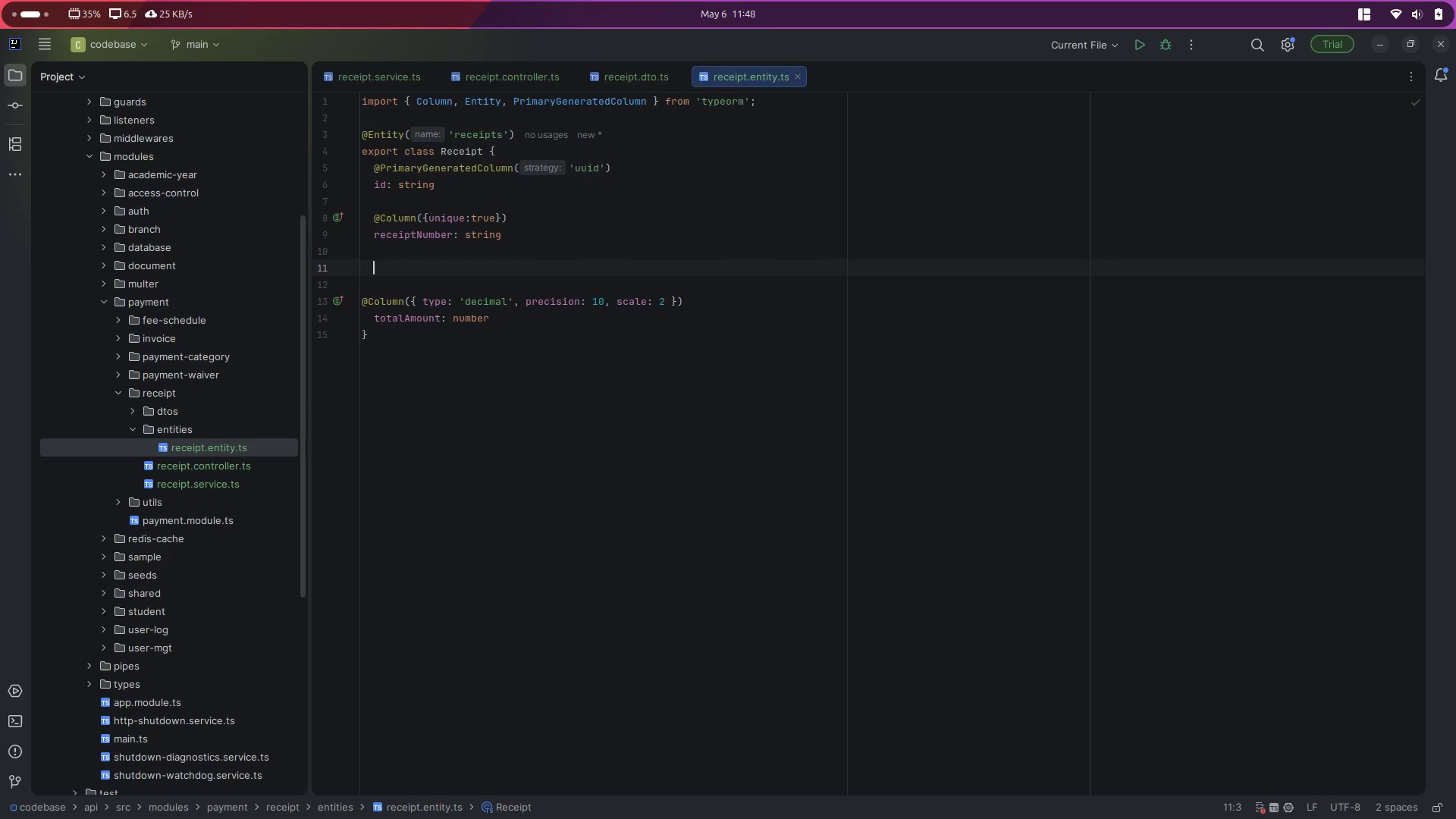 
type(@Column()
 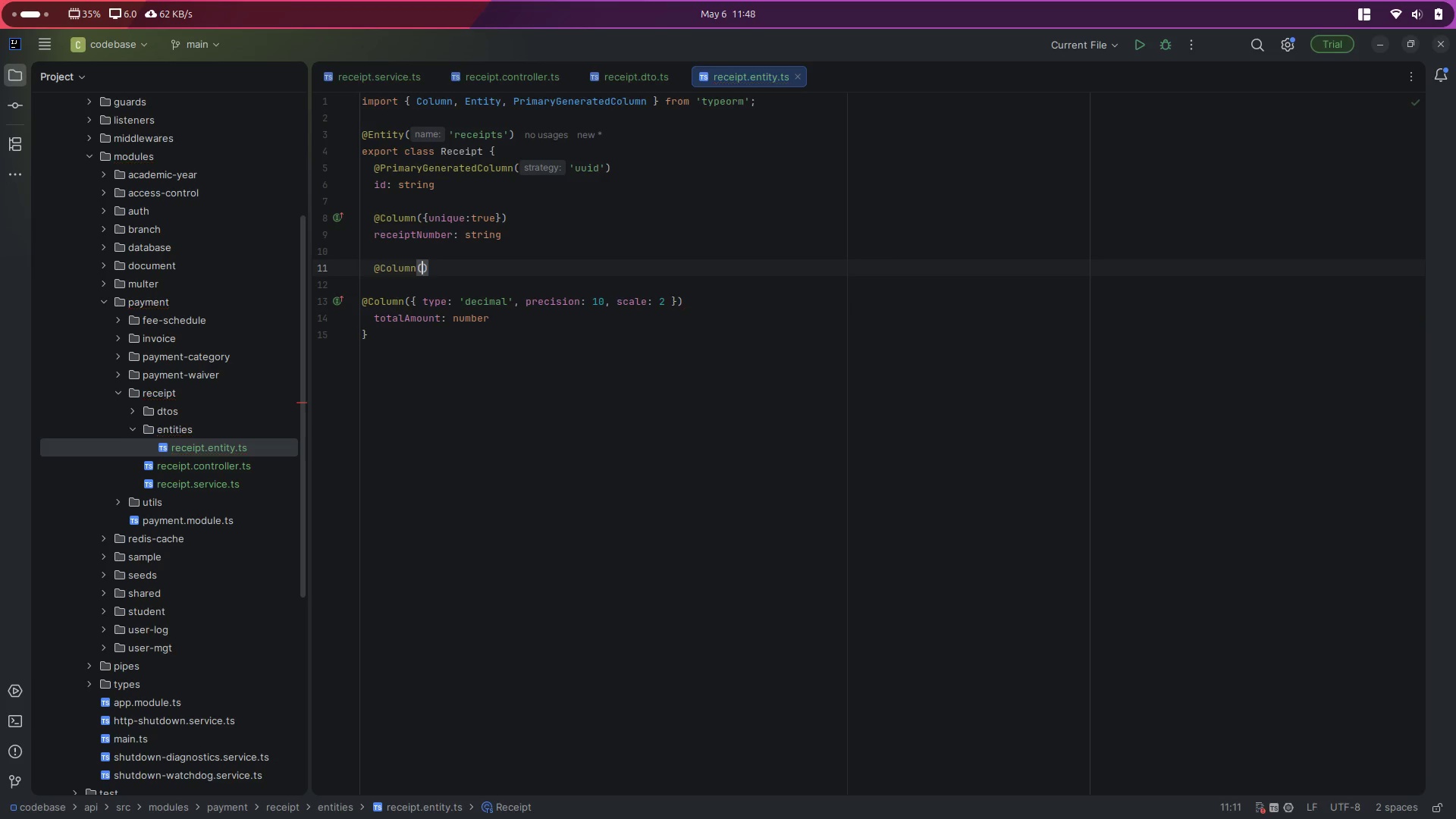 
key(ArrowRight)
 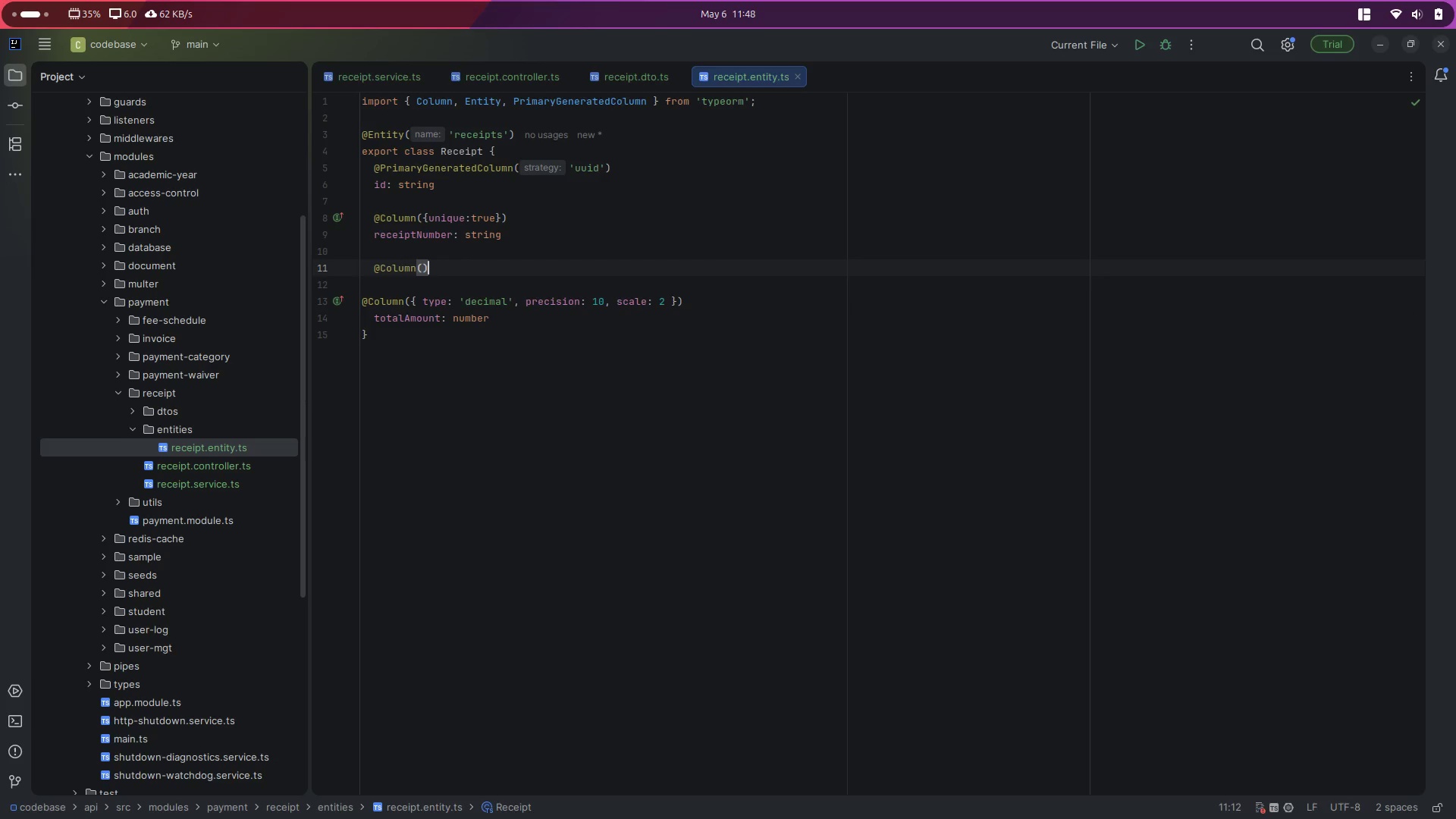 
key(Enter)
 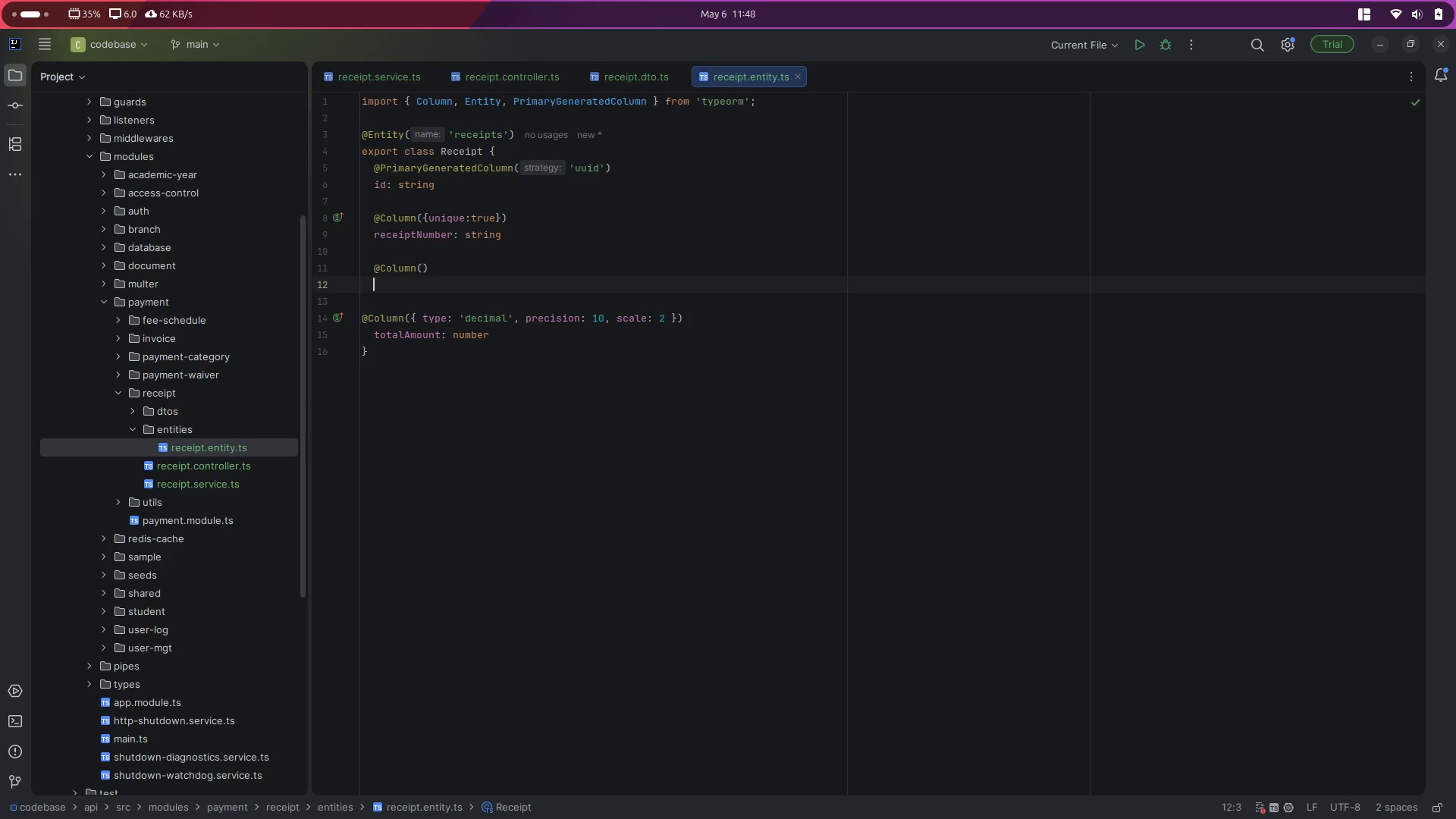 
type(date: Date)
key(Escape)
 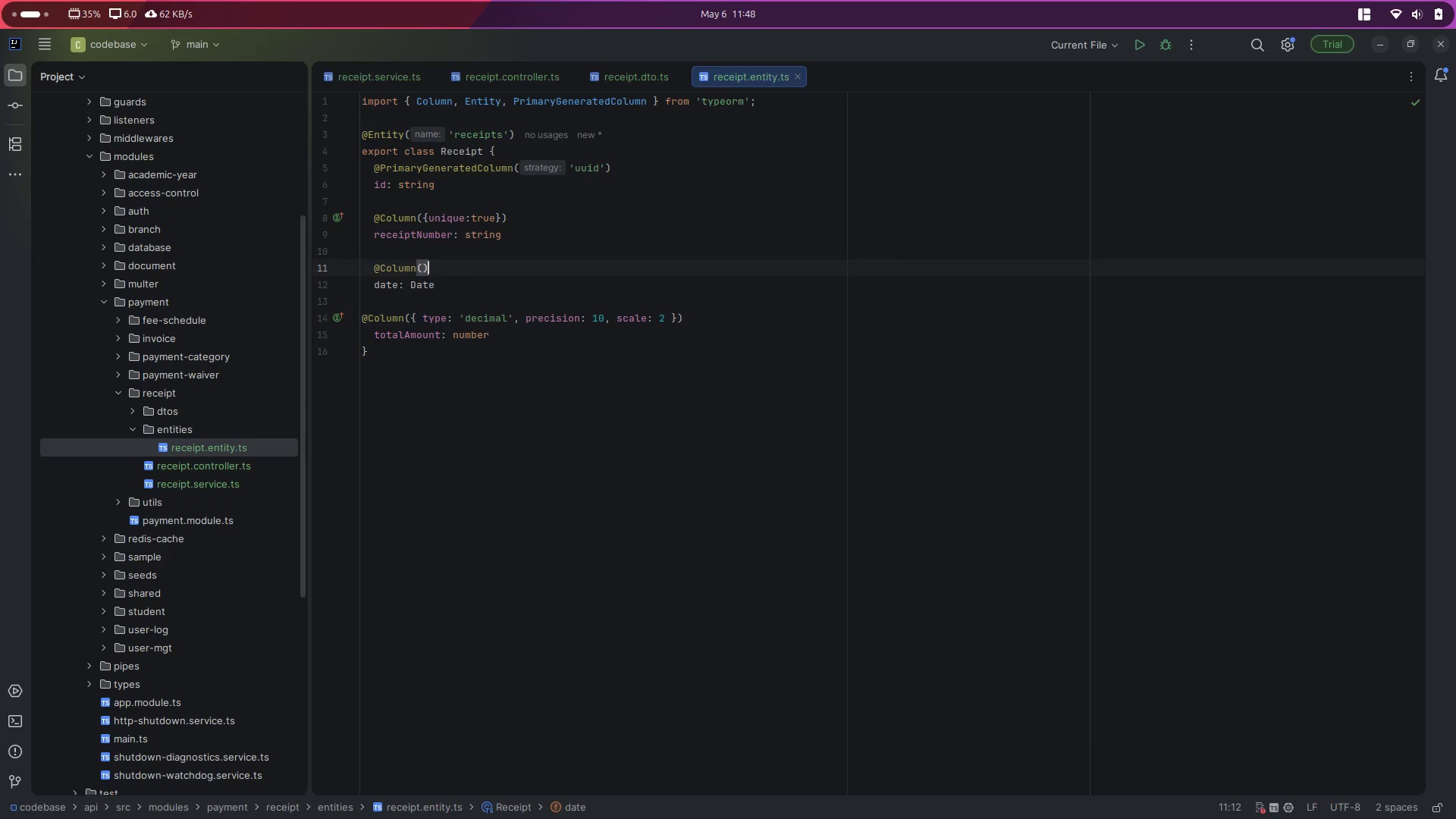 
 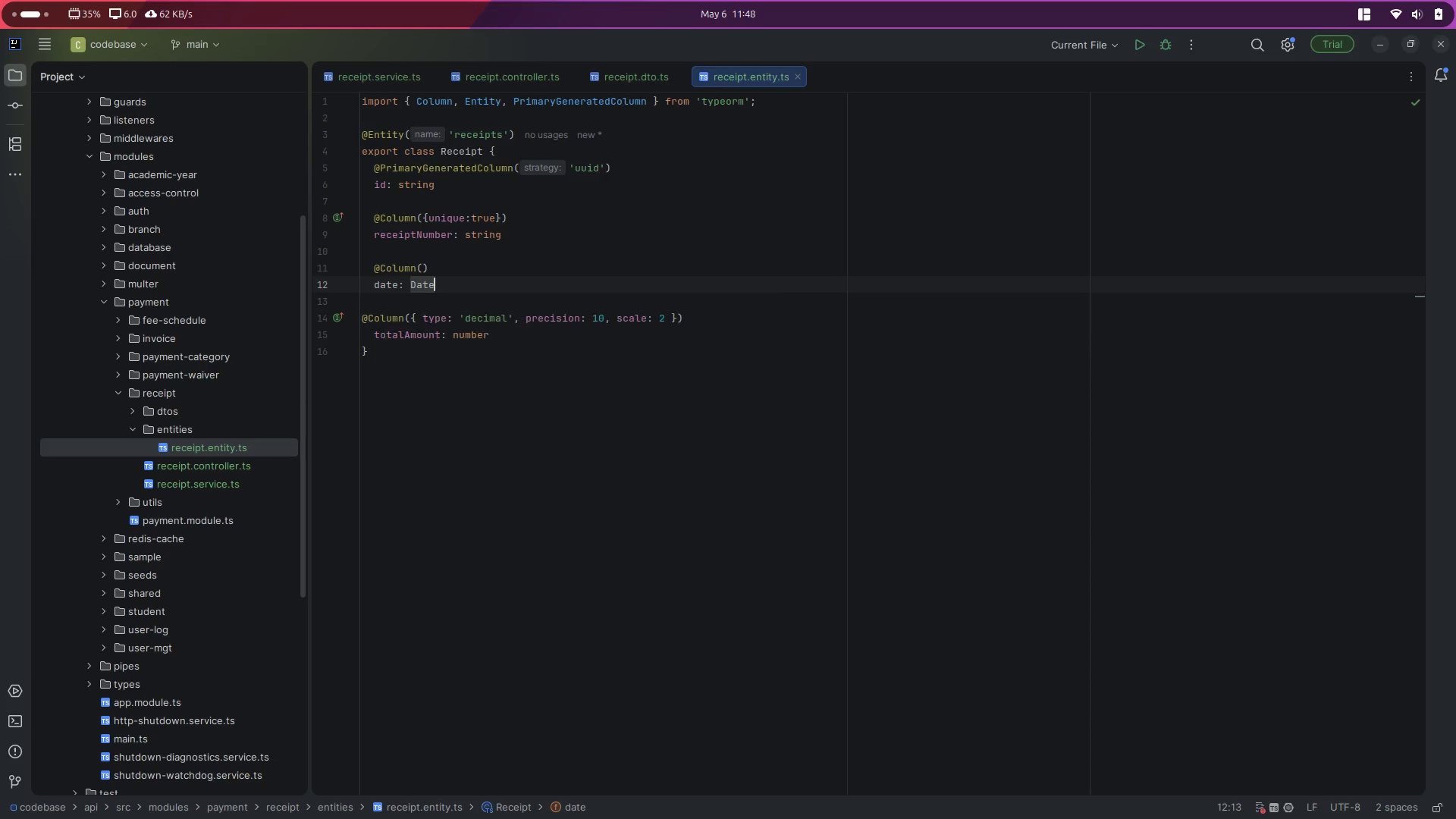 
key(ArrowUp)
 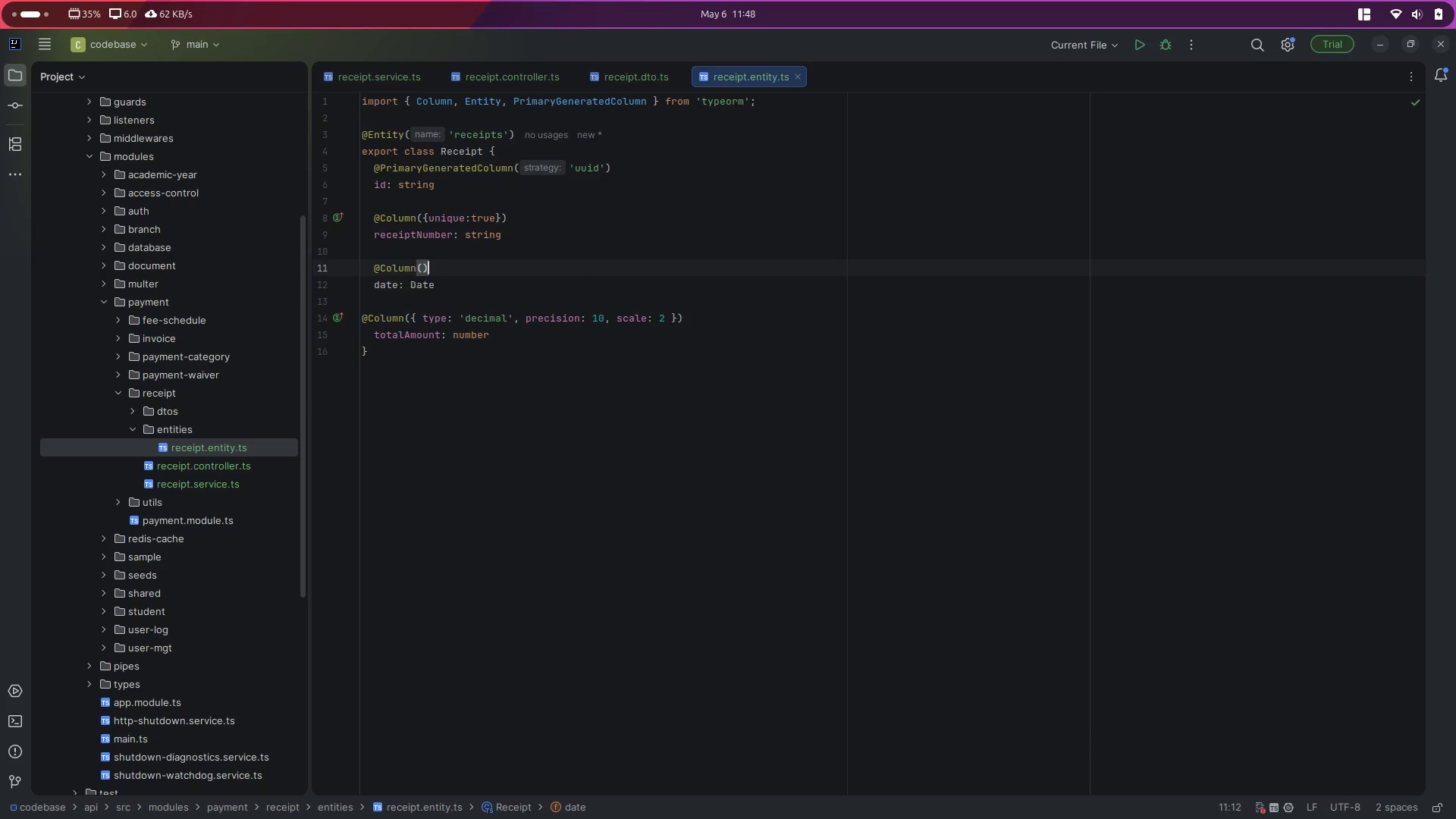 
key(ArrowLeft)
 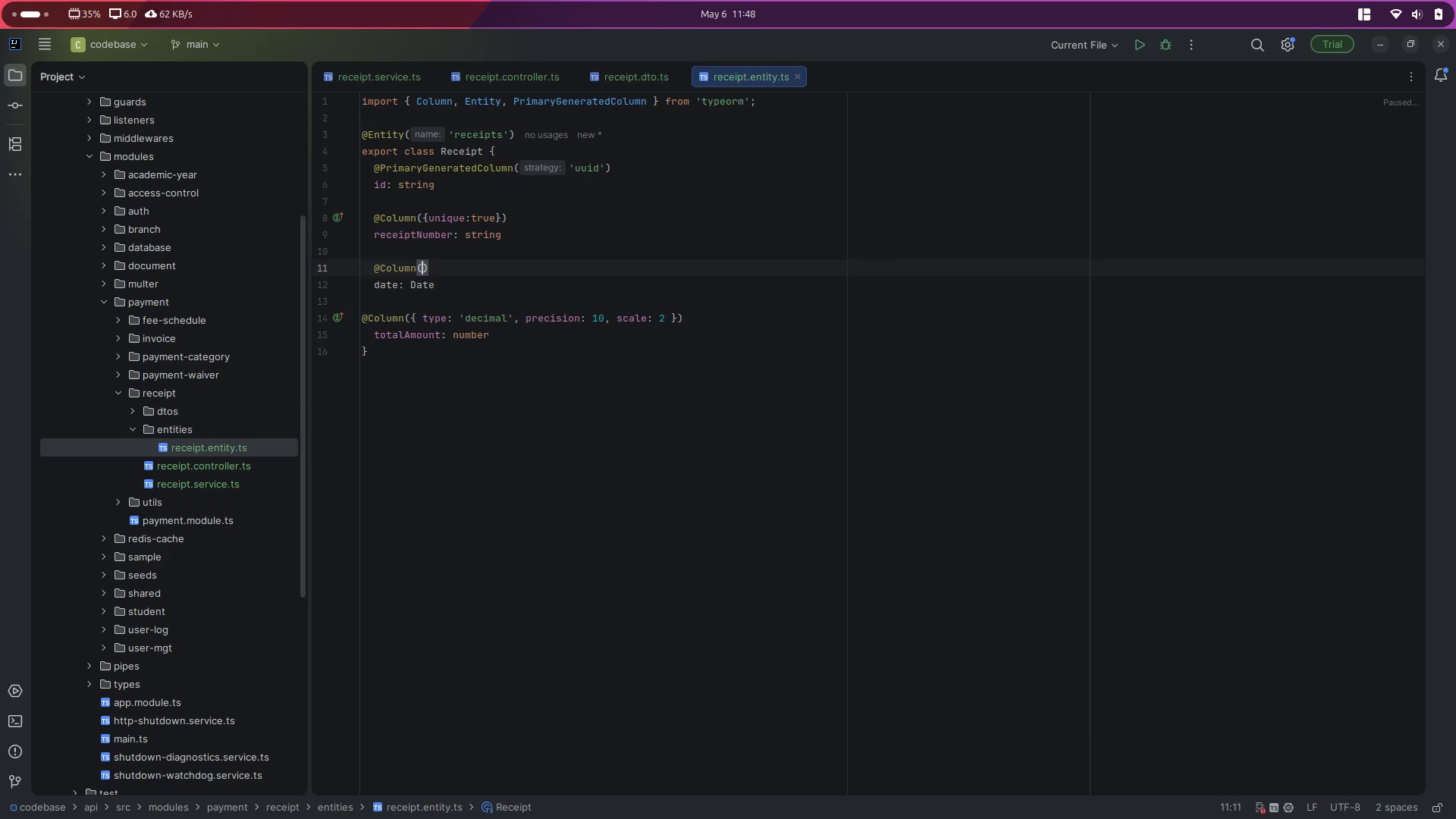 
type({)
key(Backspace)
type('date)
 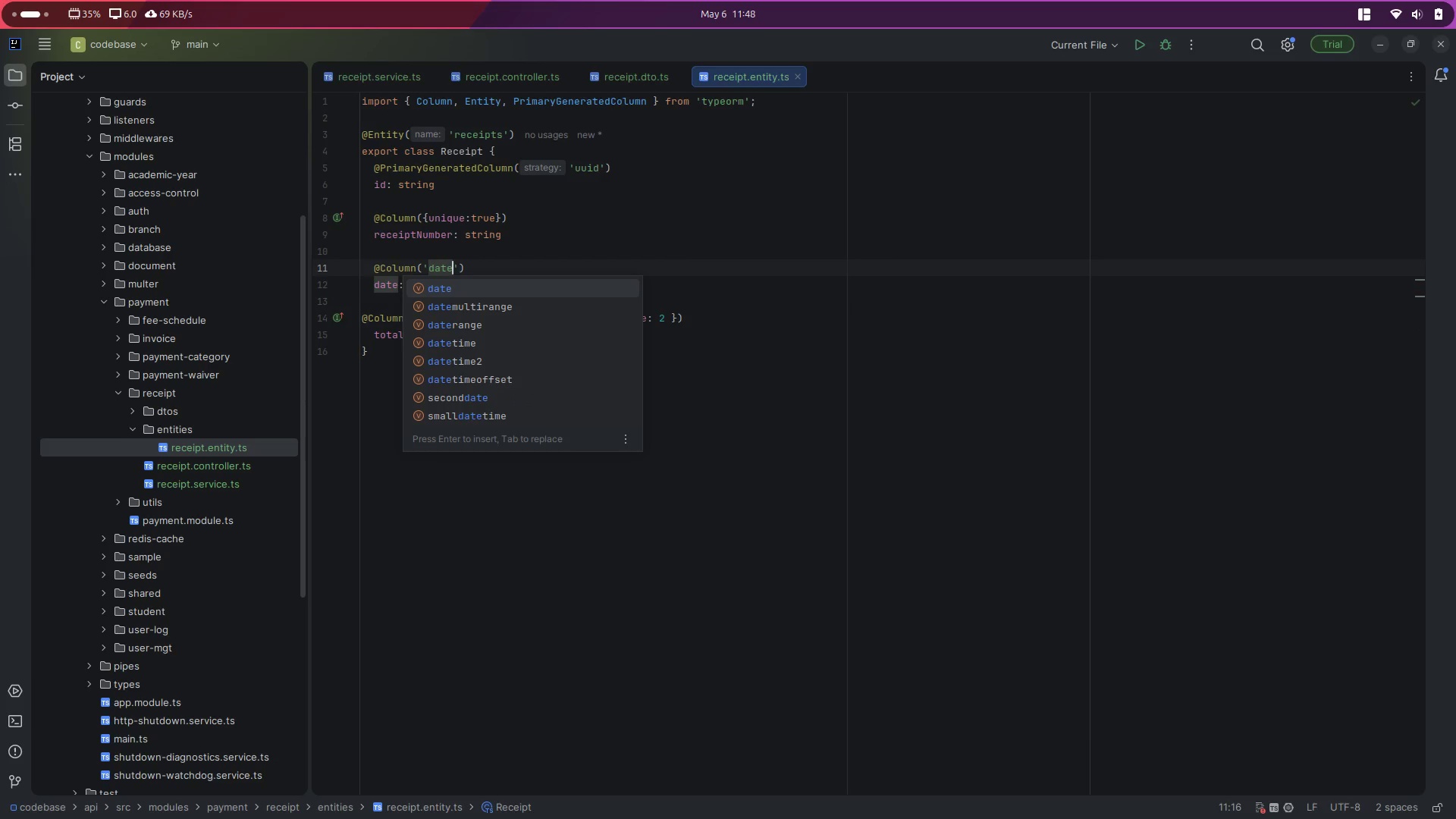 
key(Enter)
 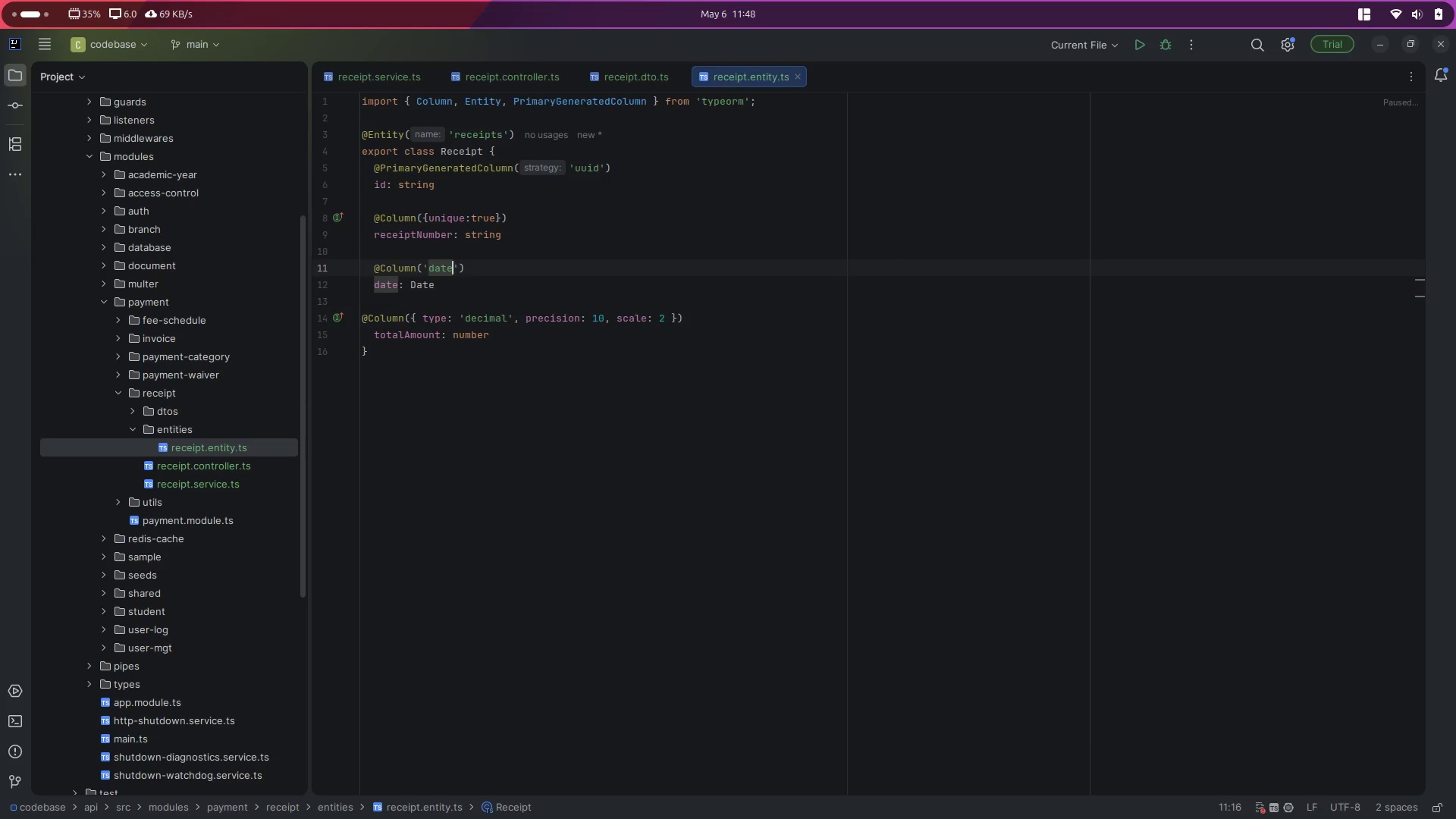 
key(ArrowDown)
 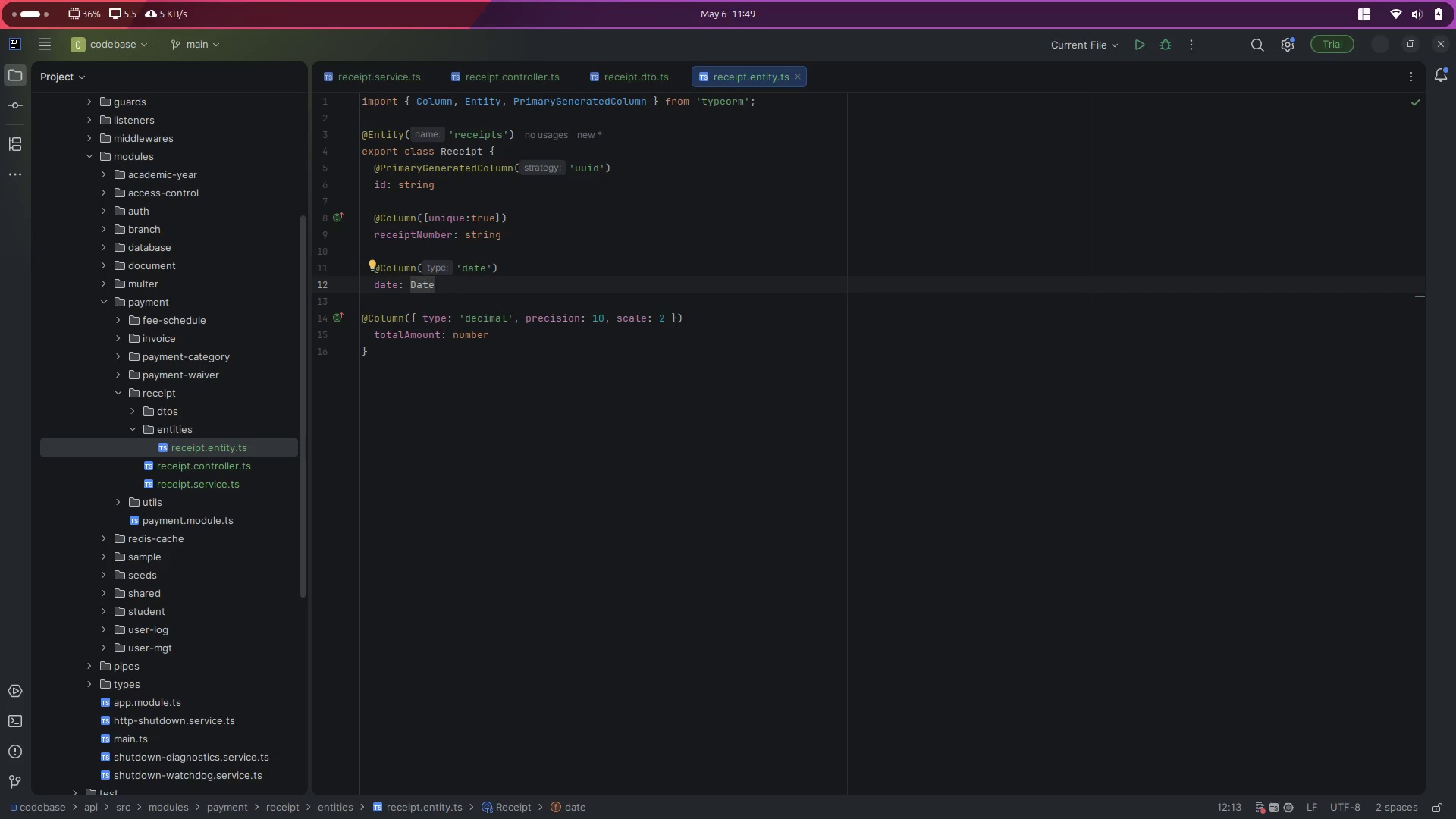 
key(ArrowDown)
 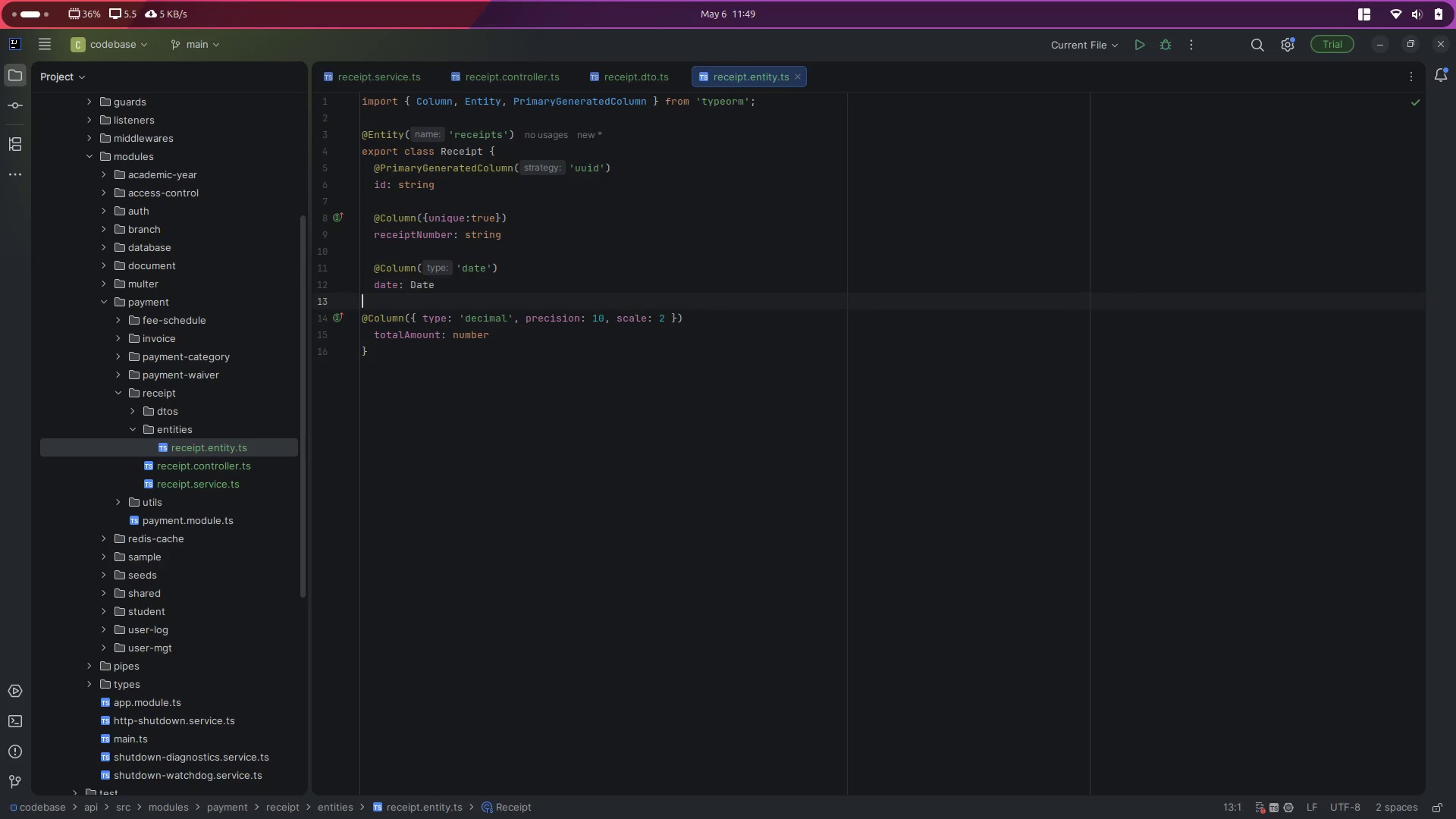 
key(ArrowDown)
 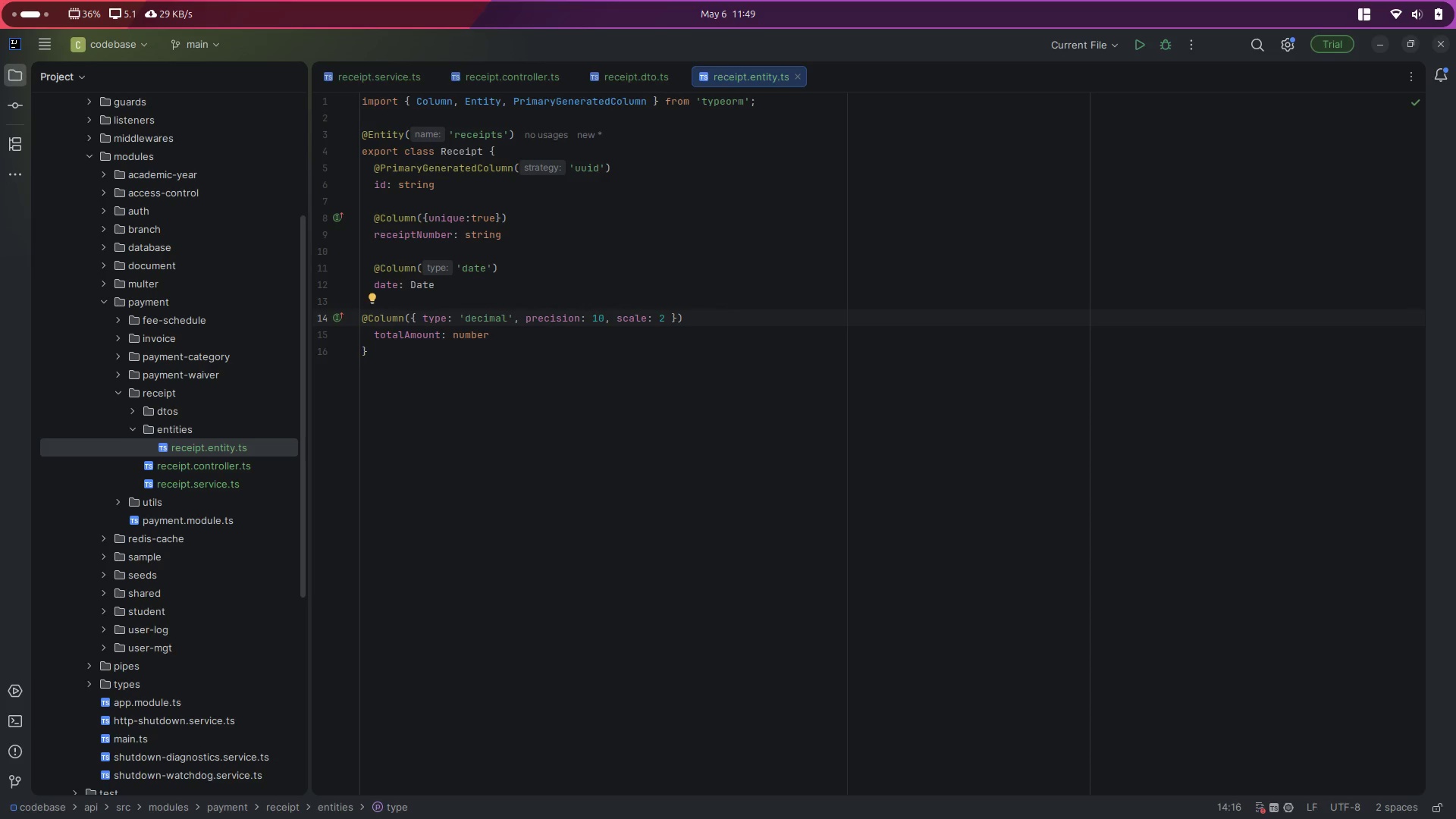 
wait(5.75)
 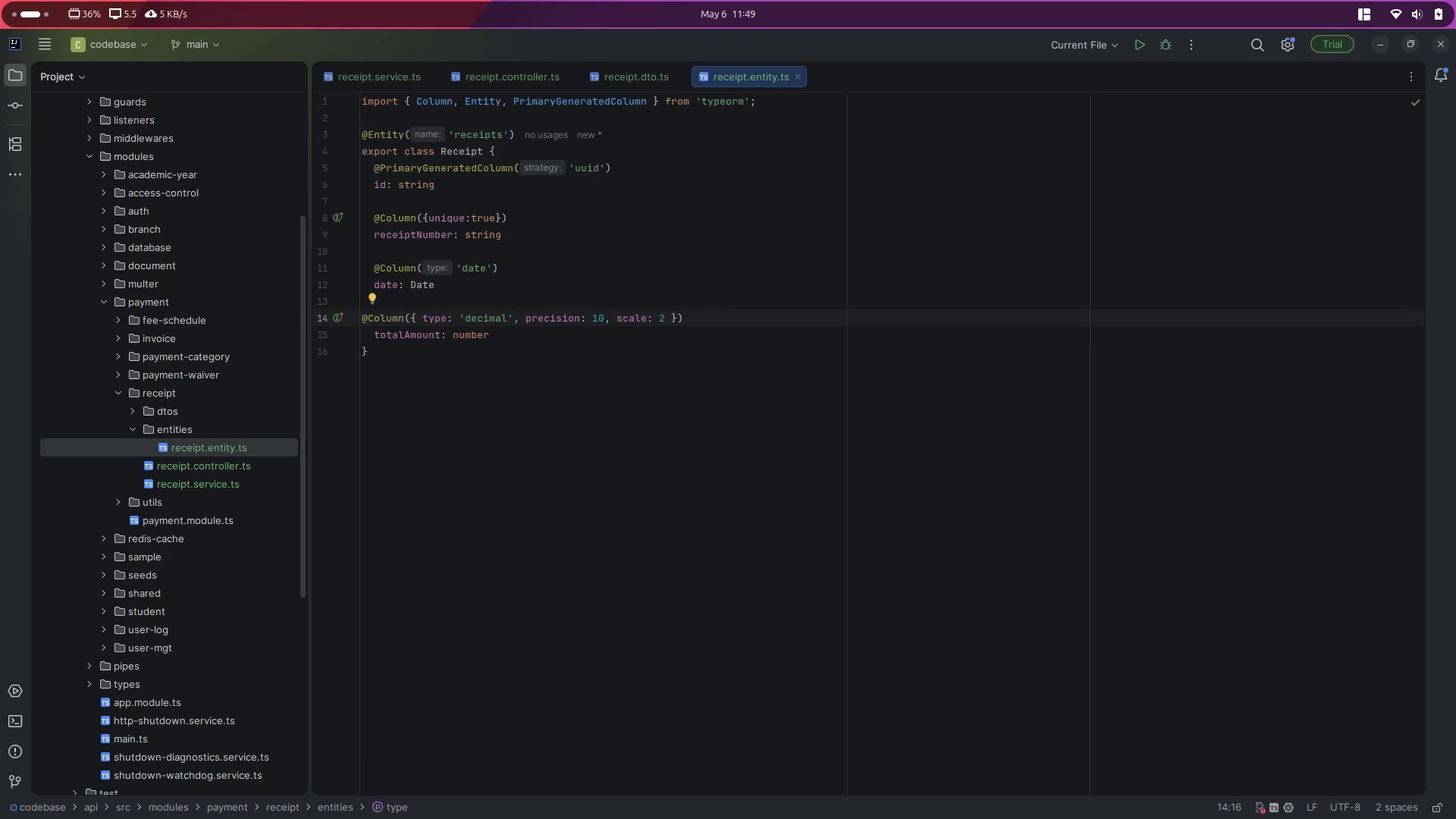 
left_click([504, 335])
 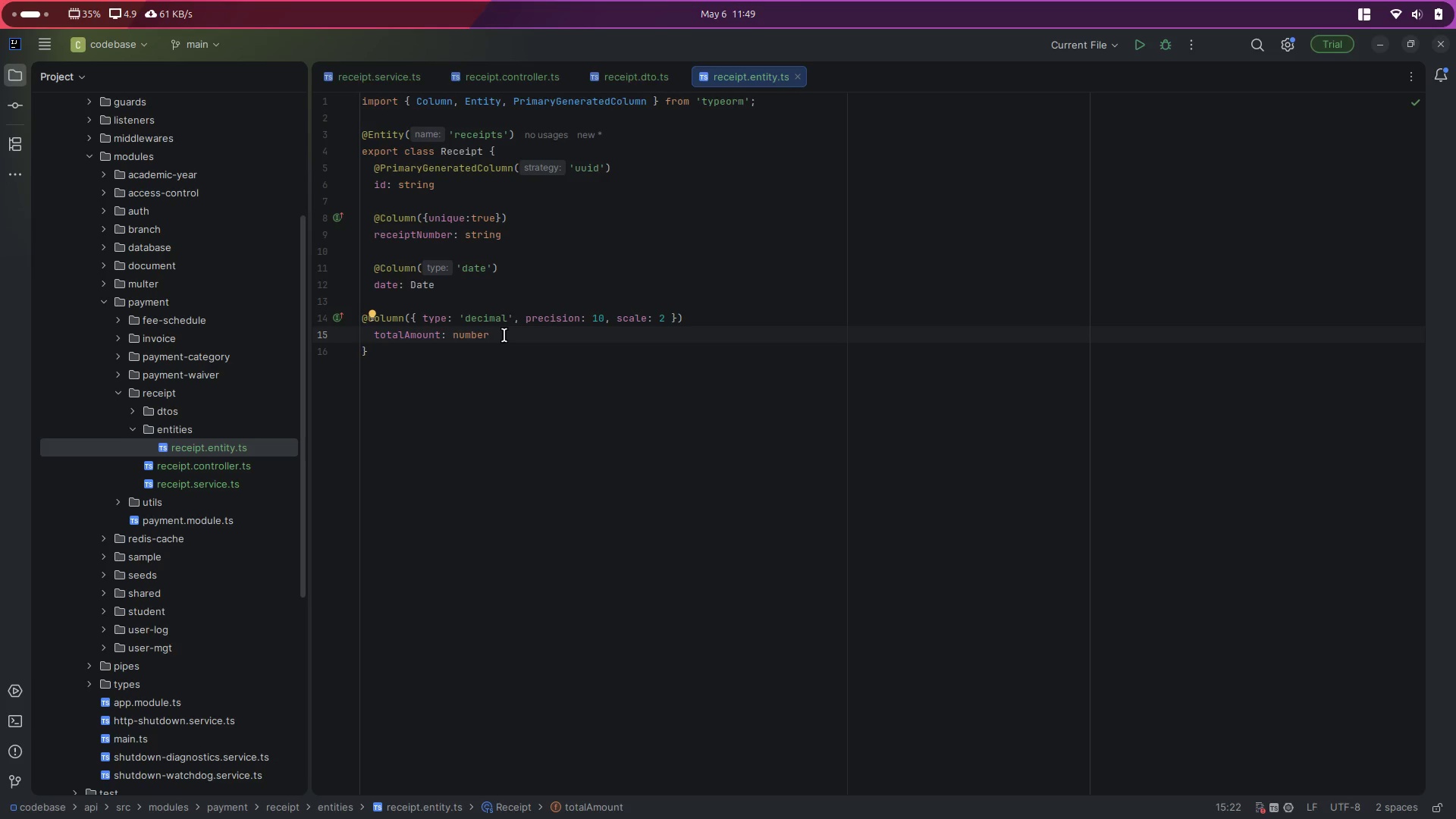 
key(Enter)
 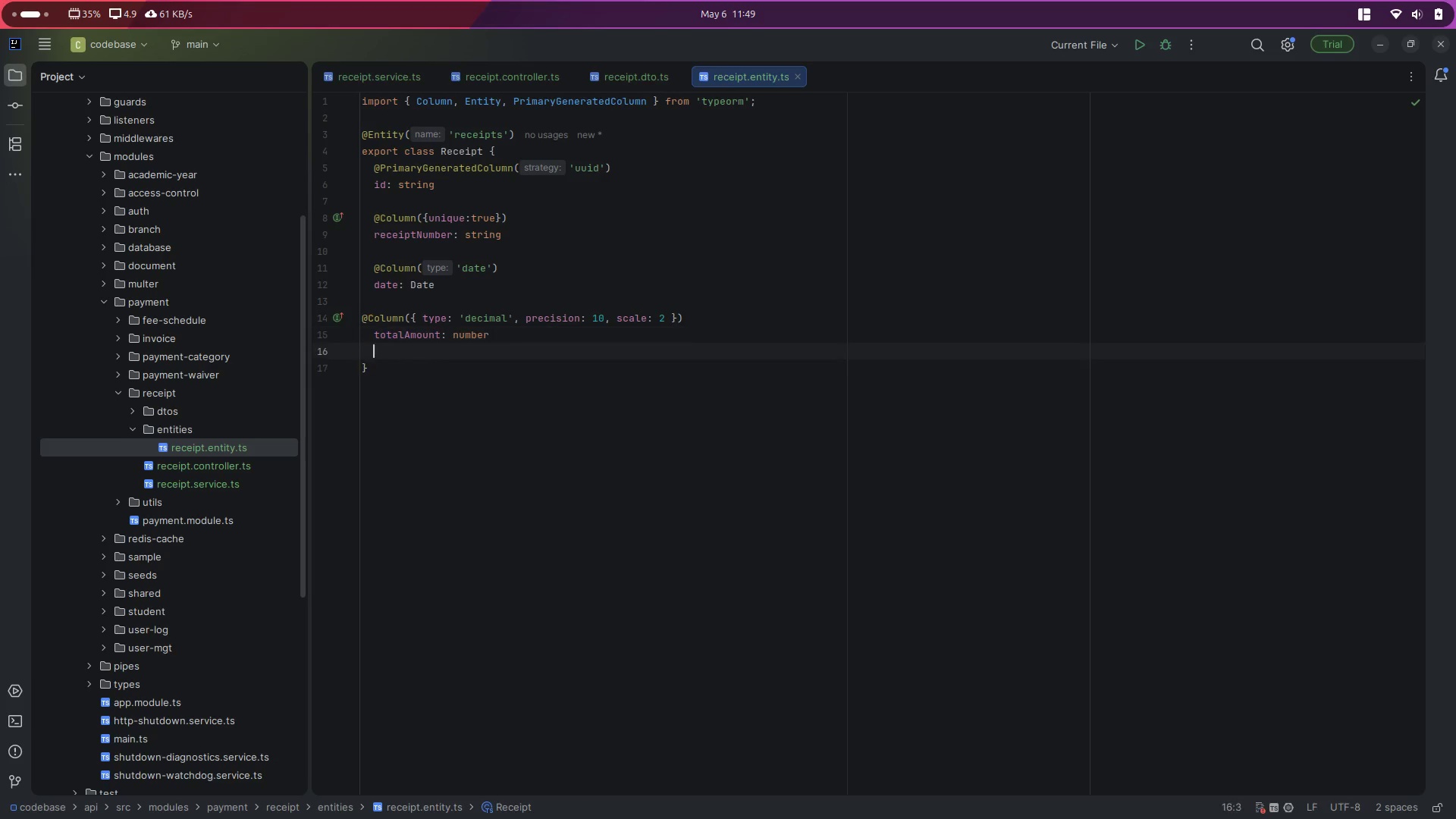 
key(Enter)
 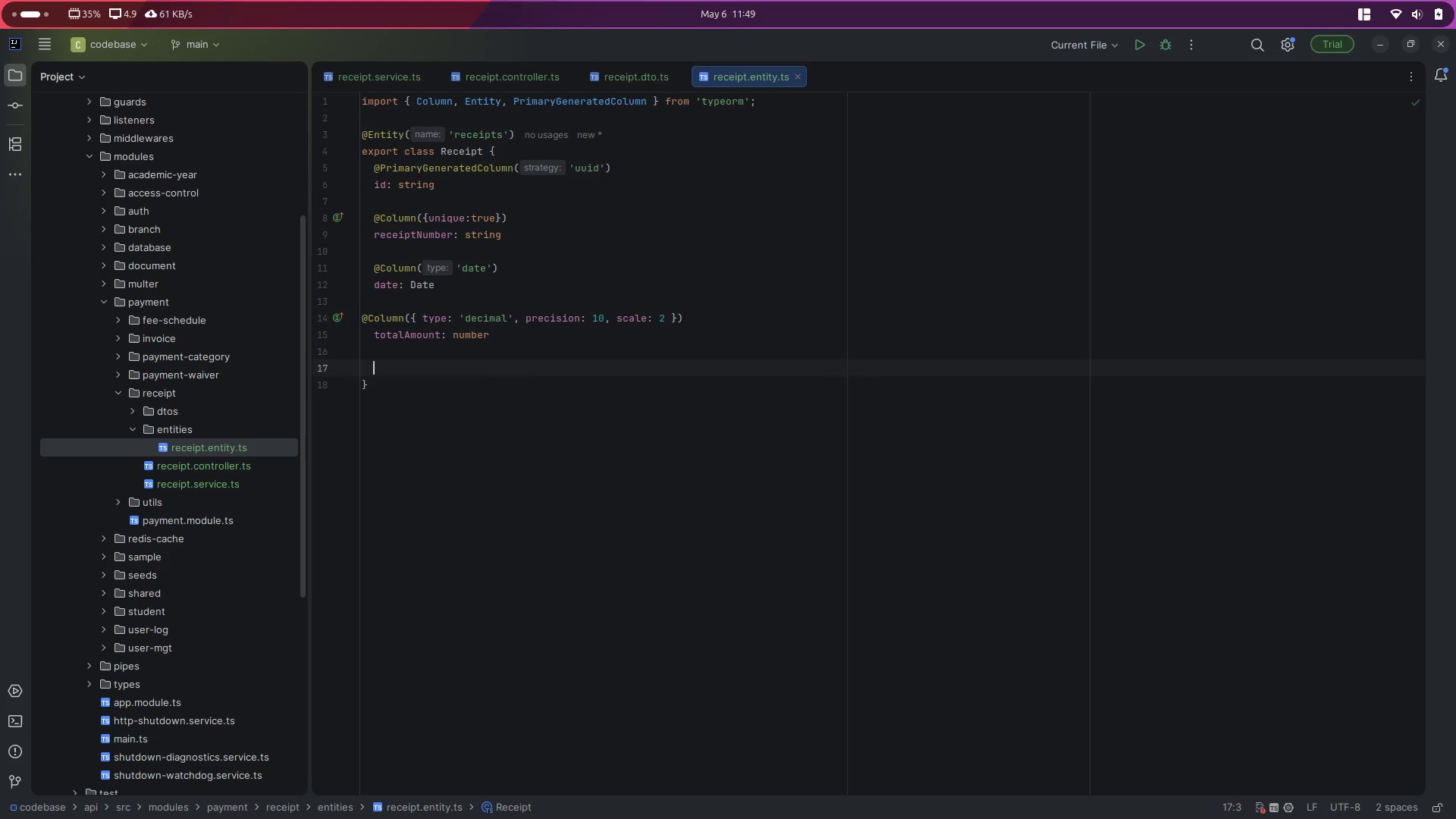 
type(@Cou)
key(Backspace)
 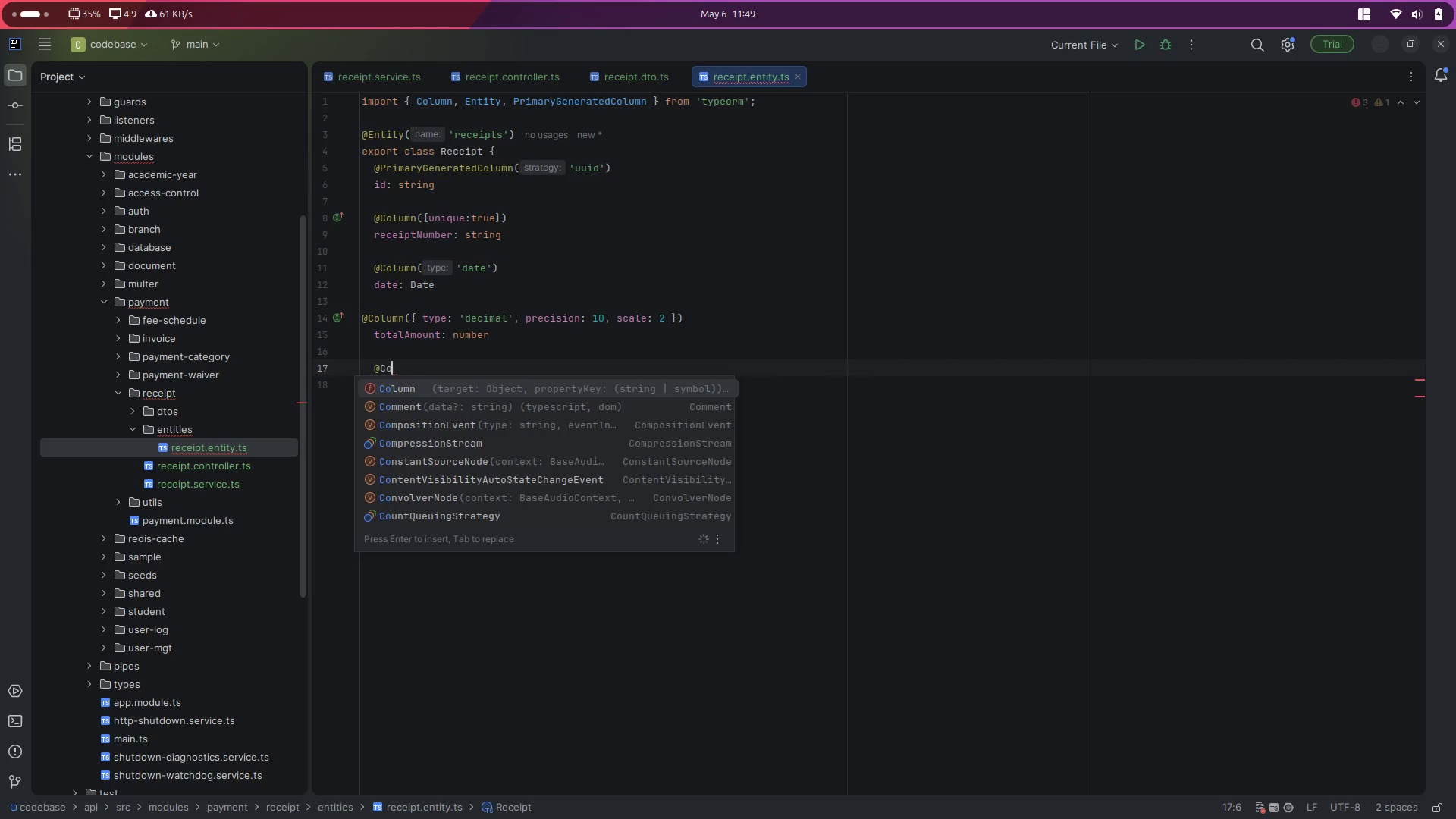 
key(Enter)
 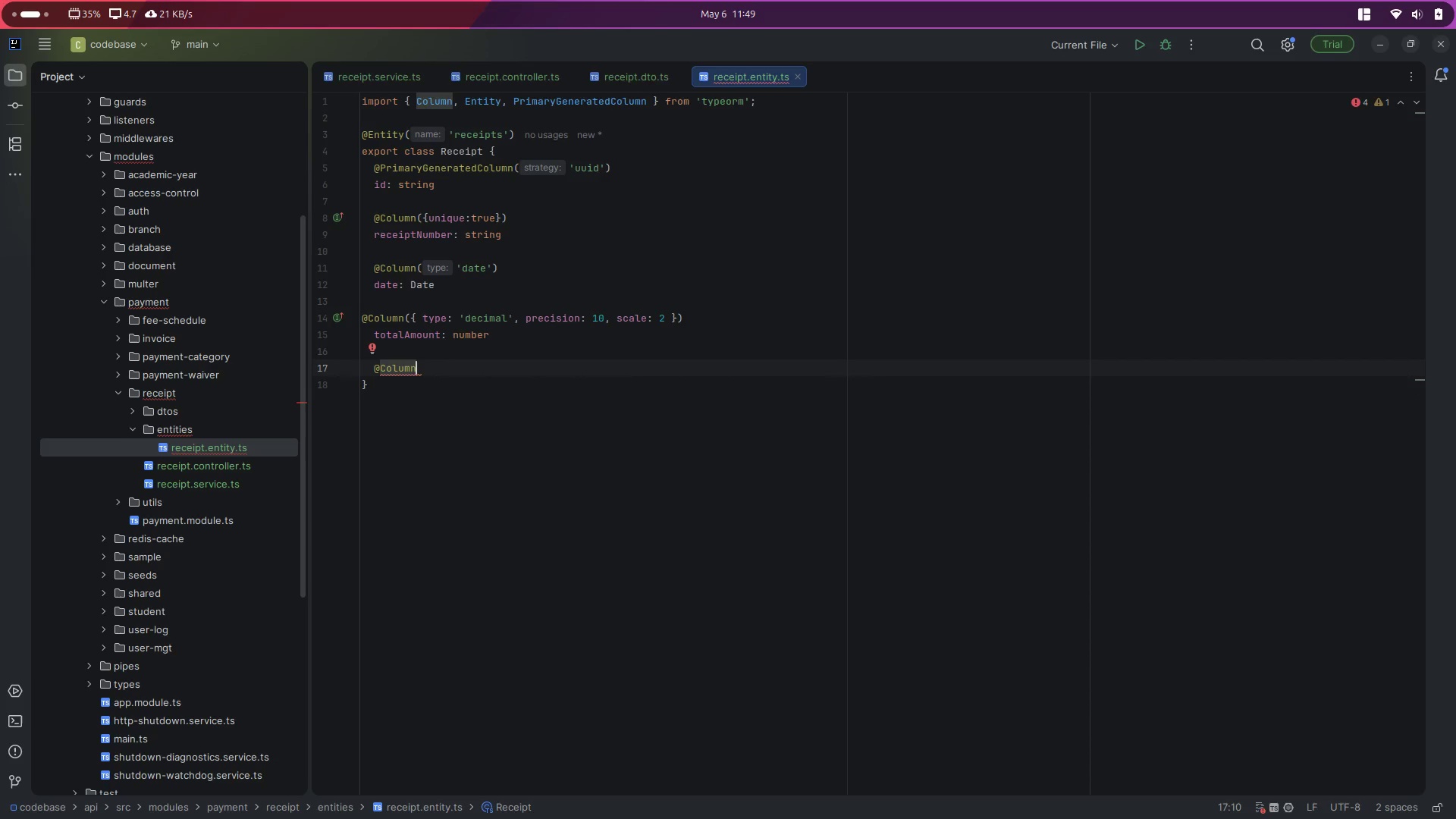 
type(())
 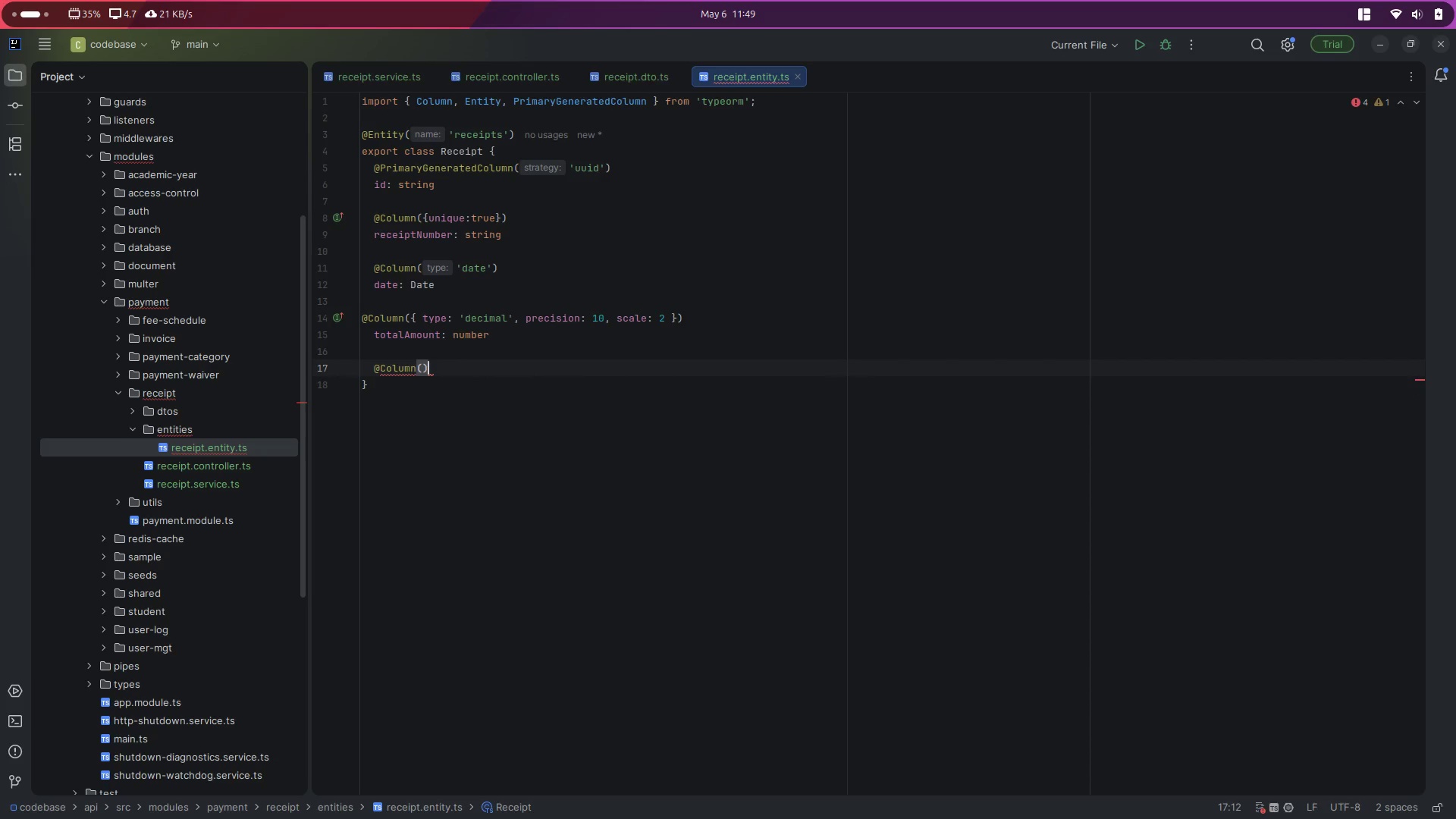 
key(Enter)
 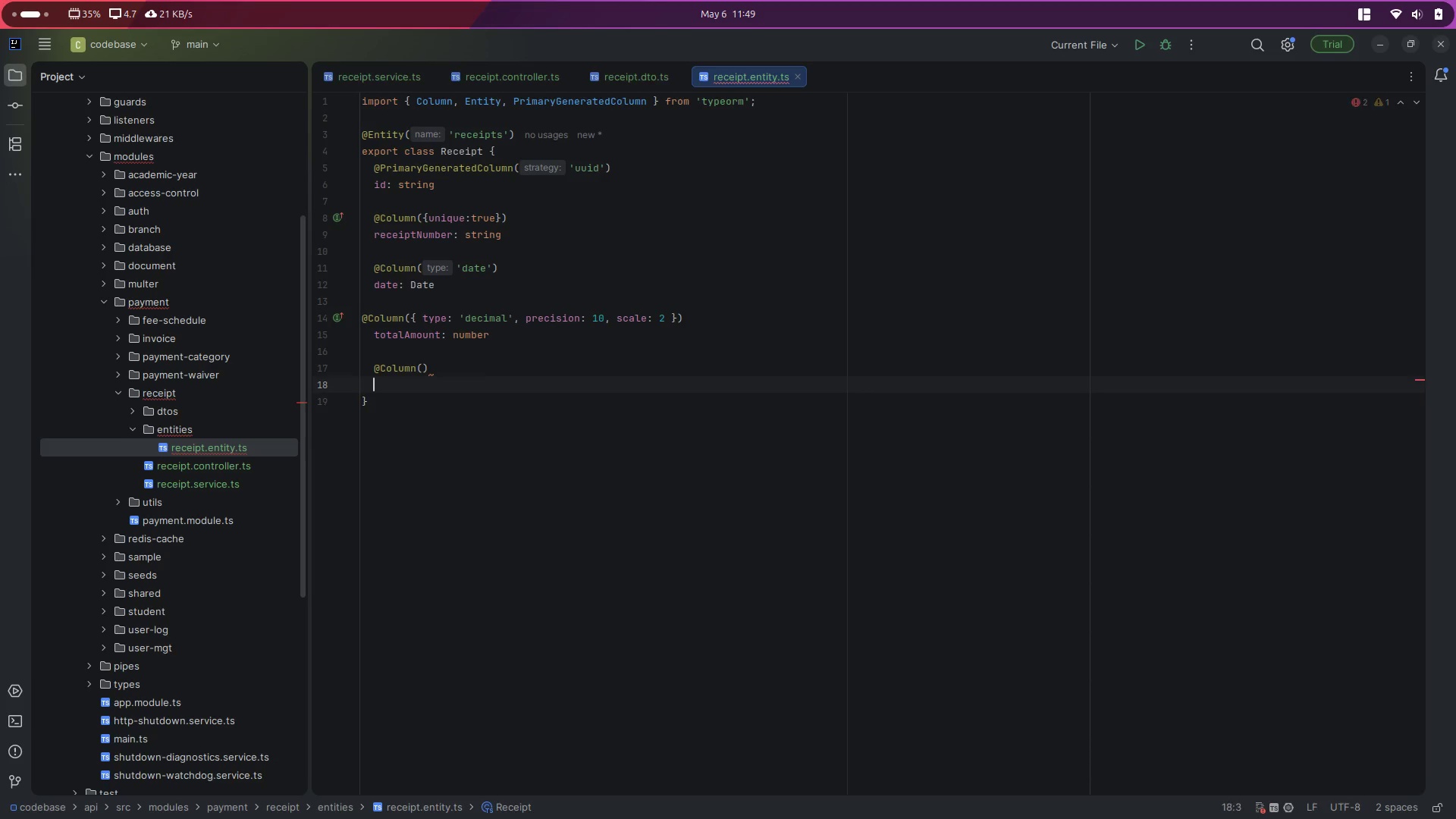 
type(paymentMethod: string)
key(Escape)
 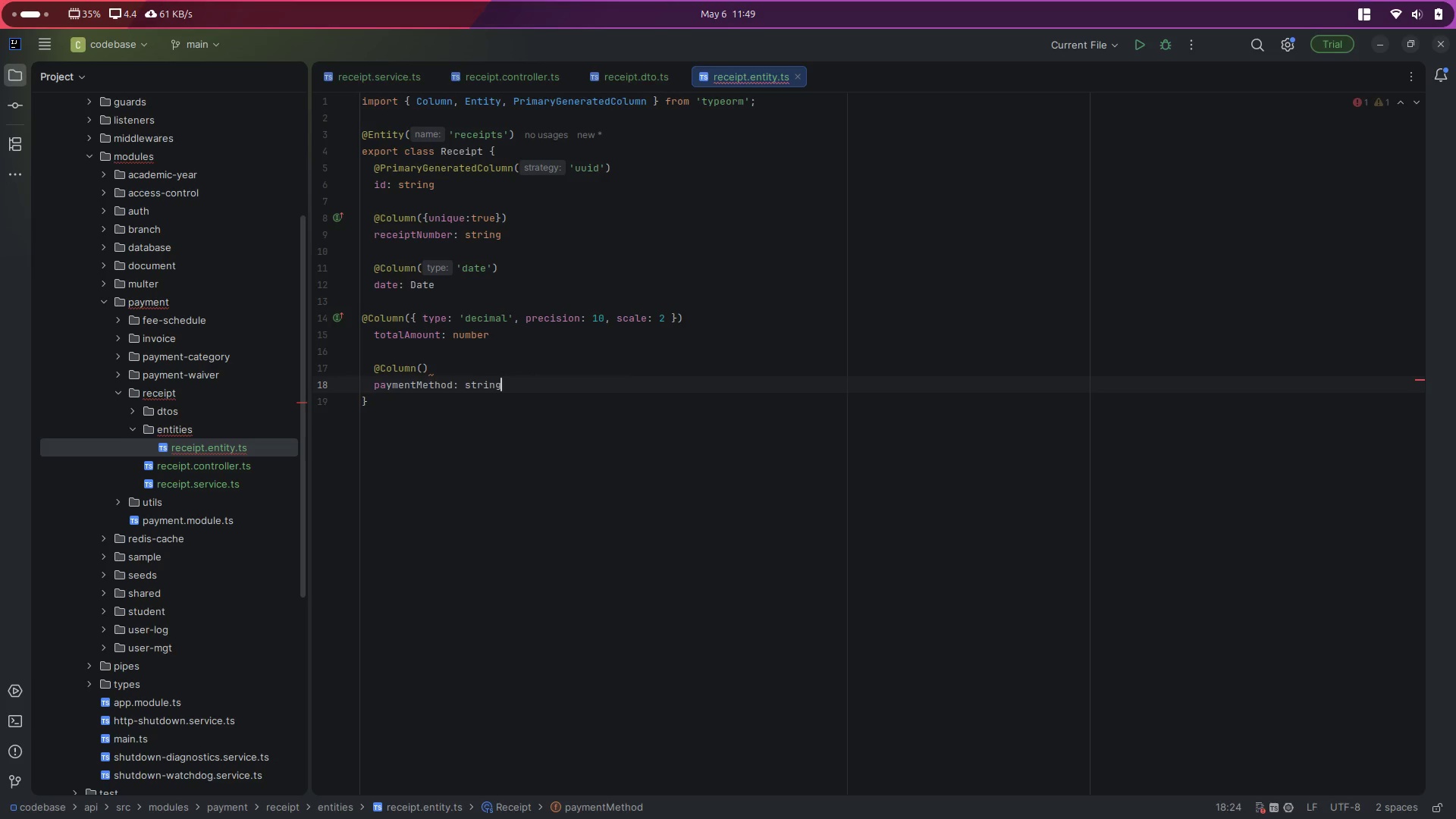 
key(Enter)
 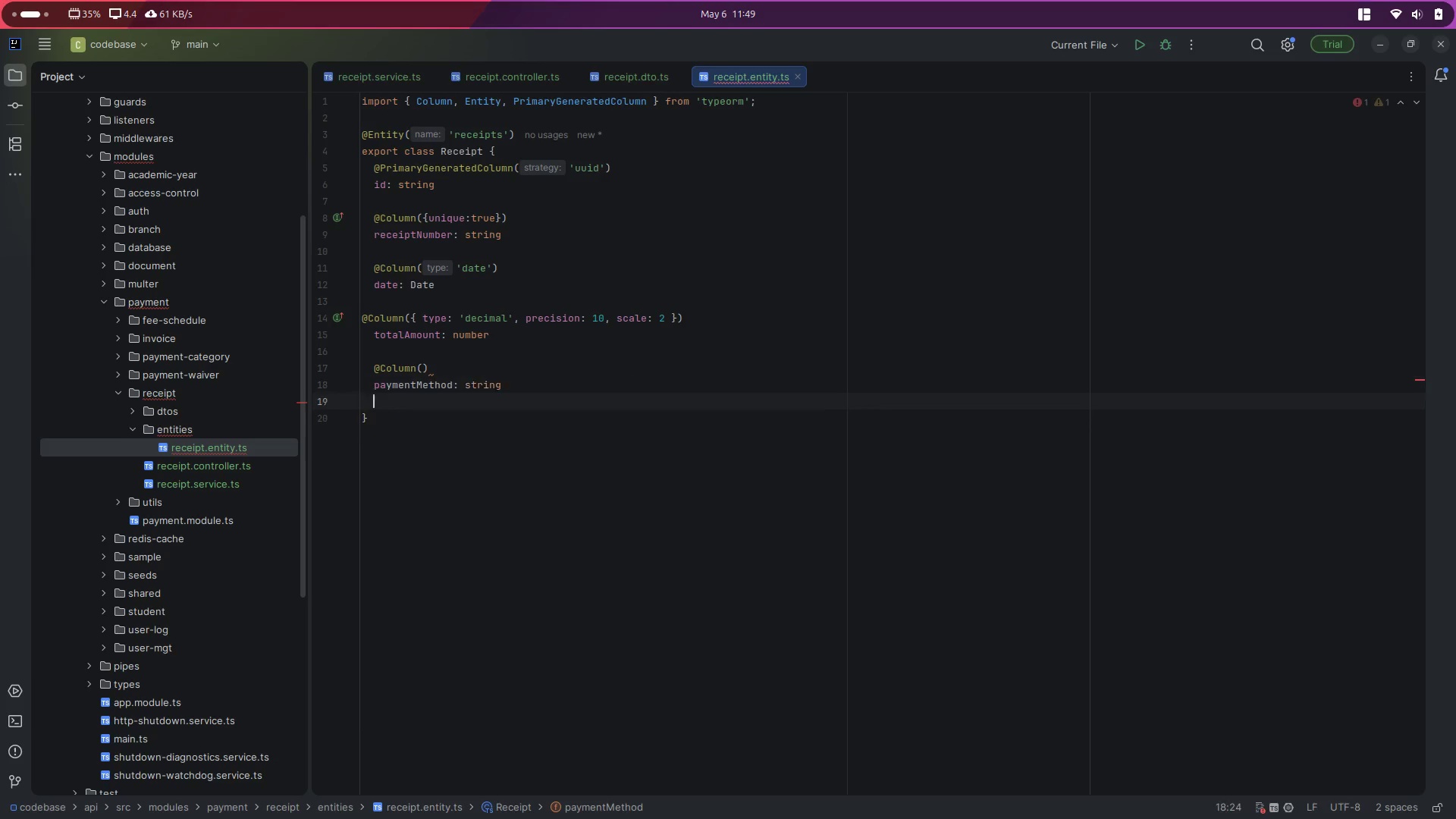 
key(Enter)
 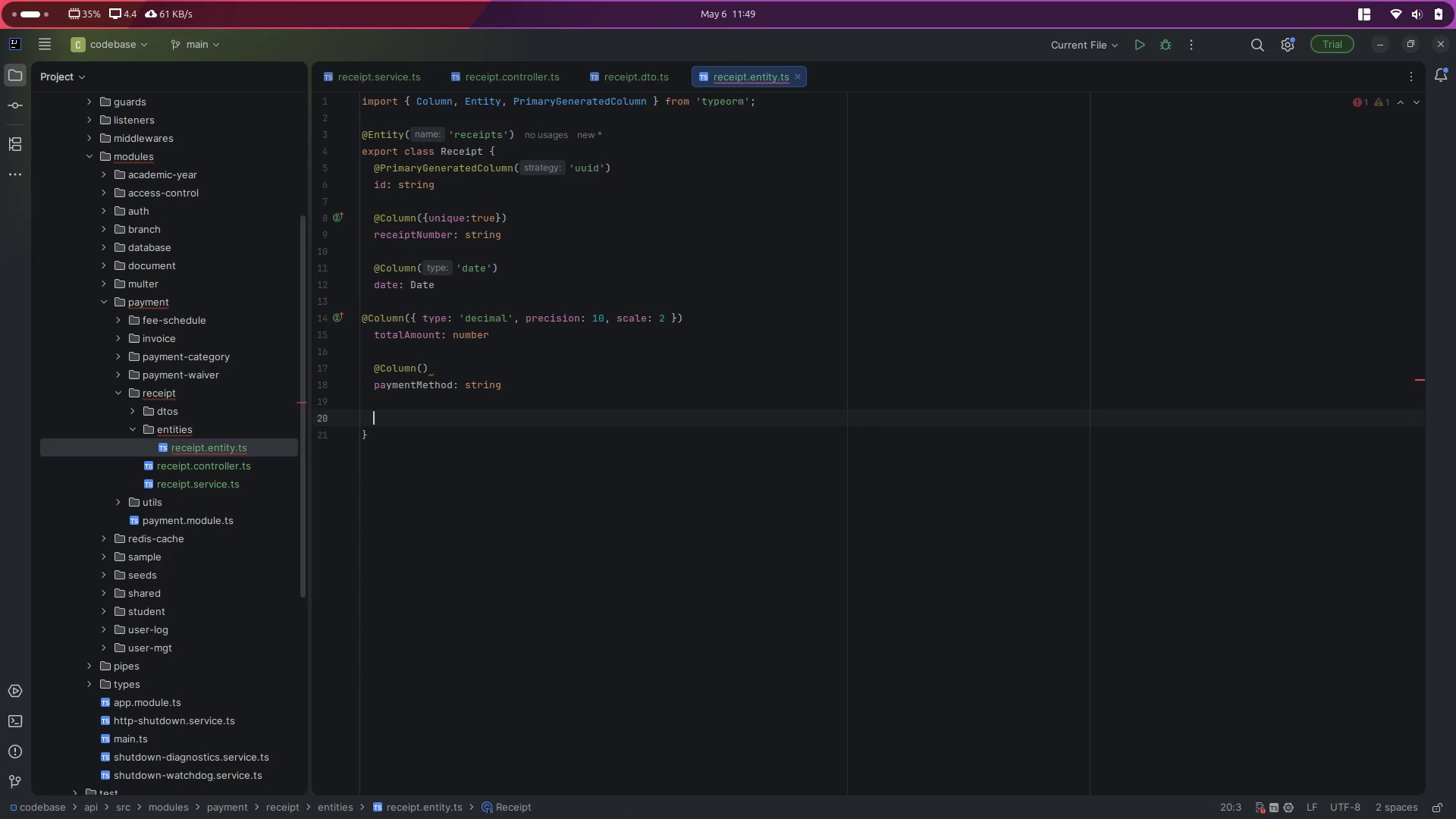 
type(@o)
key(Backspace)
type(Col)
 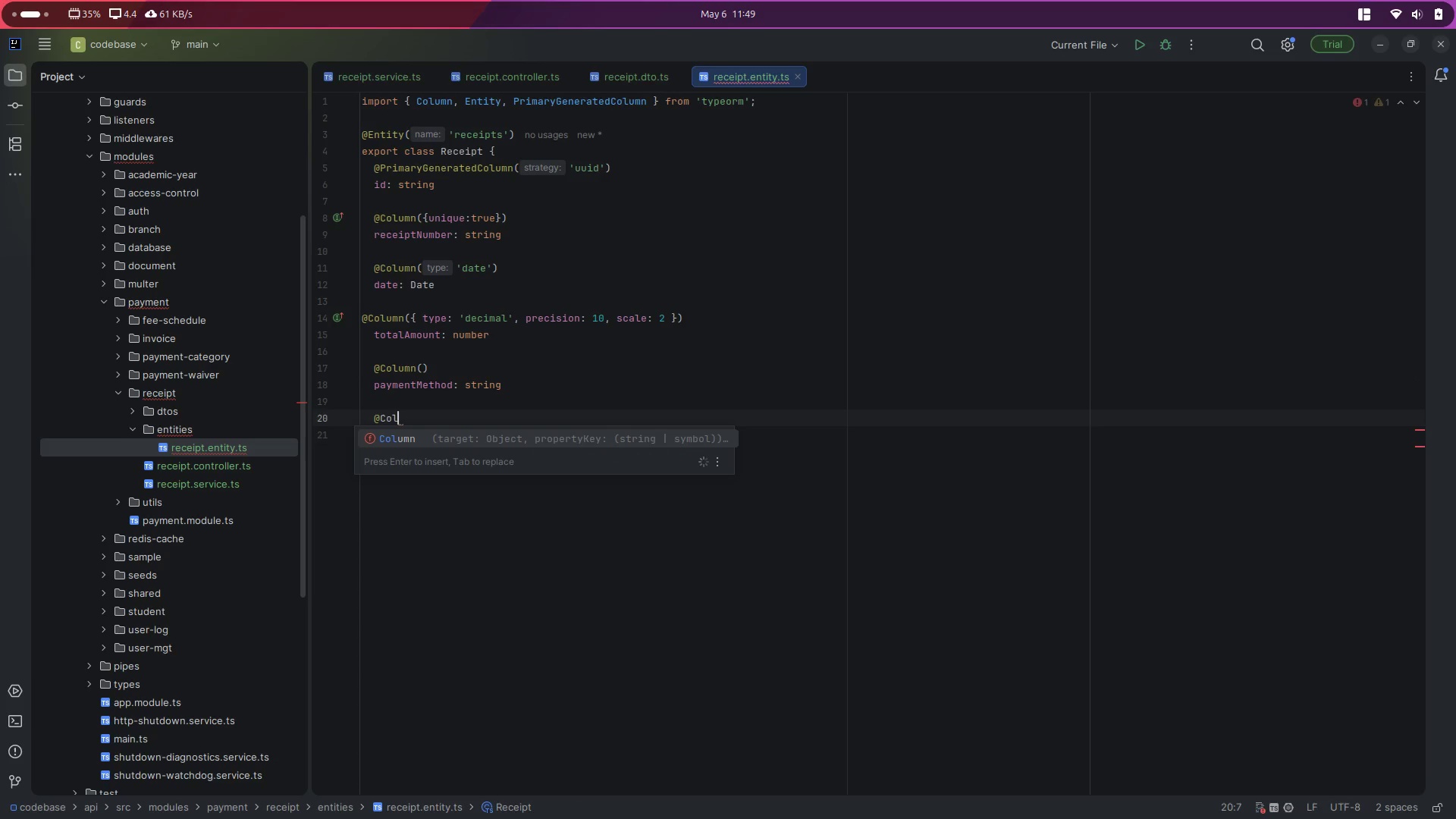 
key(Enter)
 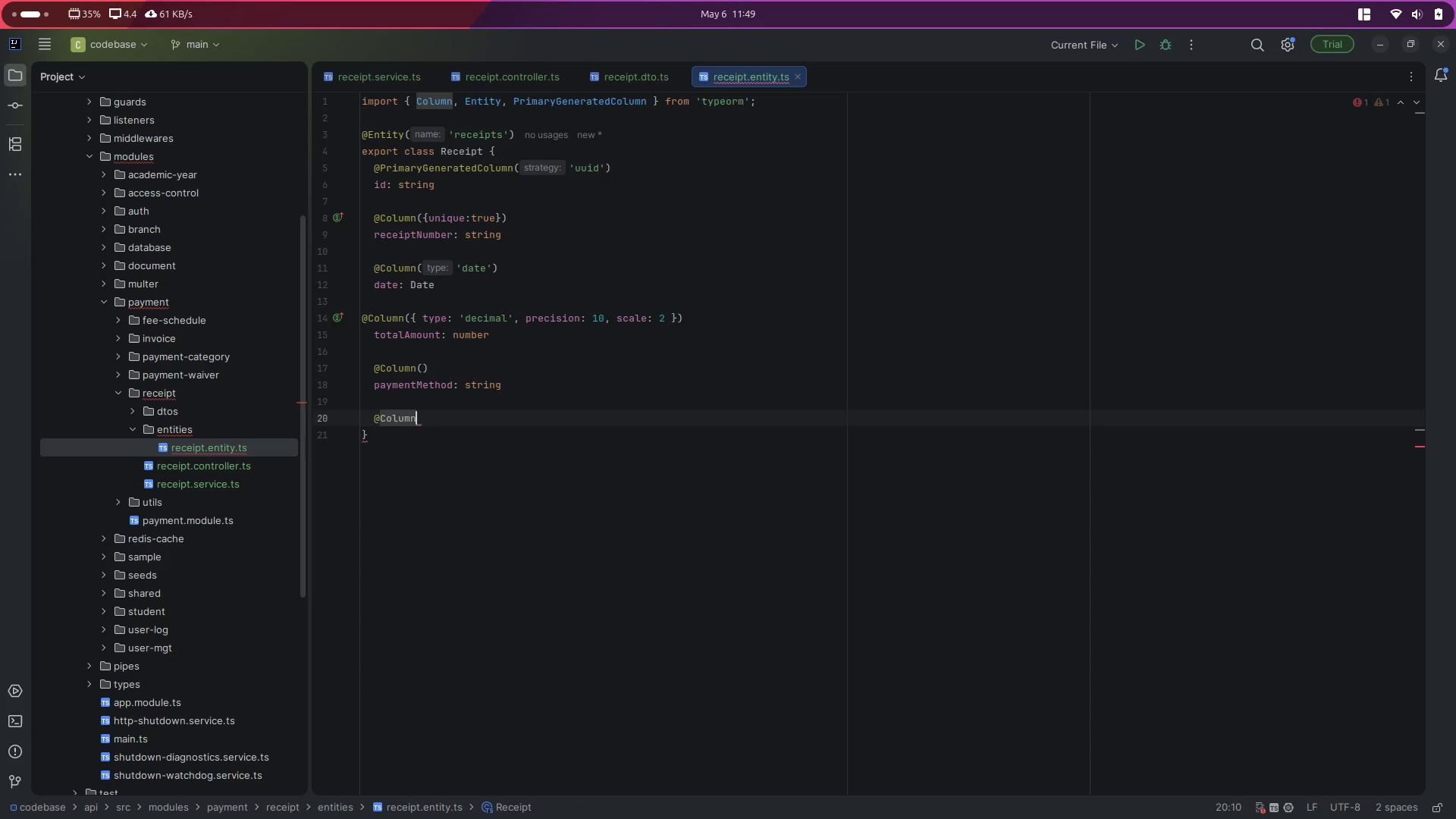 
key(Shift+ShiftLeft)
 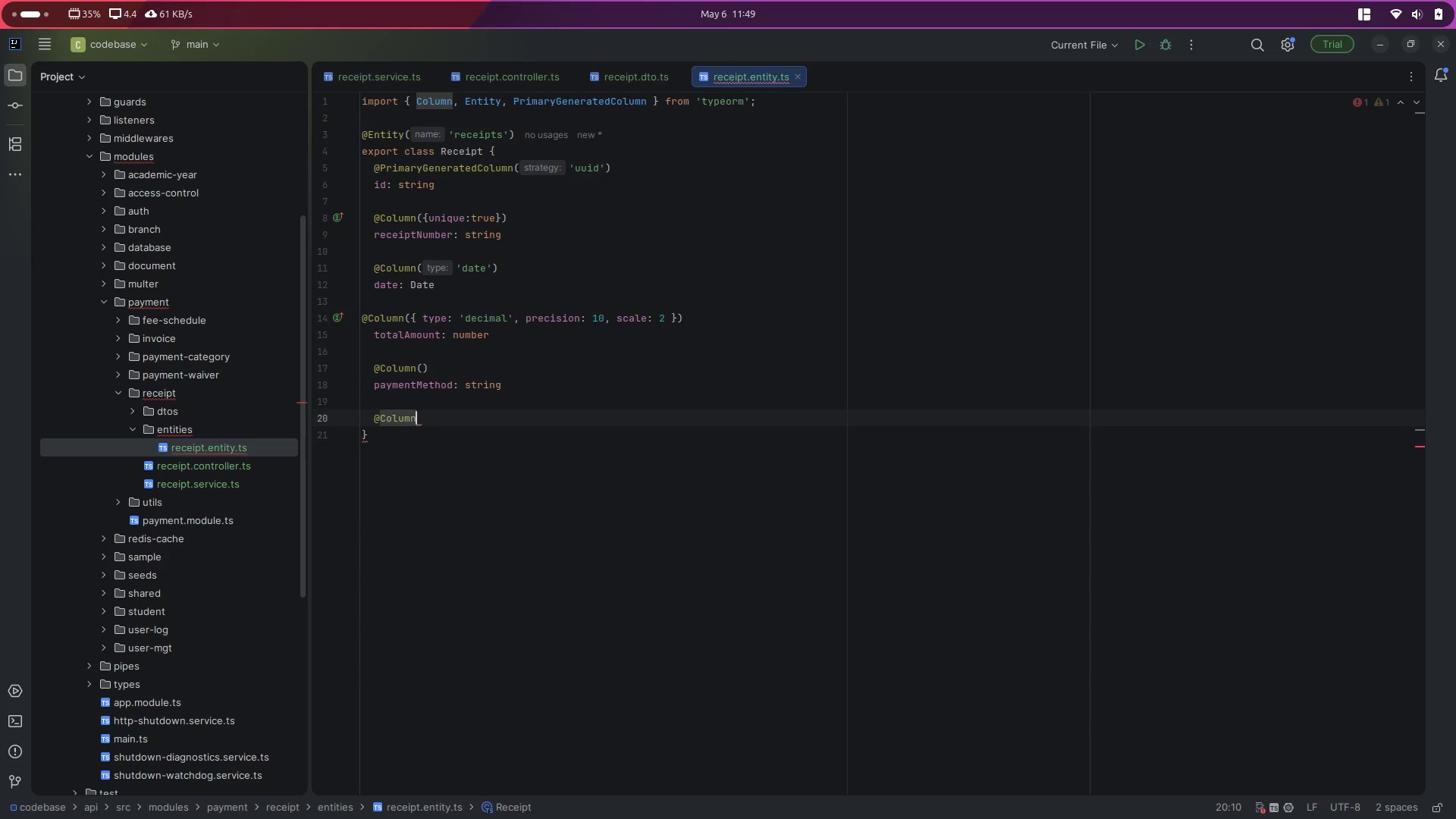 
type(({nul)
 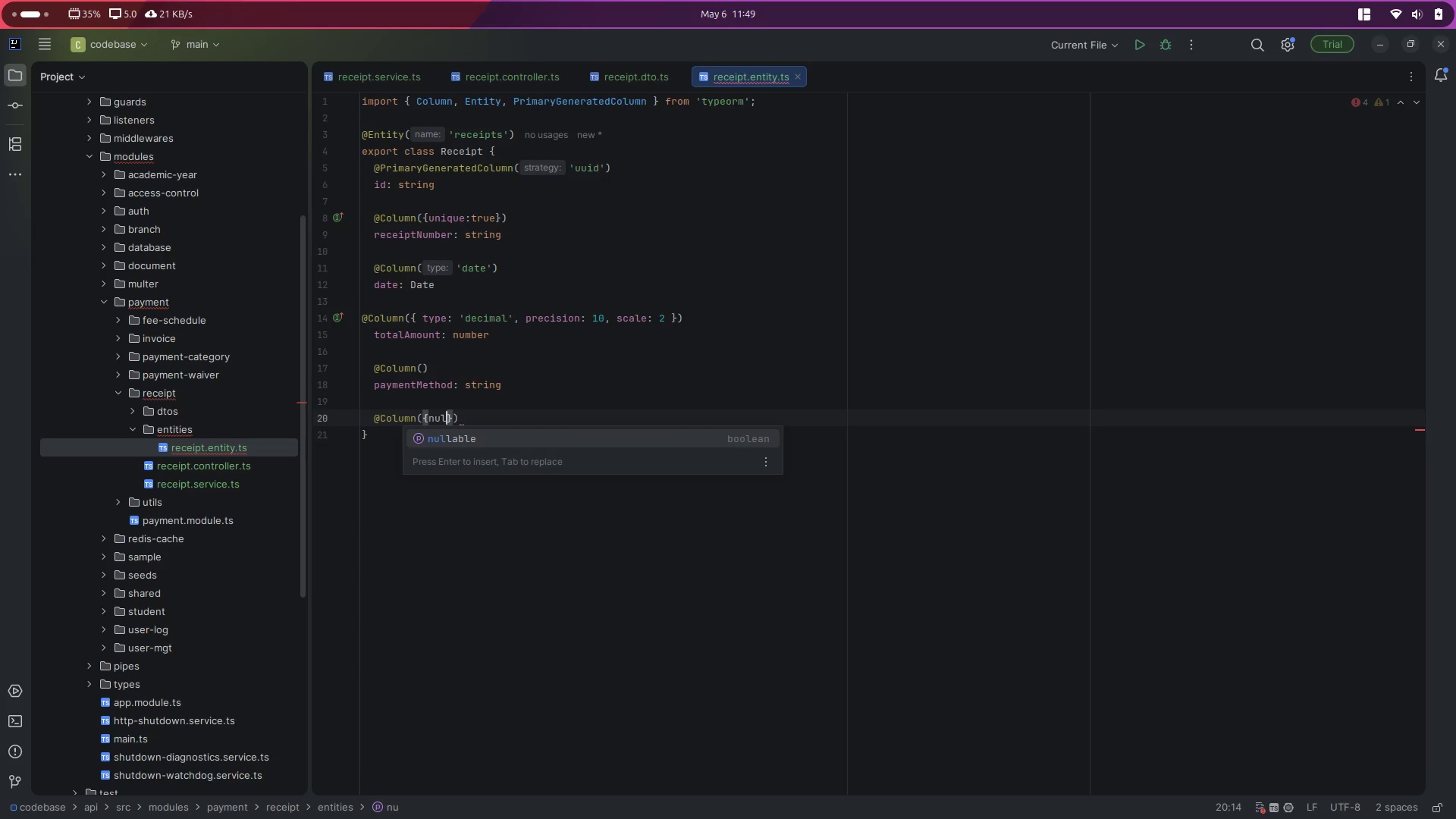 
key(Enter)
 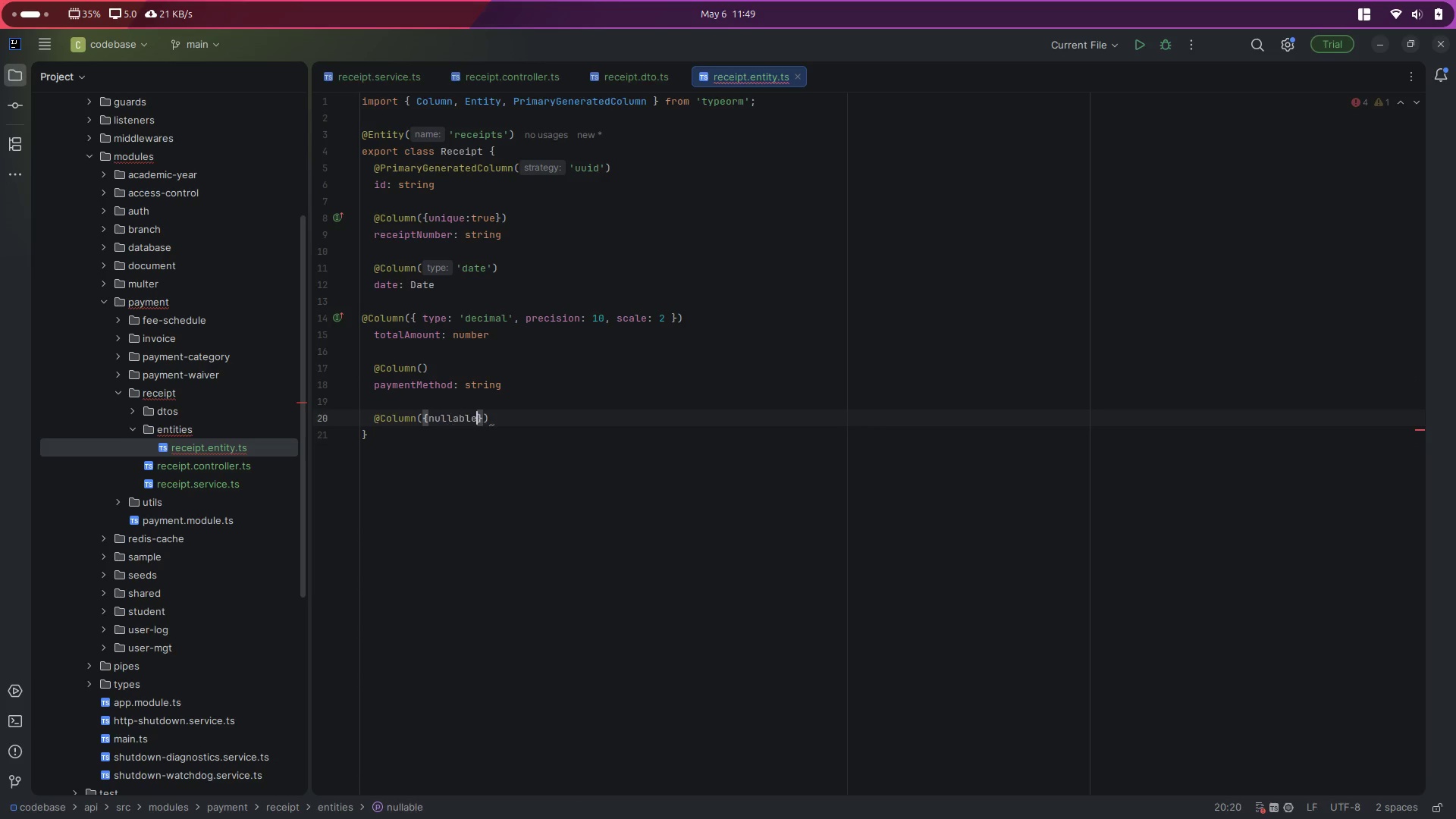 
type(:true)
 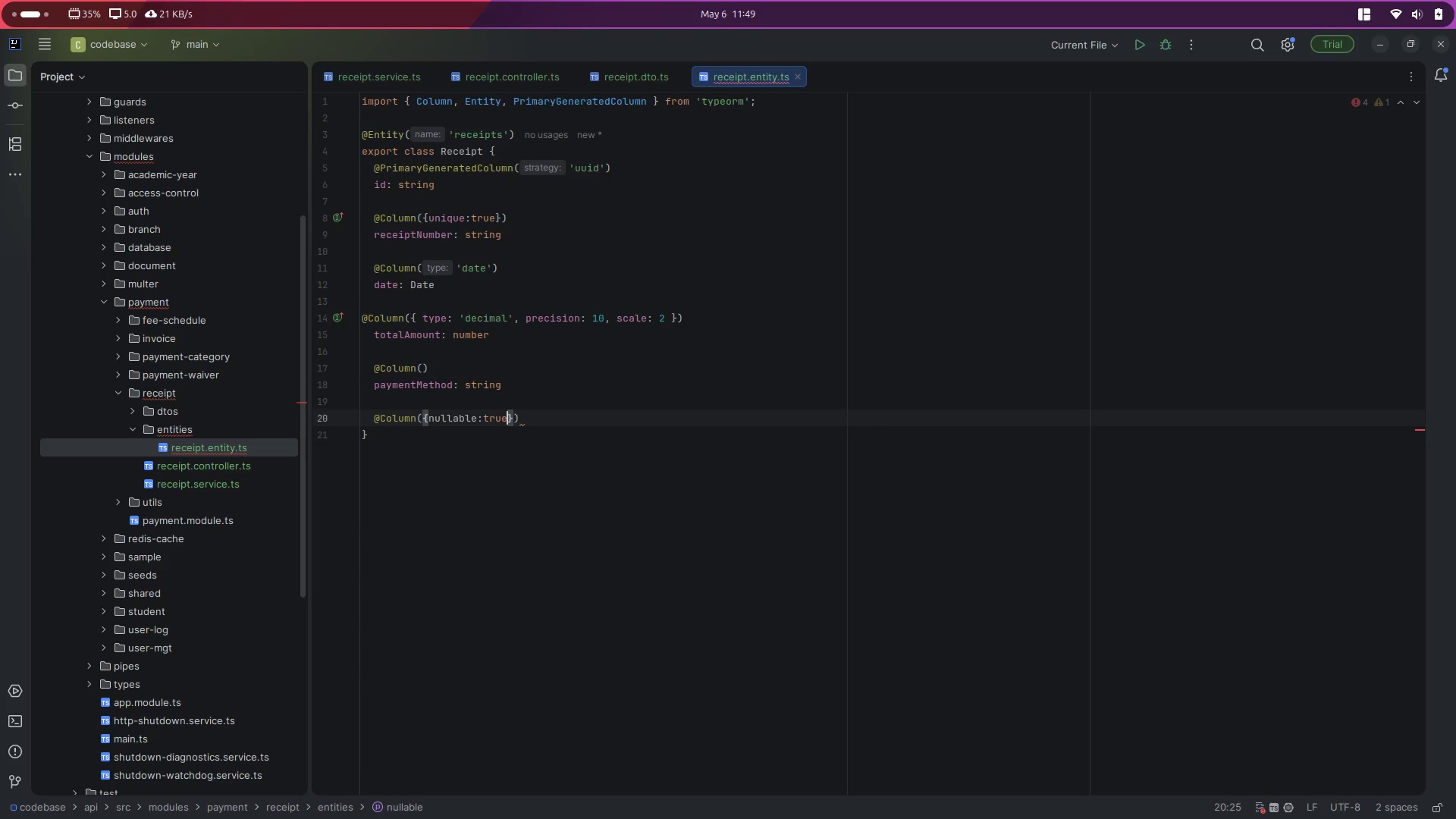 
key(ArrowRight)
 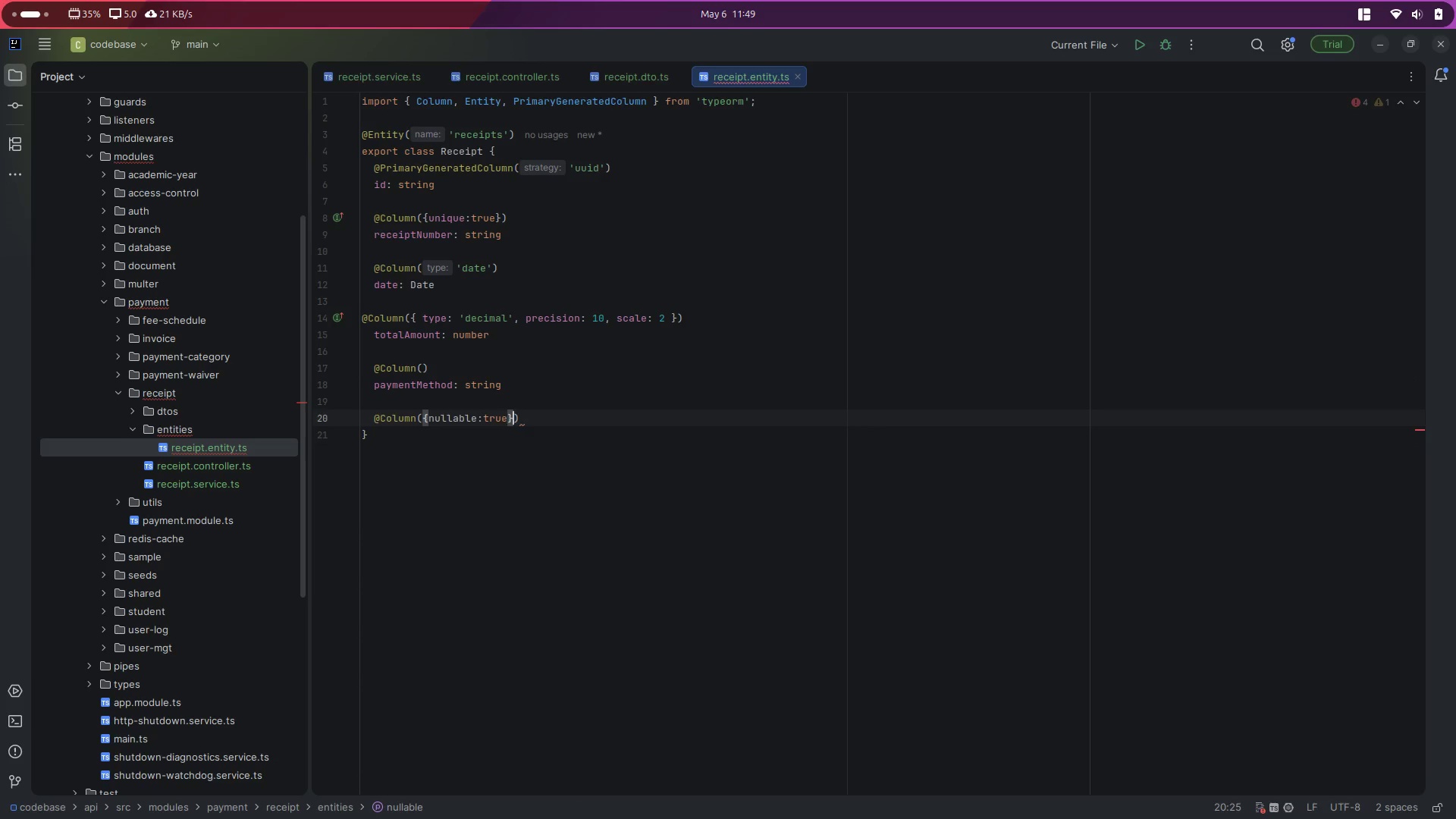 
key(ArrowRight)
 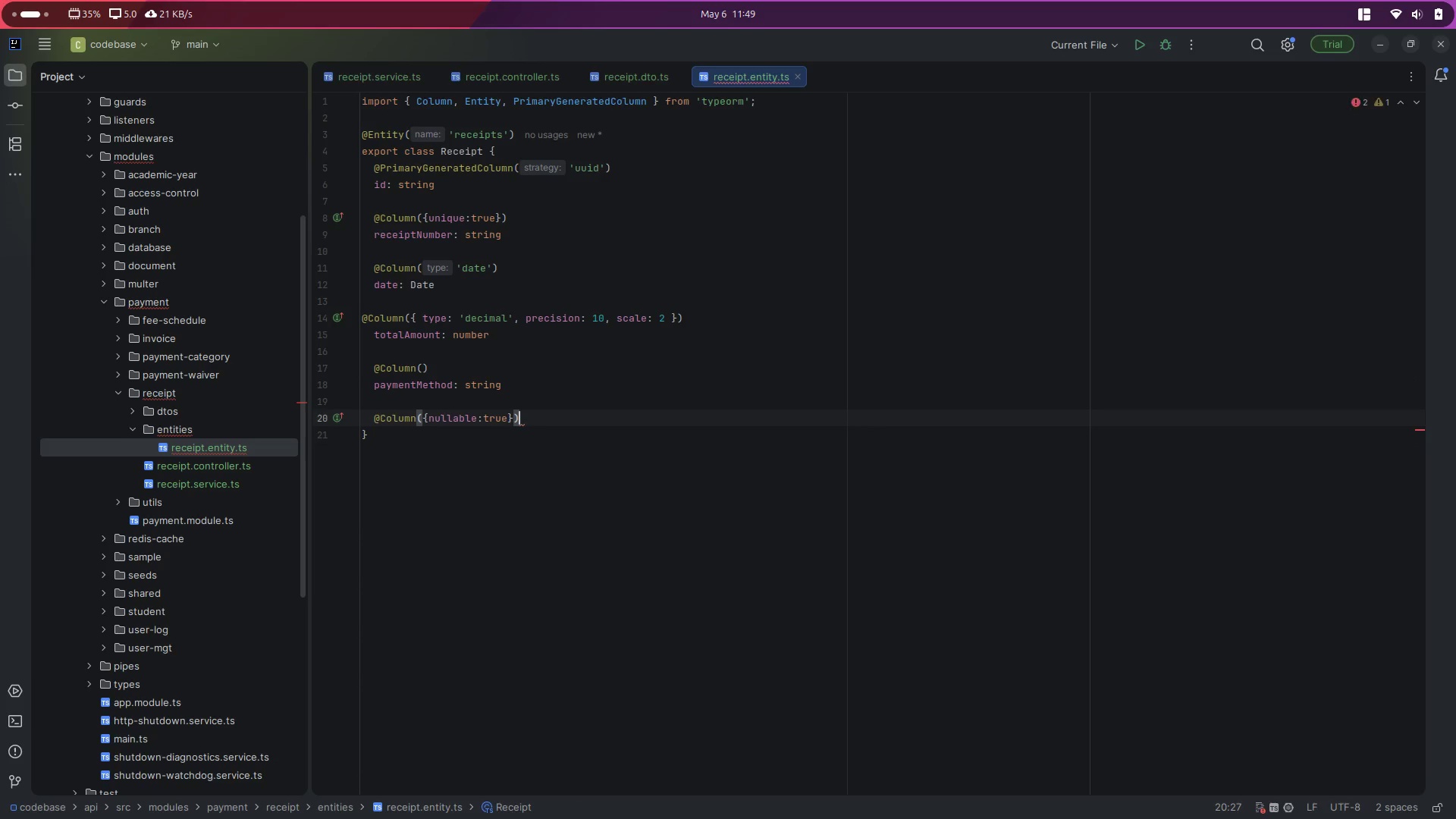 
key(Enter)
 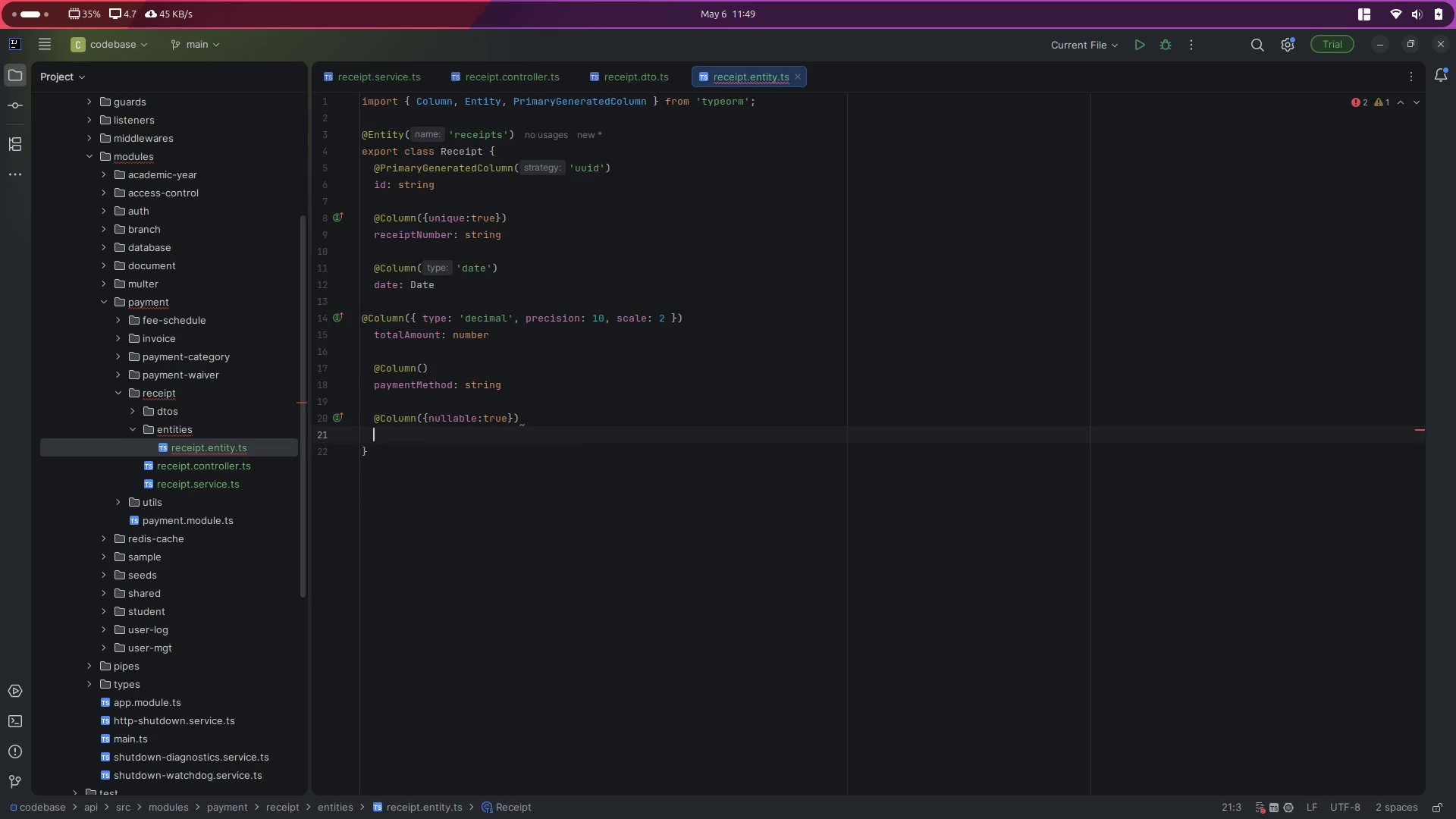 
type(refrenceNumber: string)
 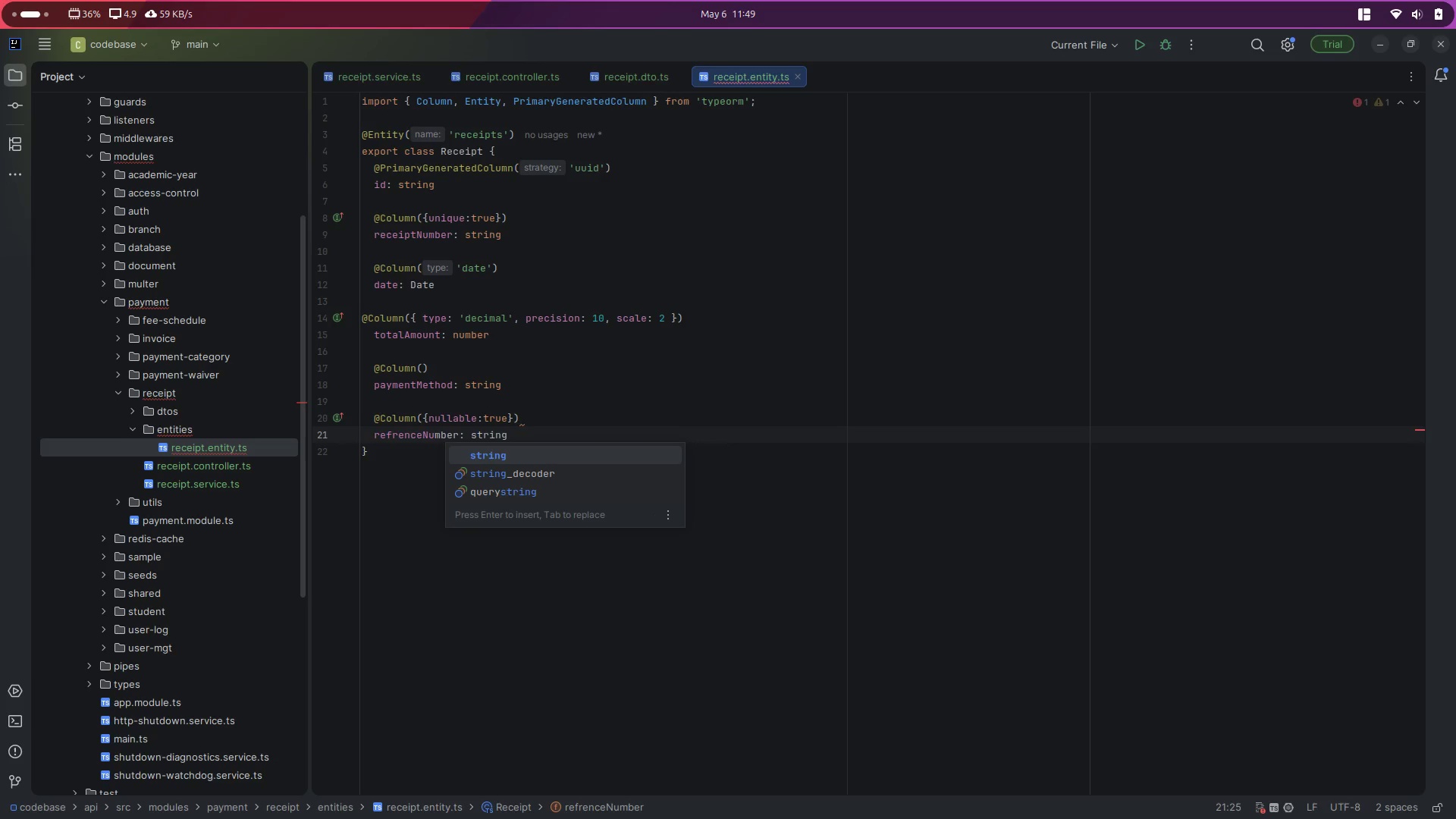 
wait(6.24)
 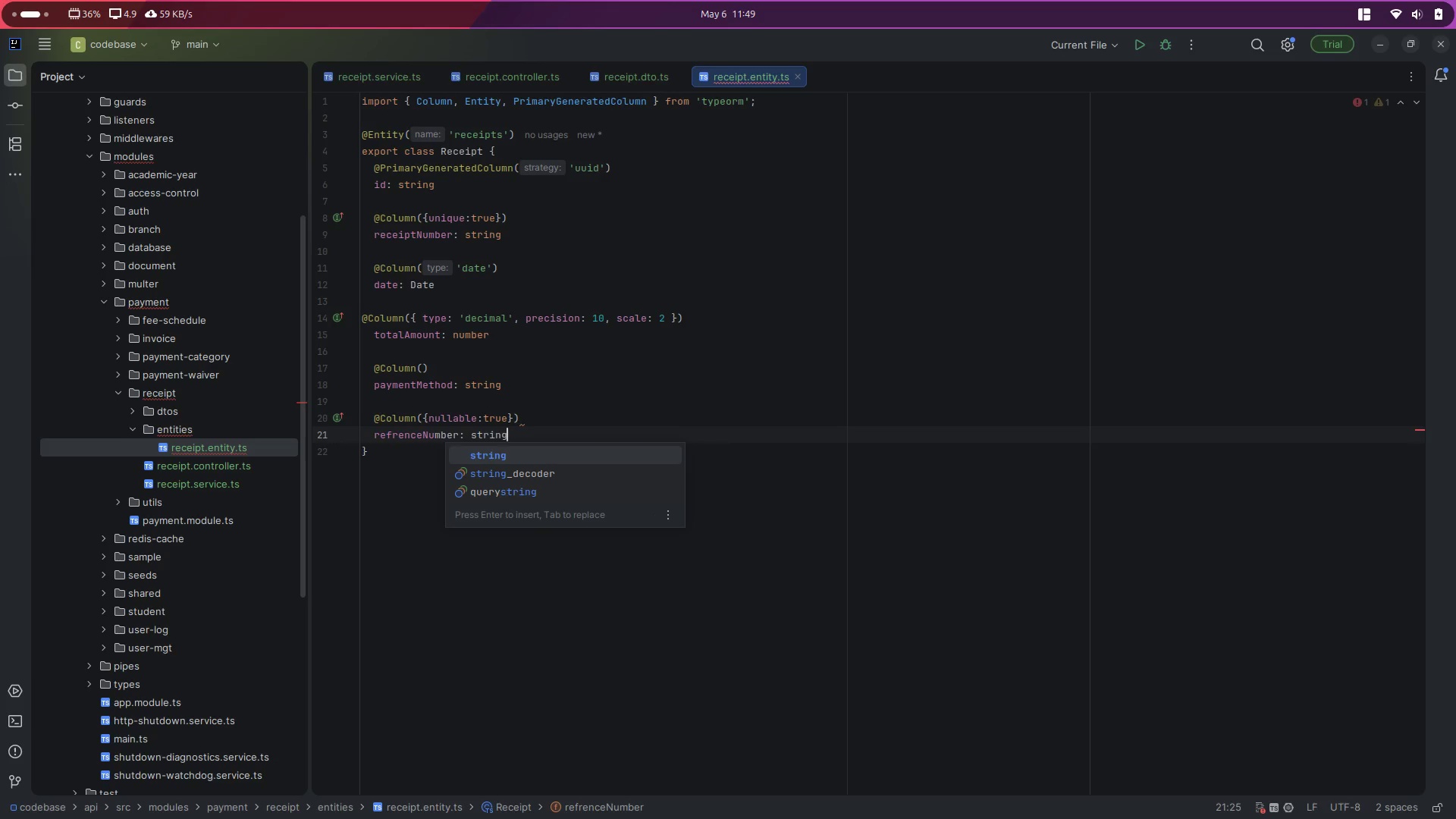 
key(Enter)
 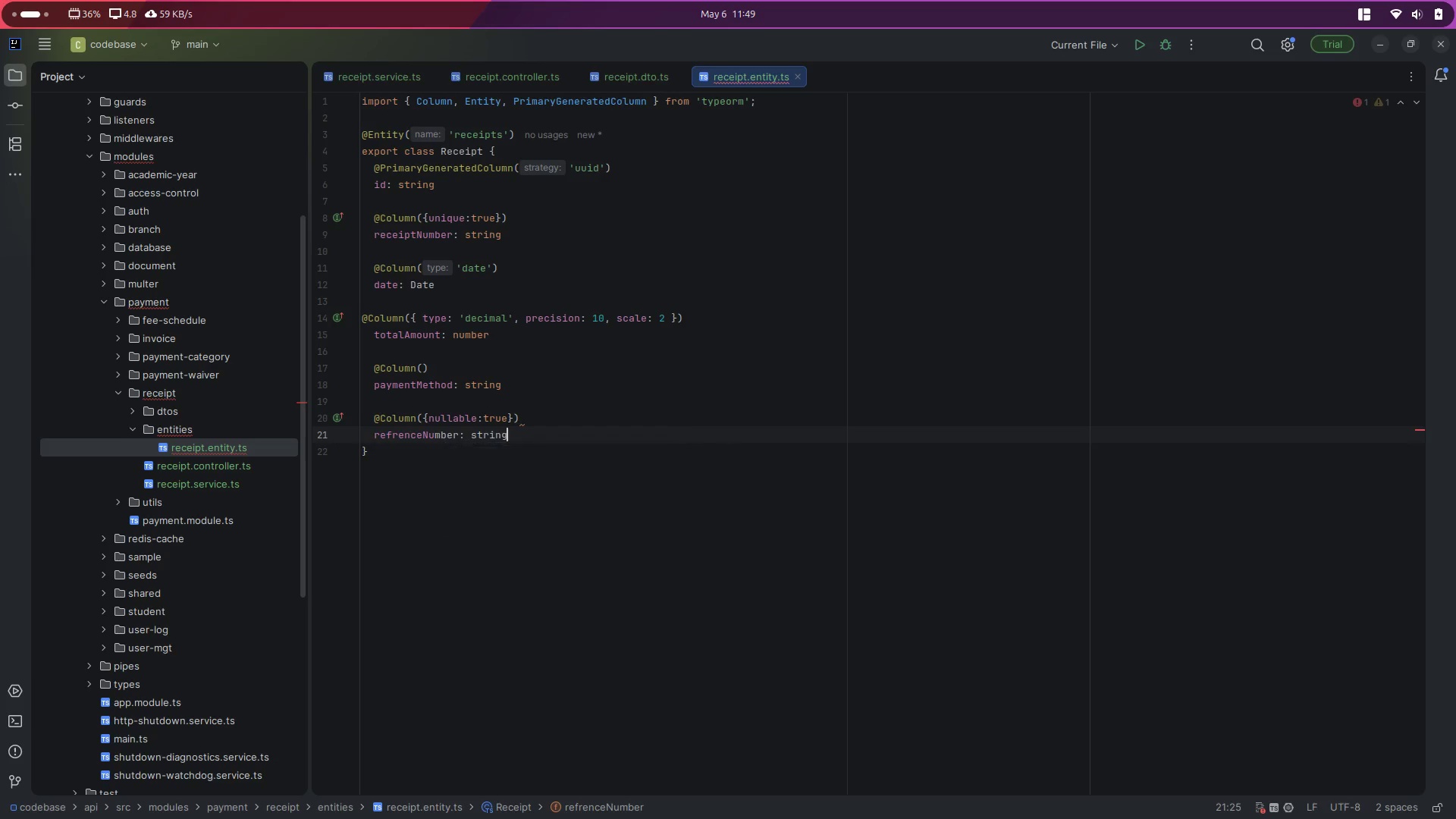 
key(Enter)
 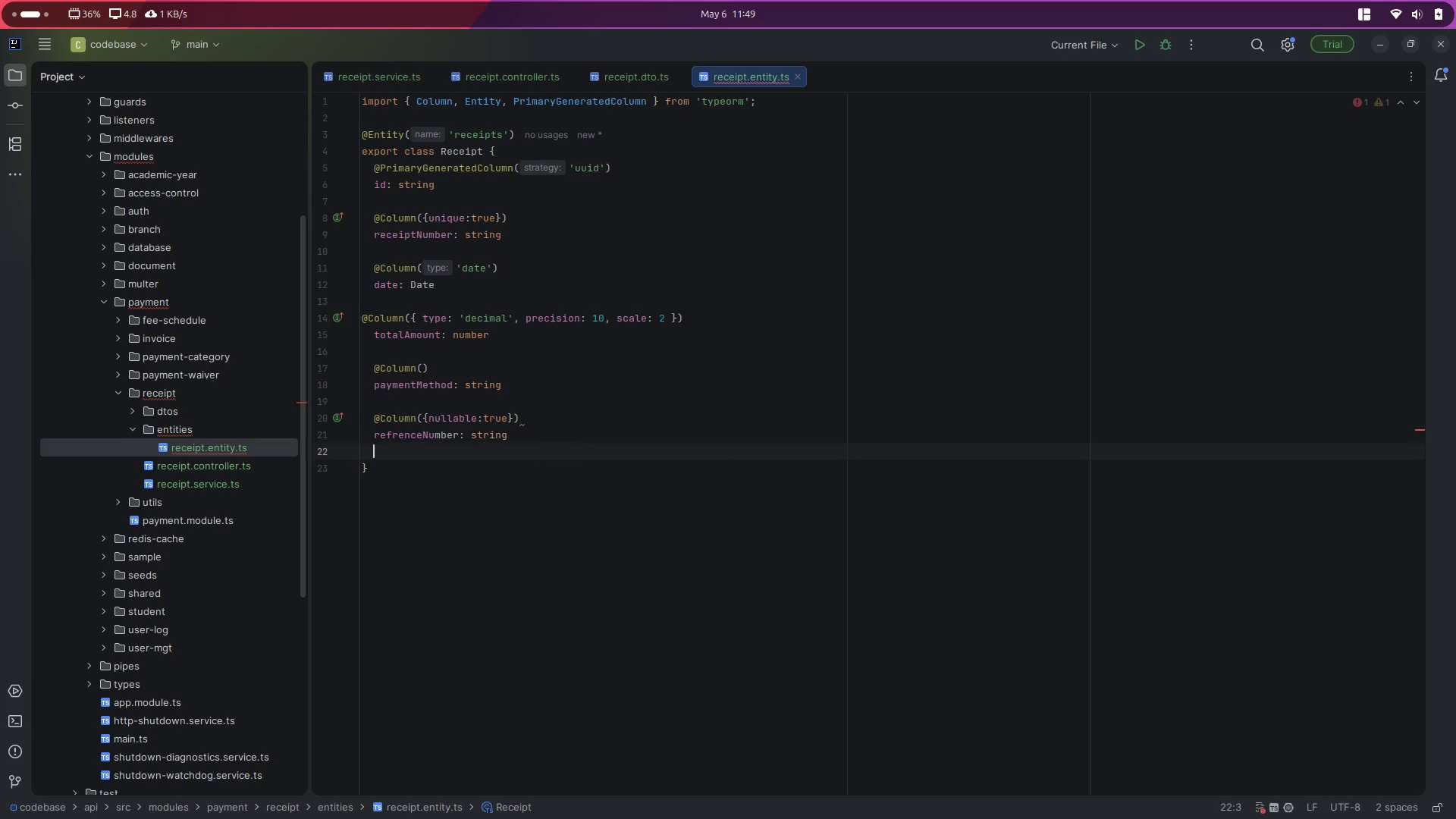 
key(Enter)
 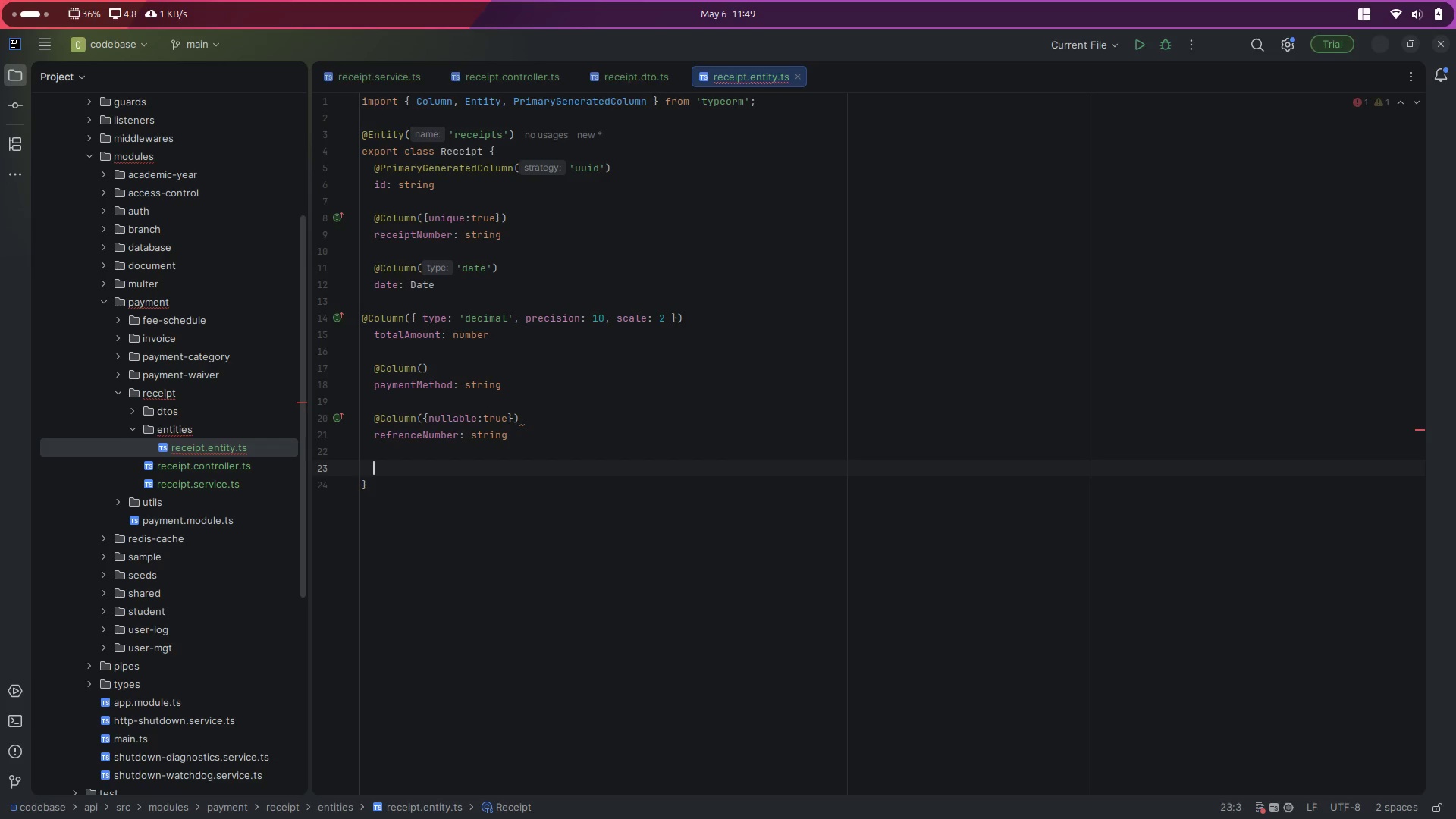 
type(@Col)
 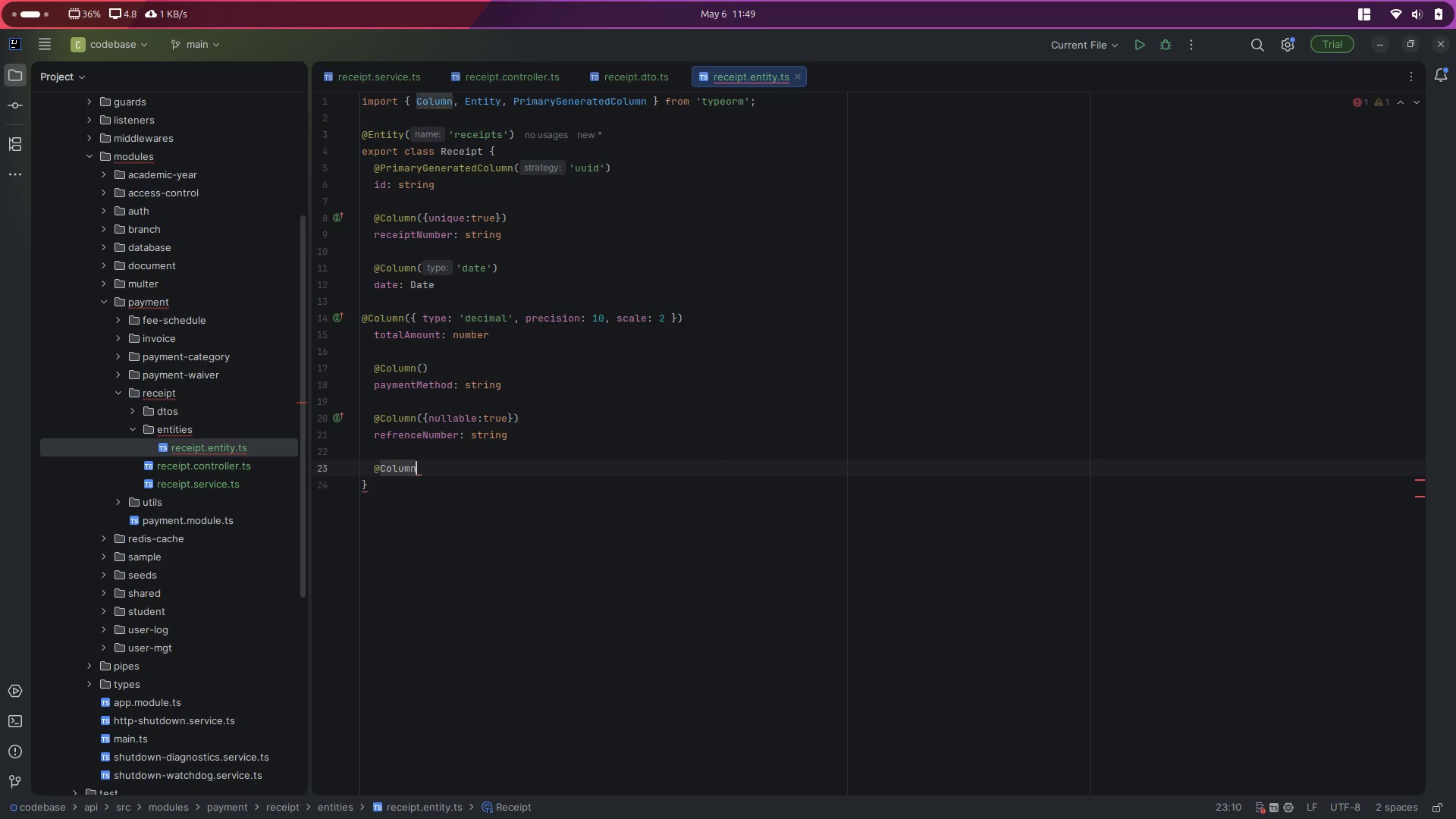 
 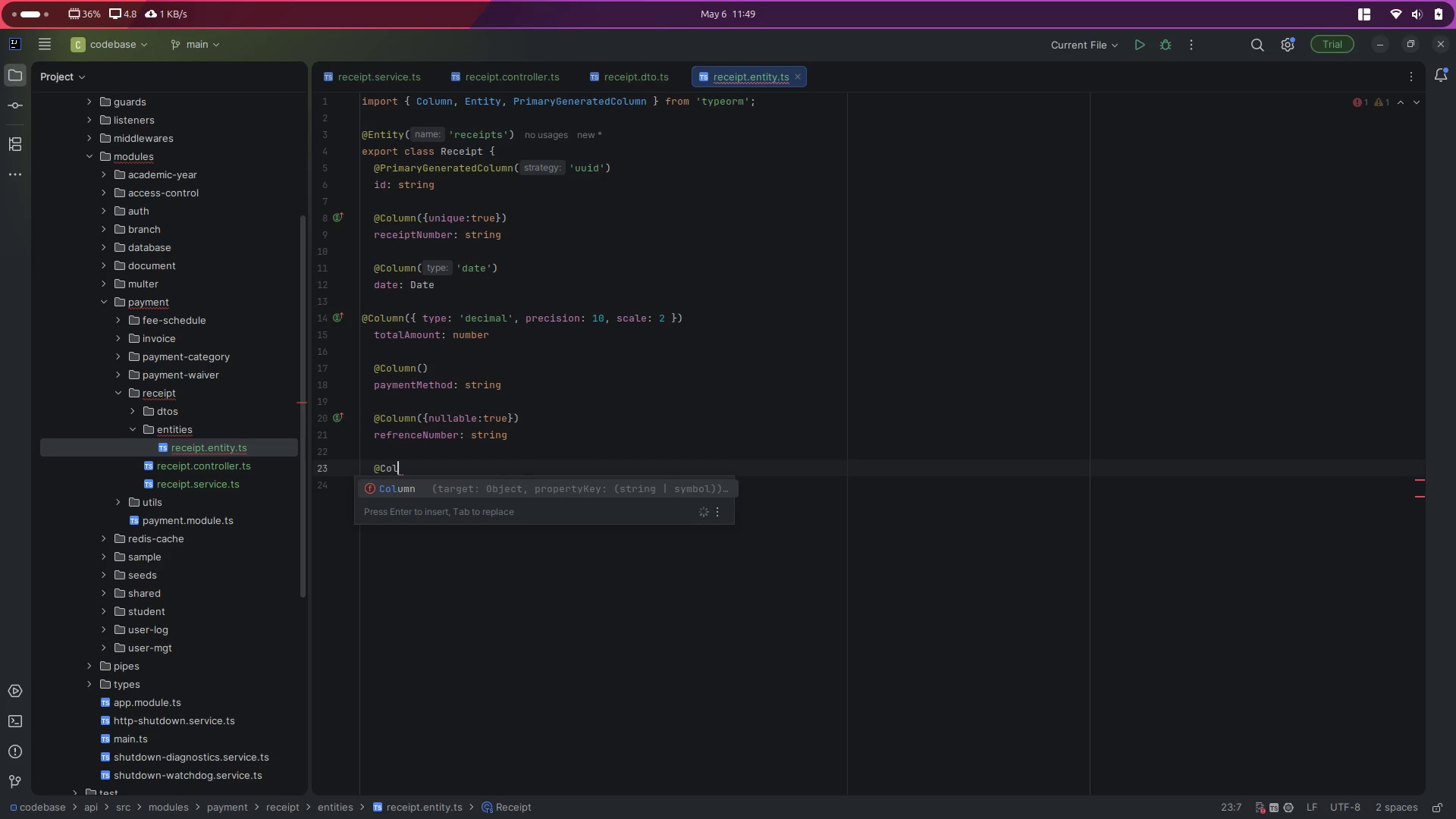 
key(Enter)
 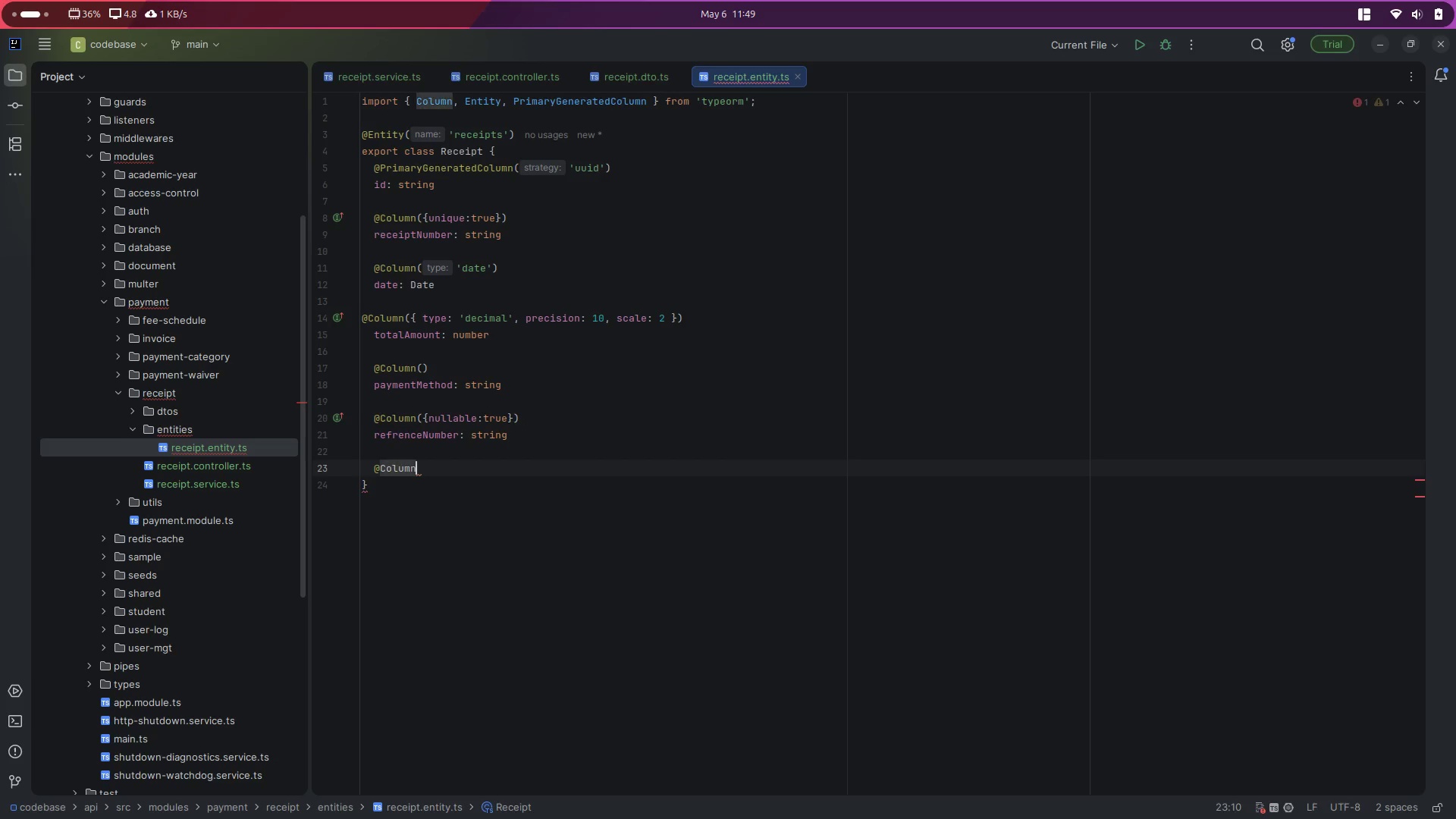 
type(({nu)
 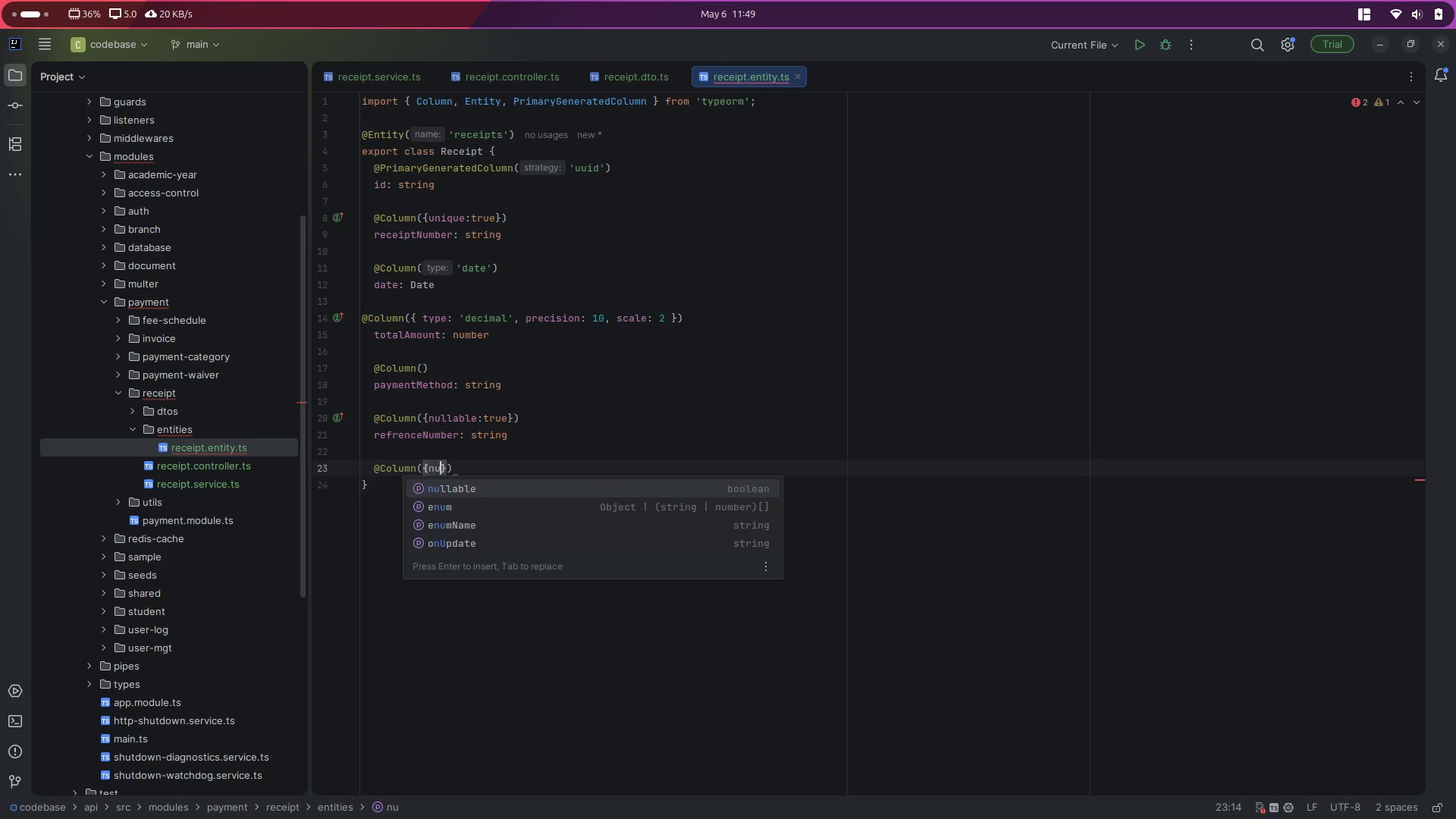 
key(Enter)
 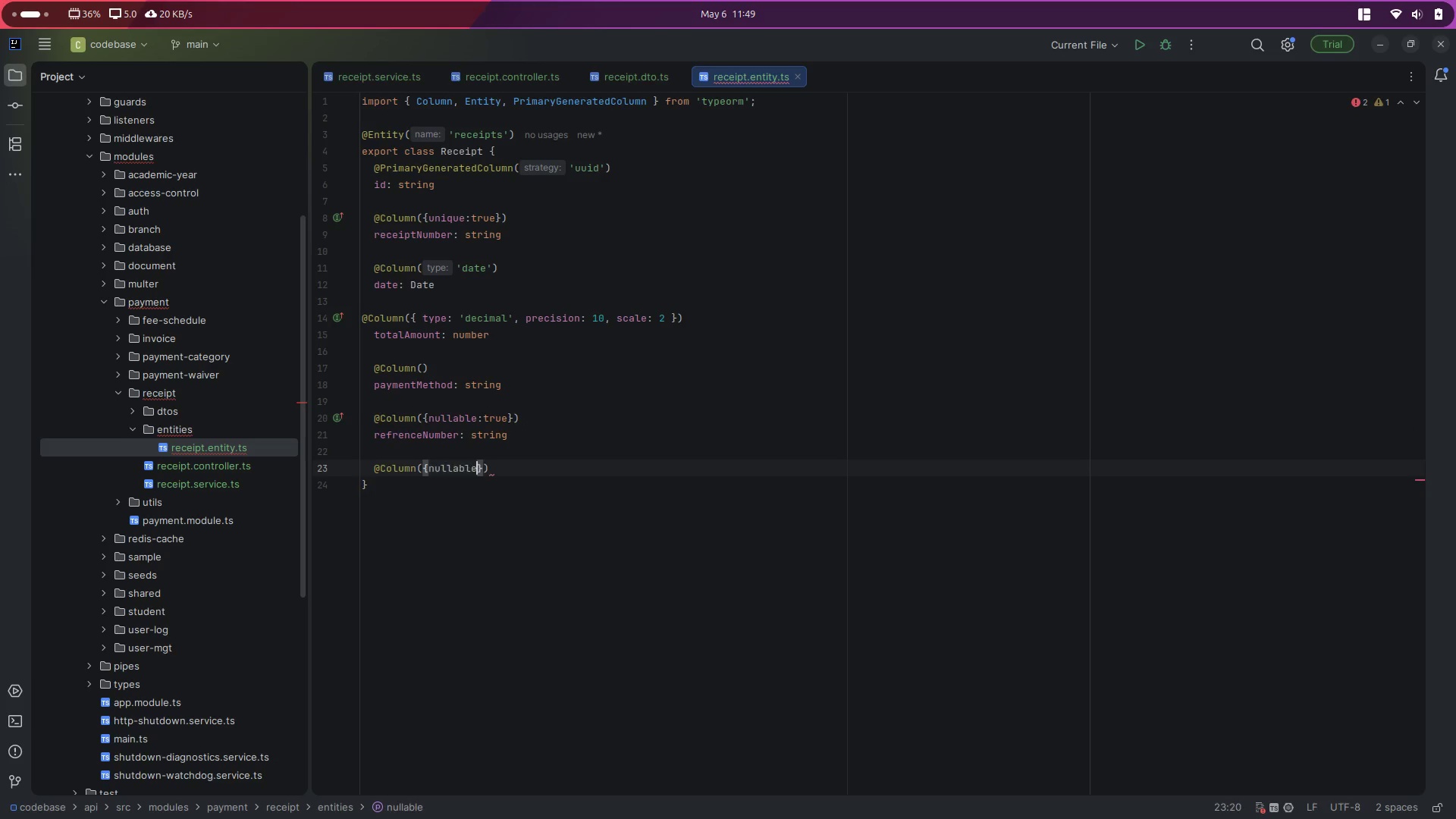 
type(:true)
 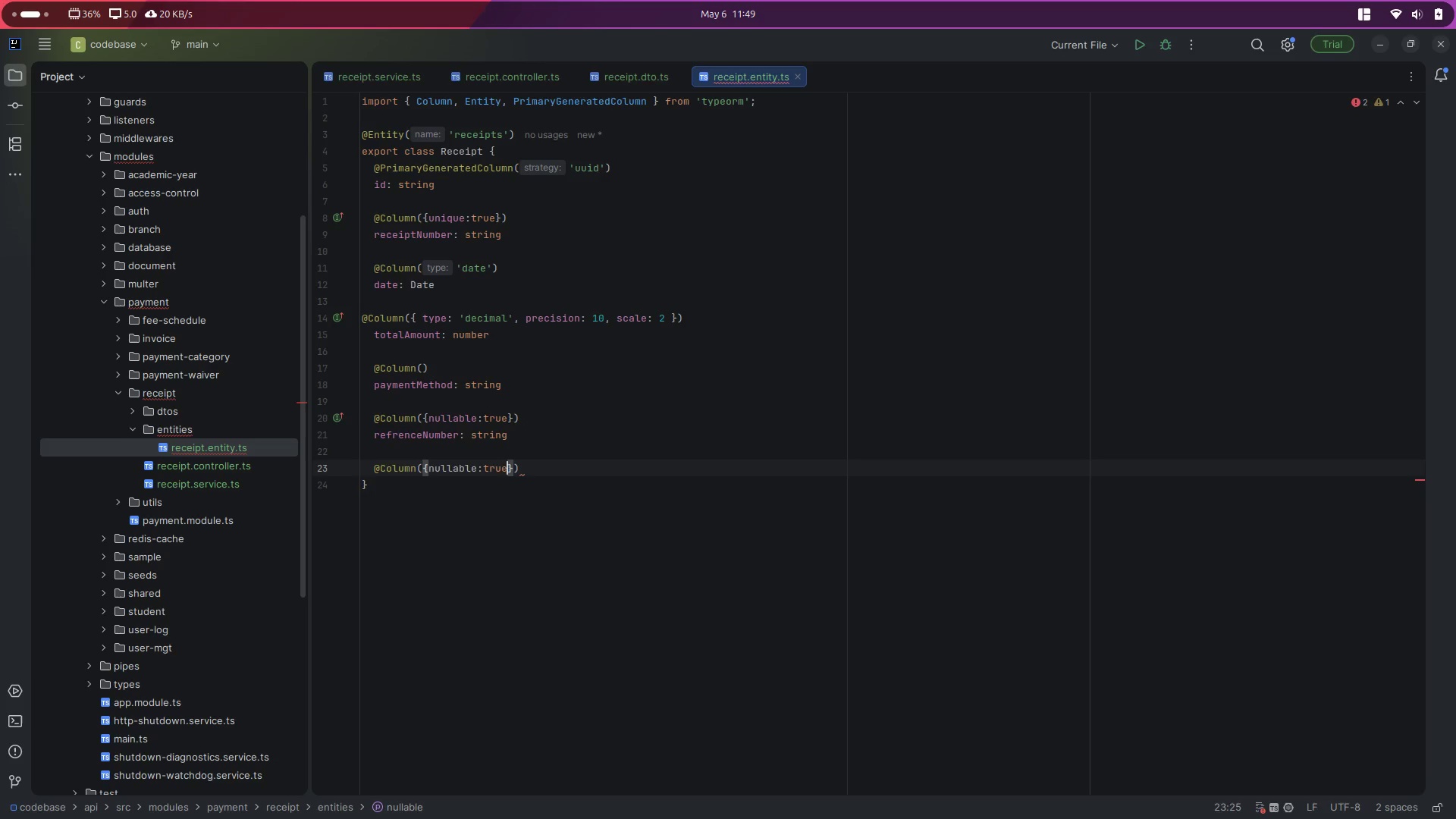 
key(ArrowRight)
 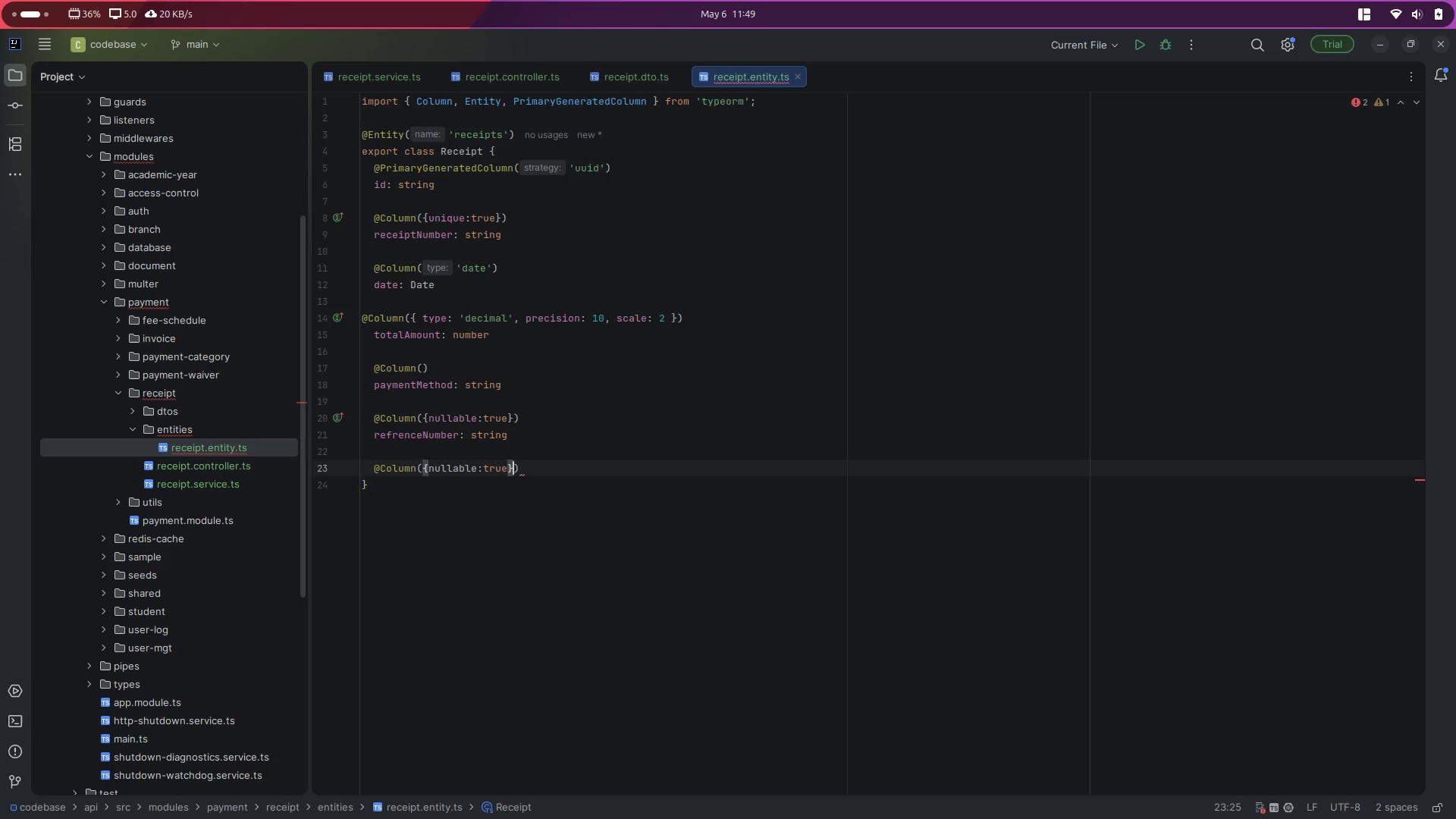 
key(ArrowRight)
 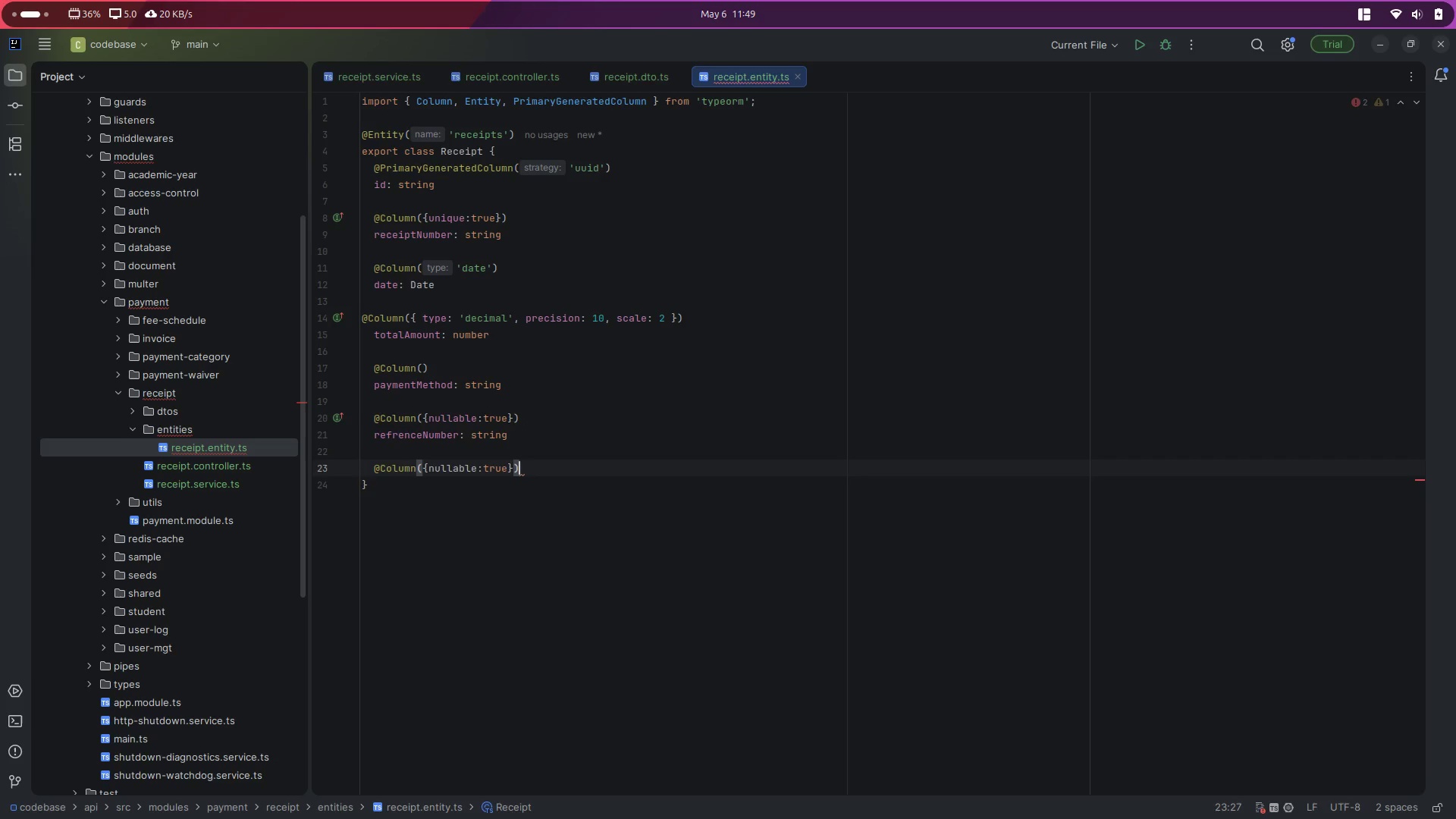 
key(Enter)
 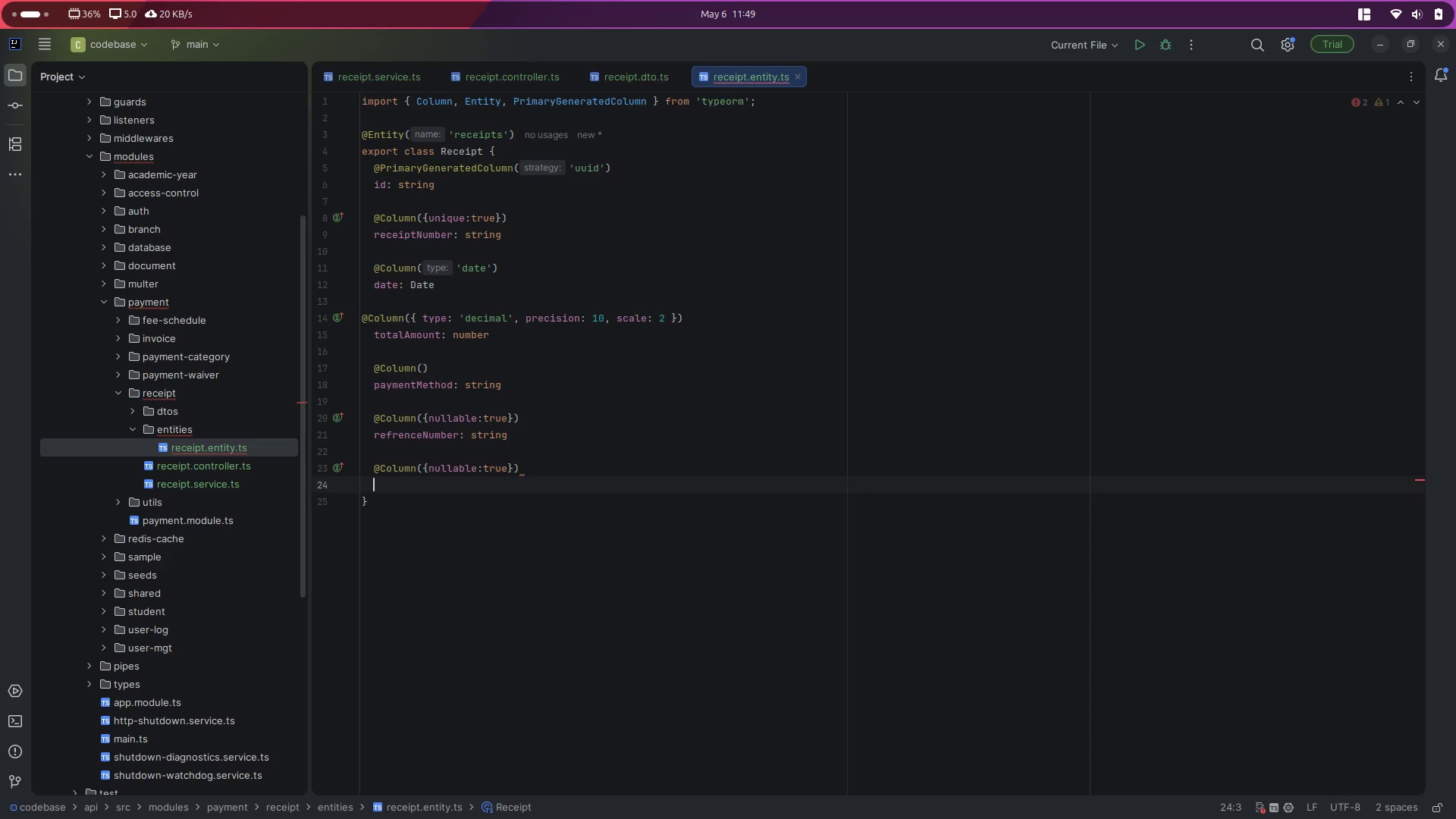 
type(bank?:strign)
key(Backspace)
key(Backspace)
type(ng)
key(Escape)
 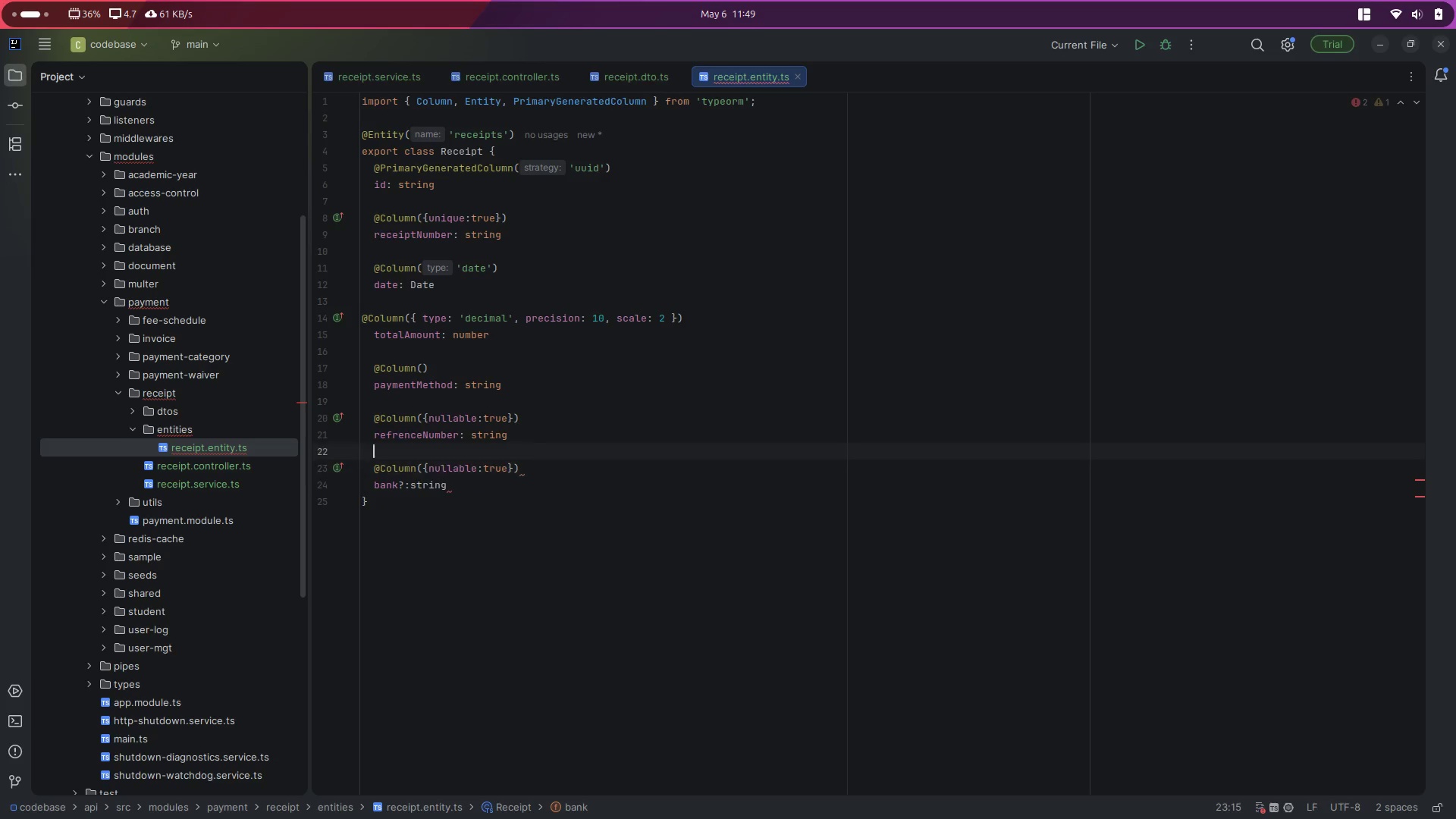 
 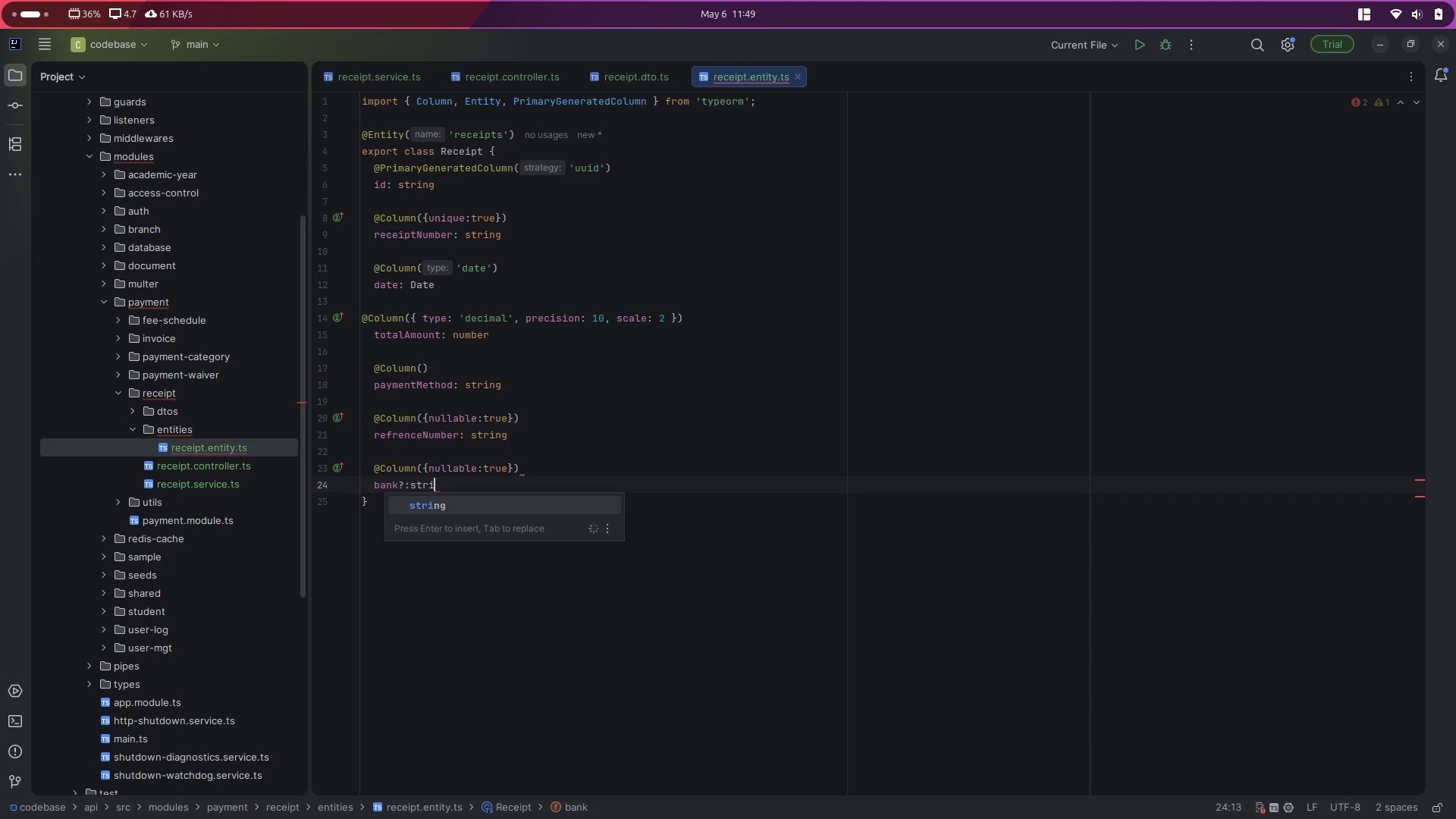 
key(ArrowUp)
 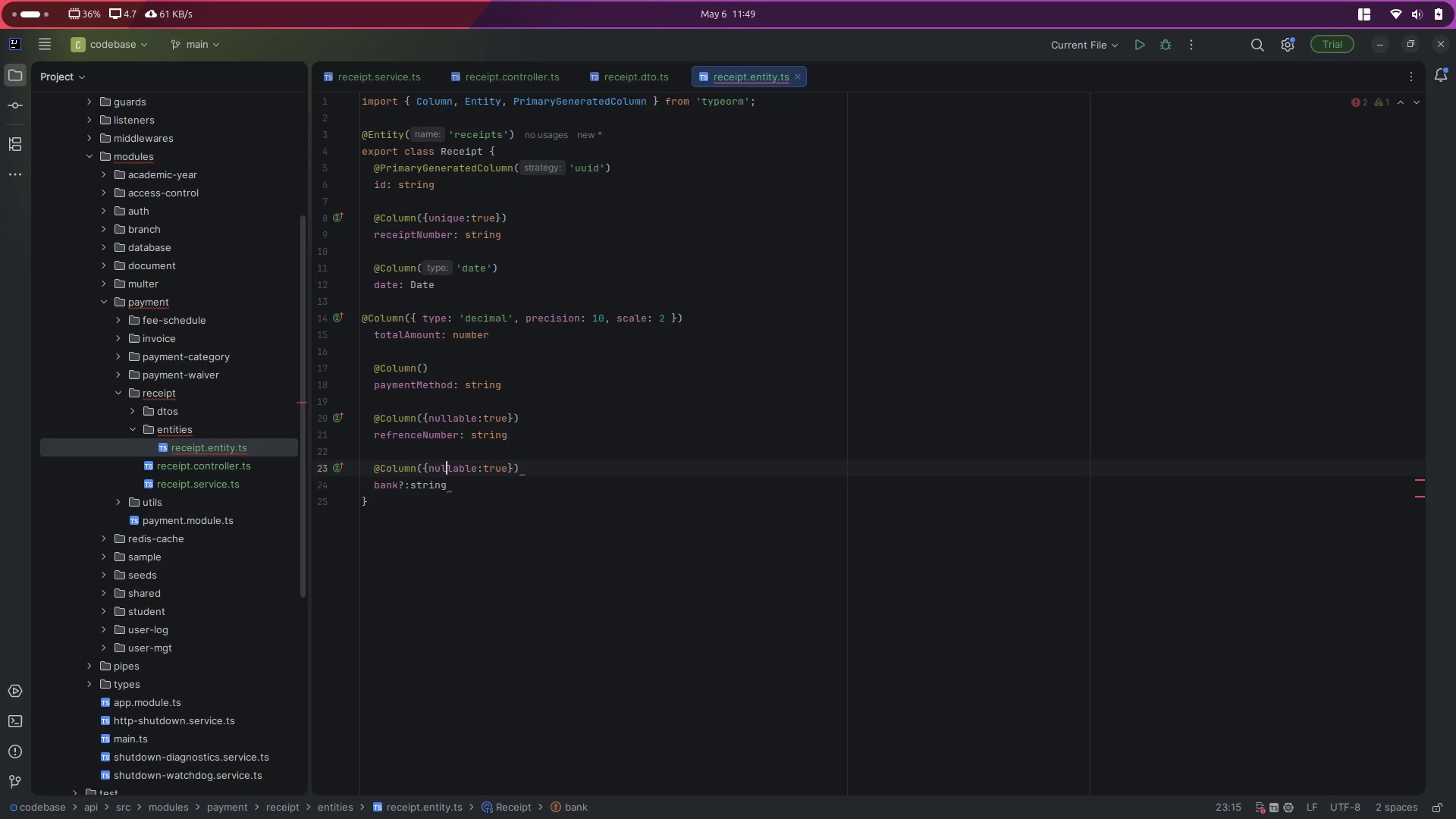 
key(ArrowUp)
 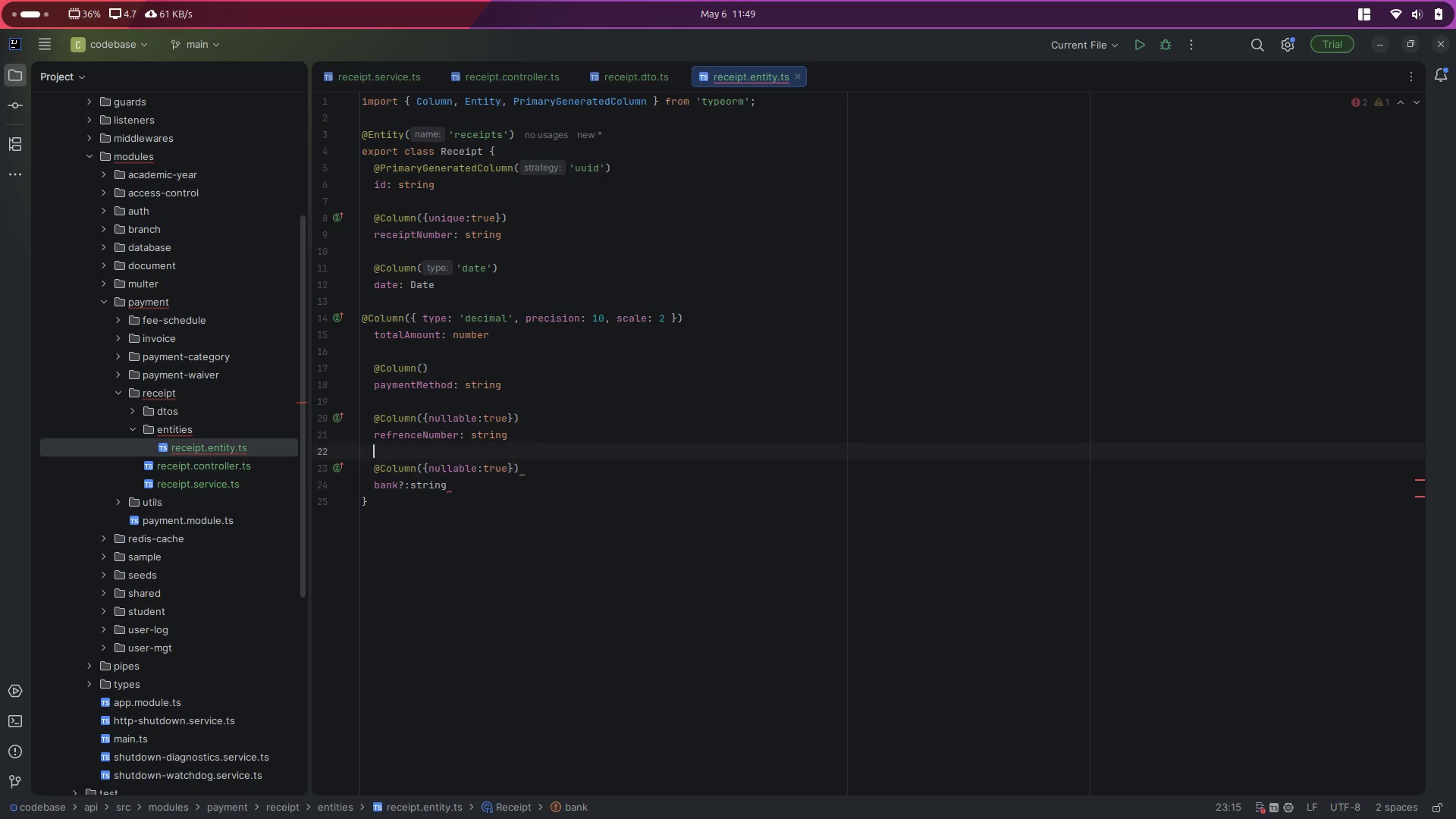 
key(ArrowUp)
 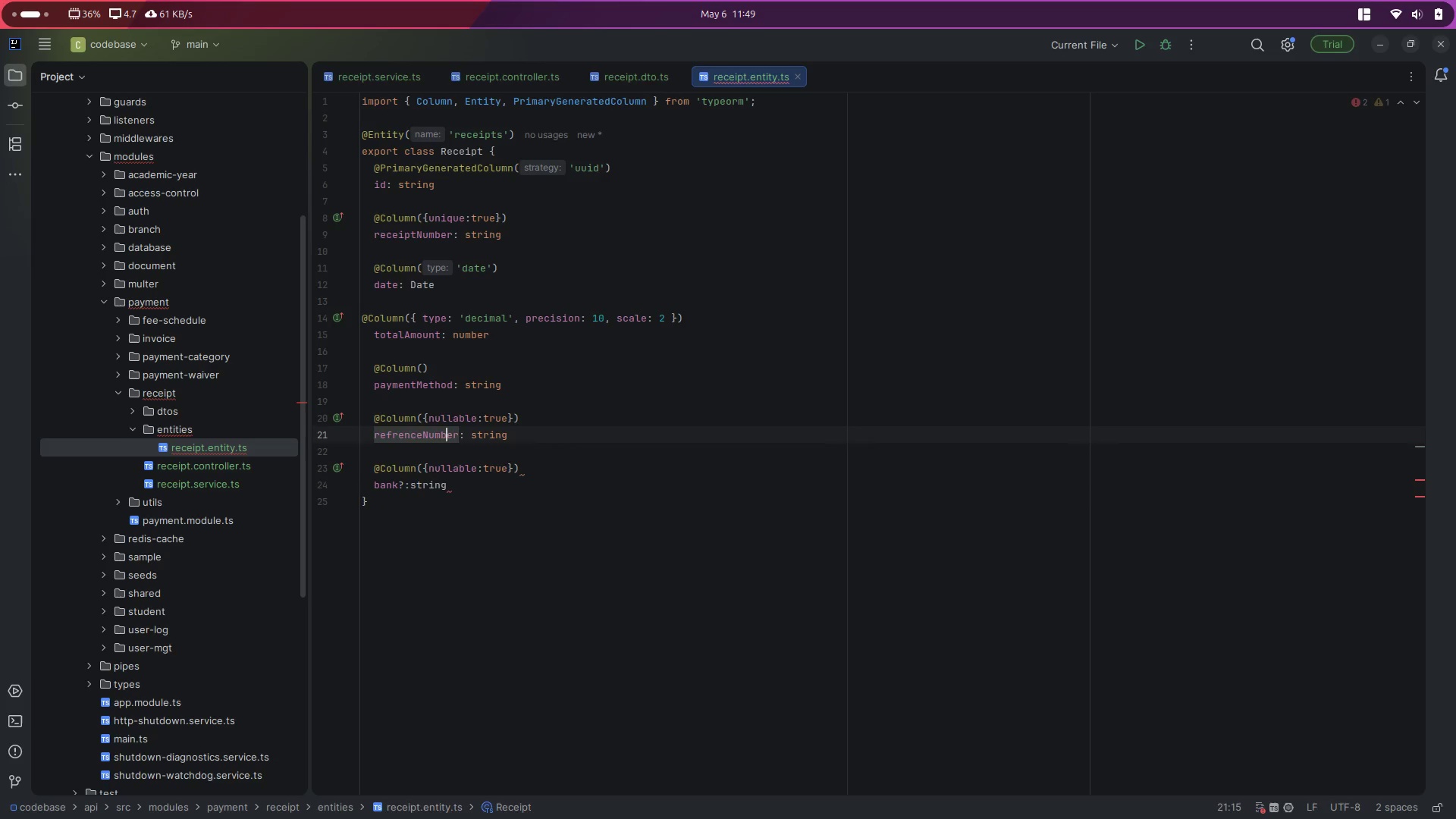 
key(ArrowUp)
 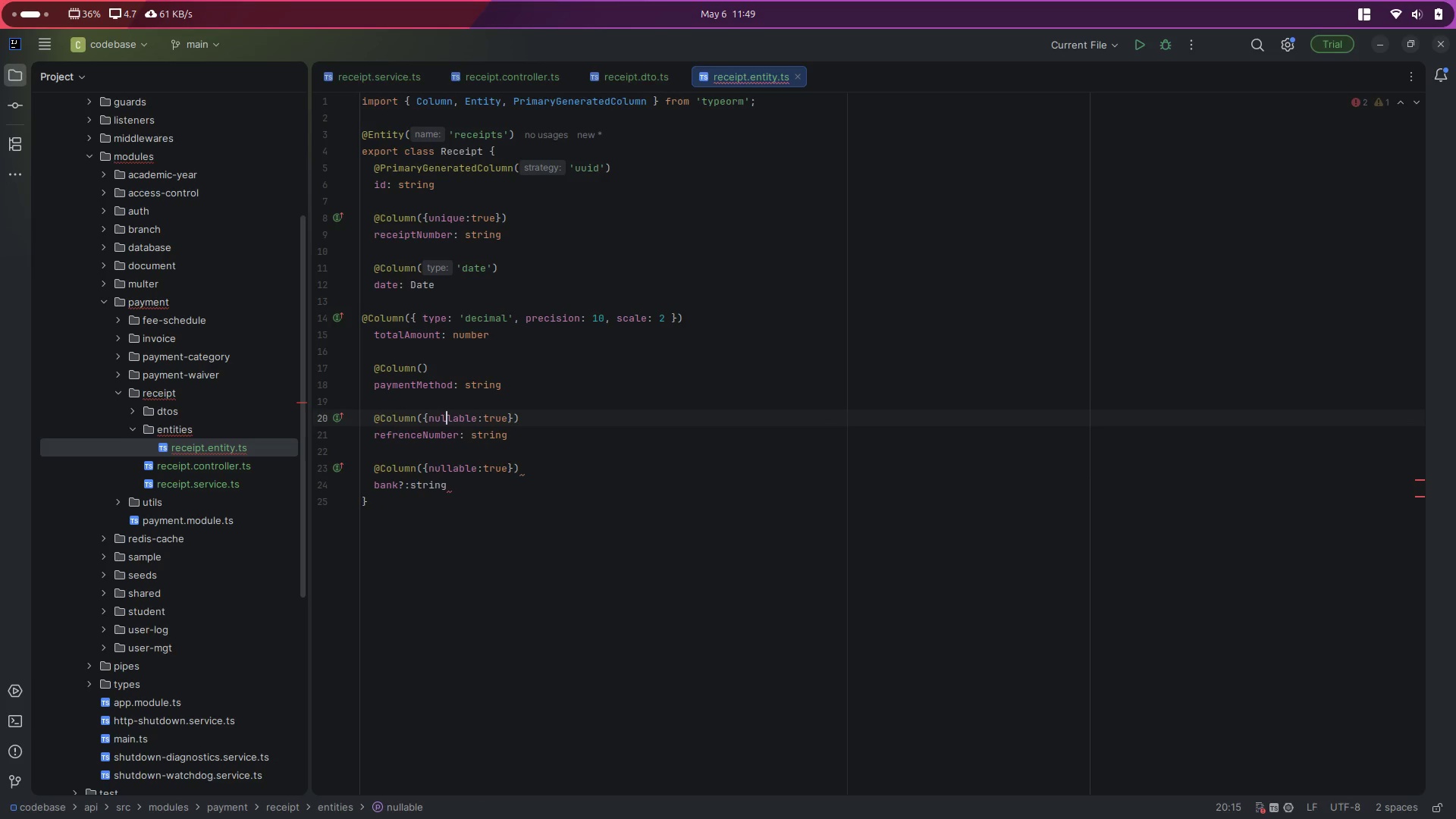 
key(ArrowRight)
 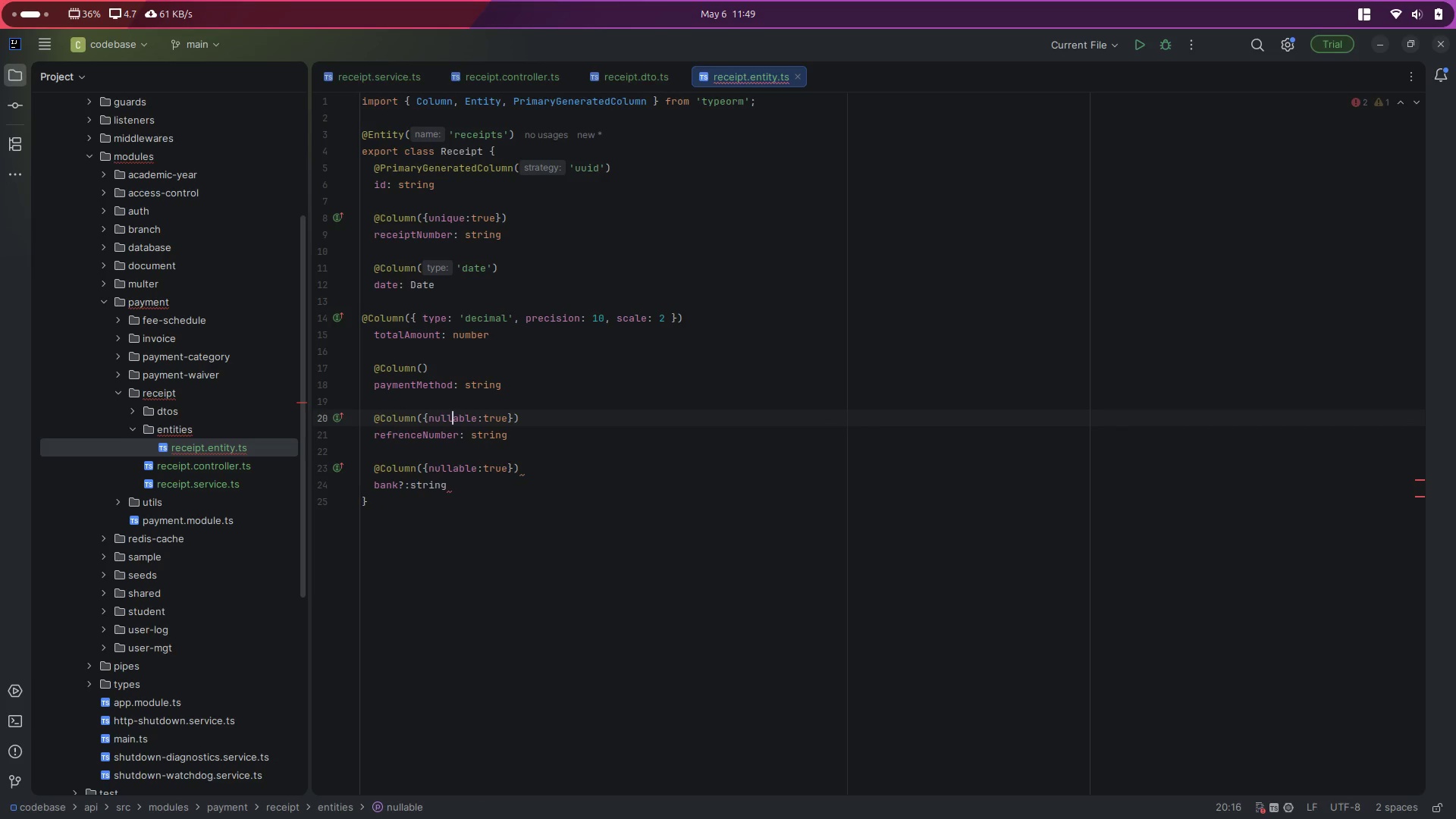 
key(ArrowDown)
 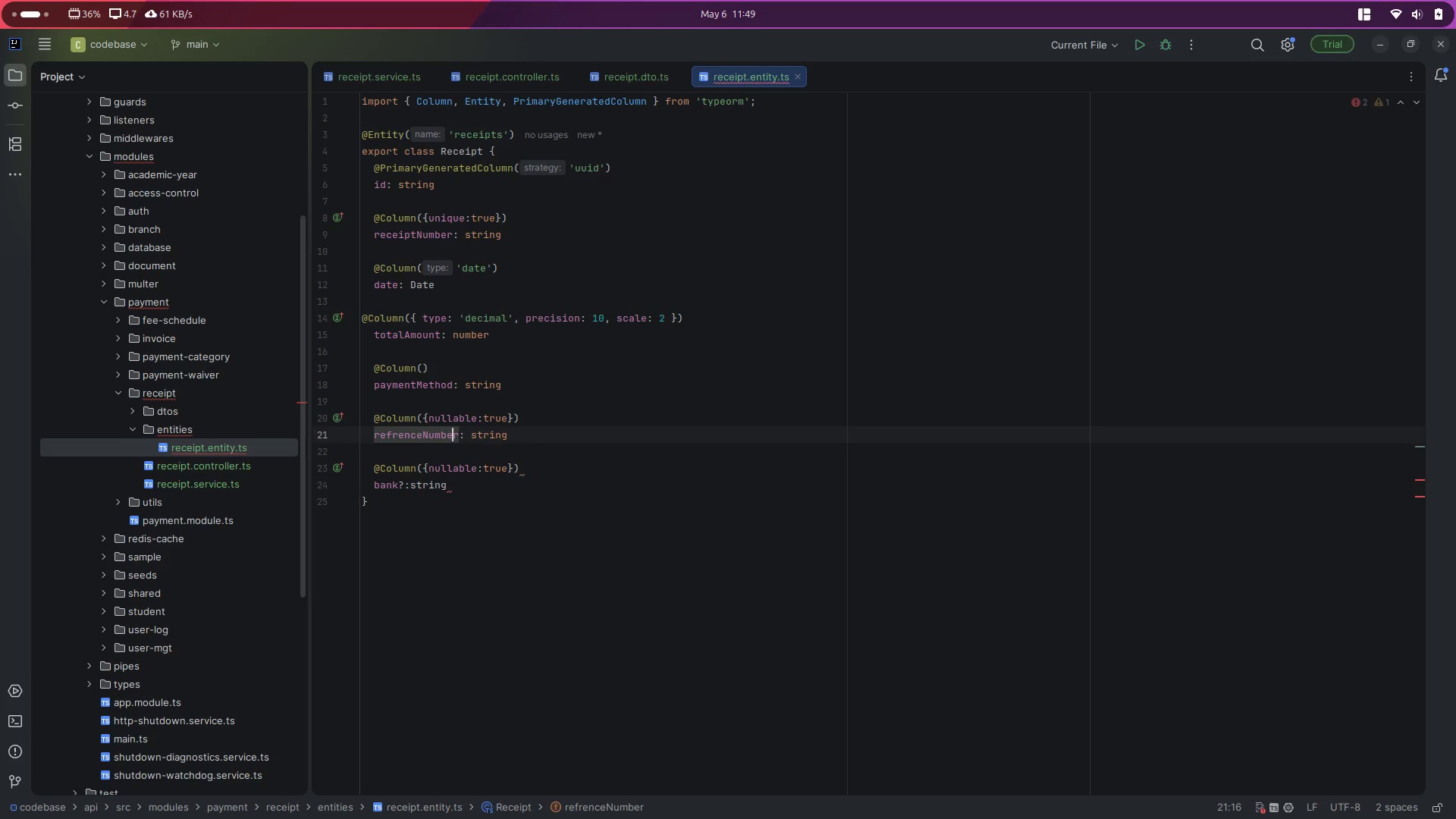 
key(ArrowRight)
 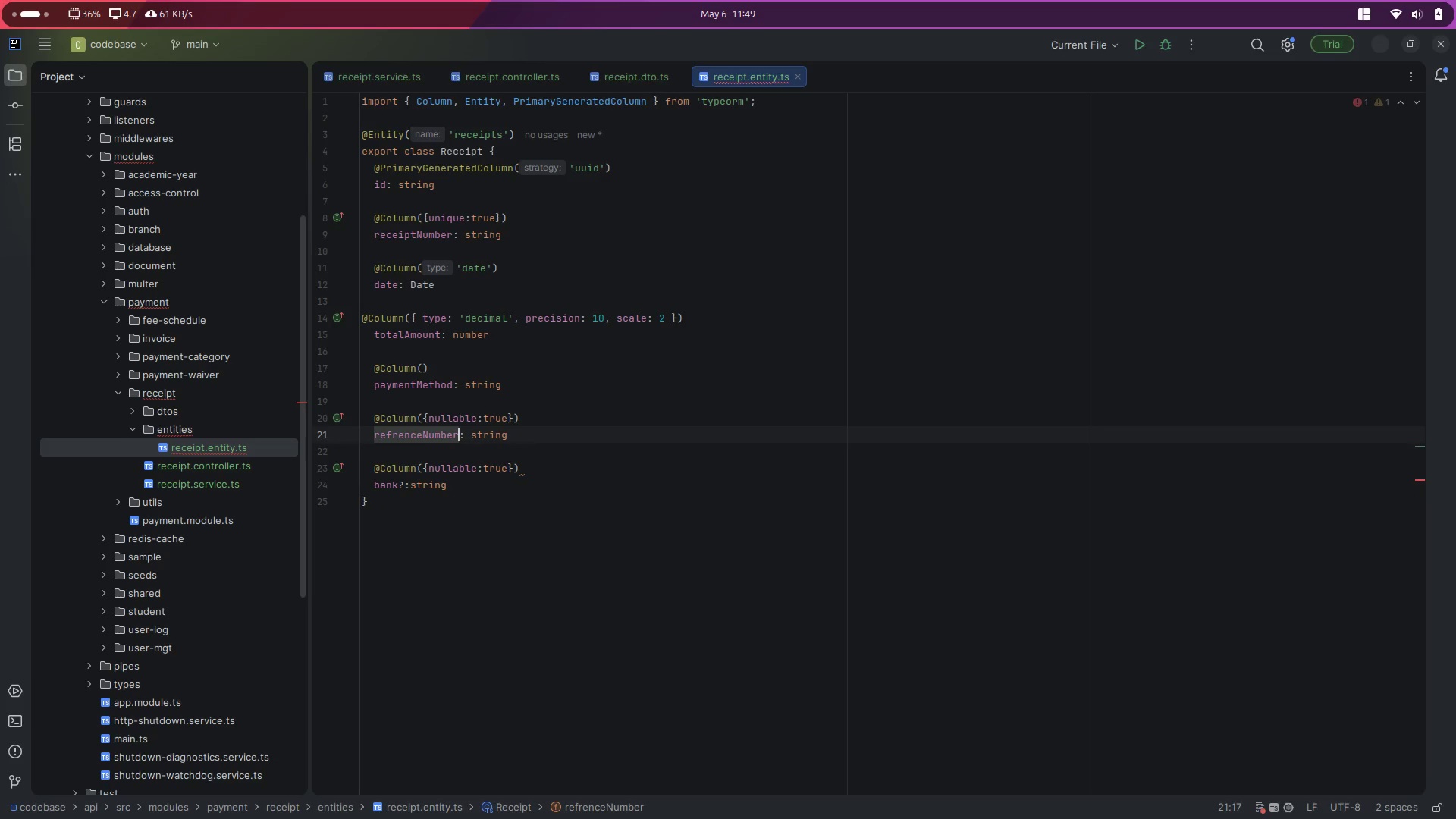 
key(Shift+ShiftLeft)
 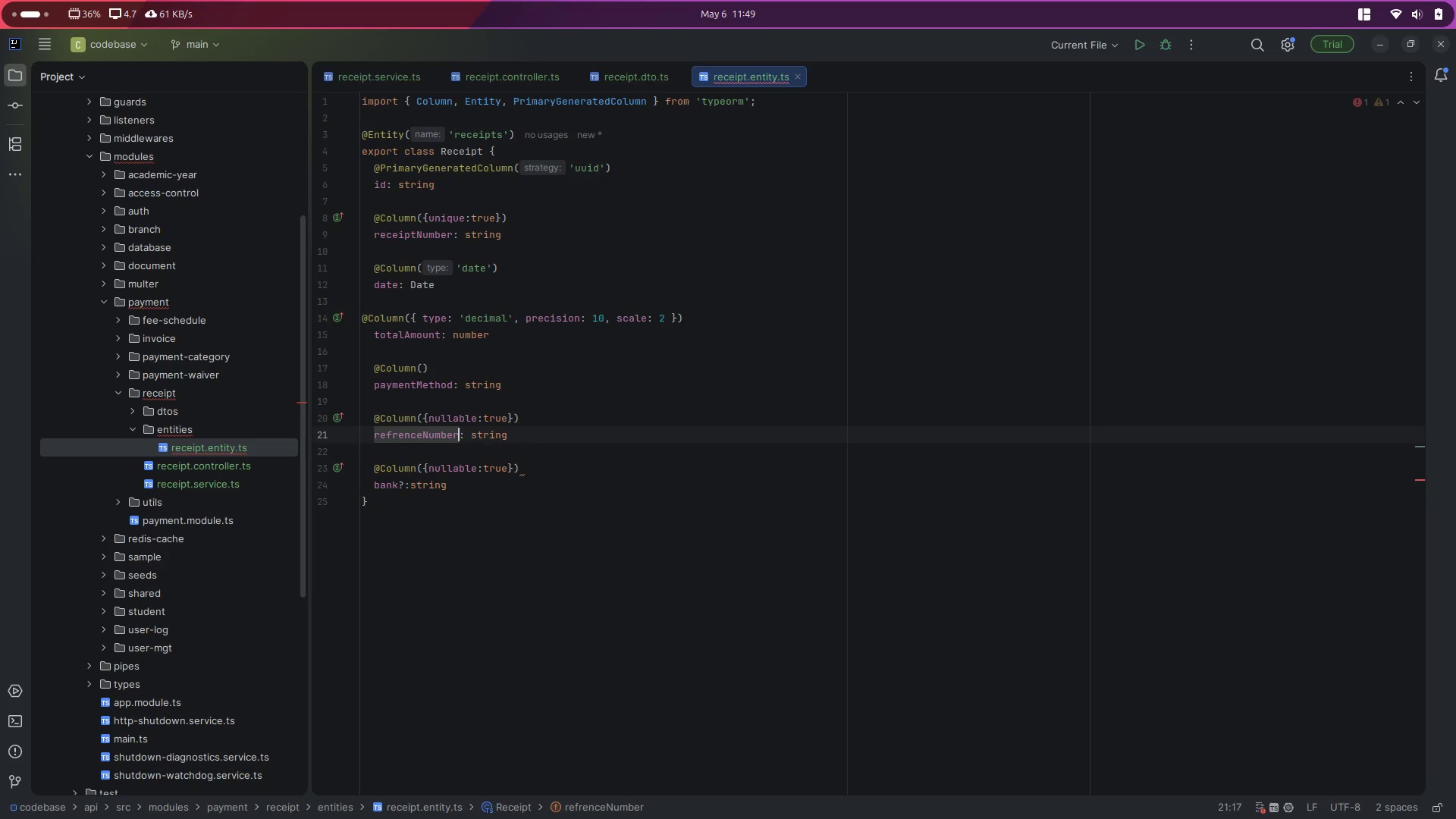 
key(Shift+Slash)
 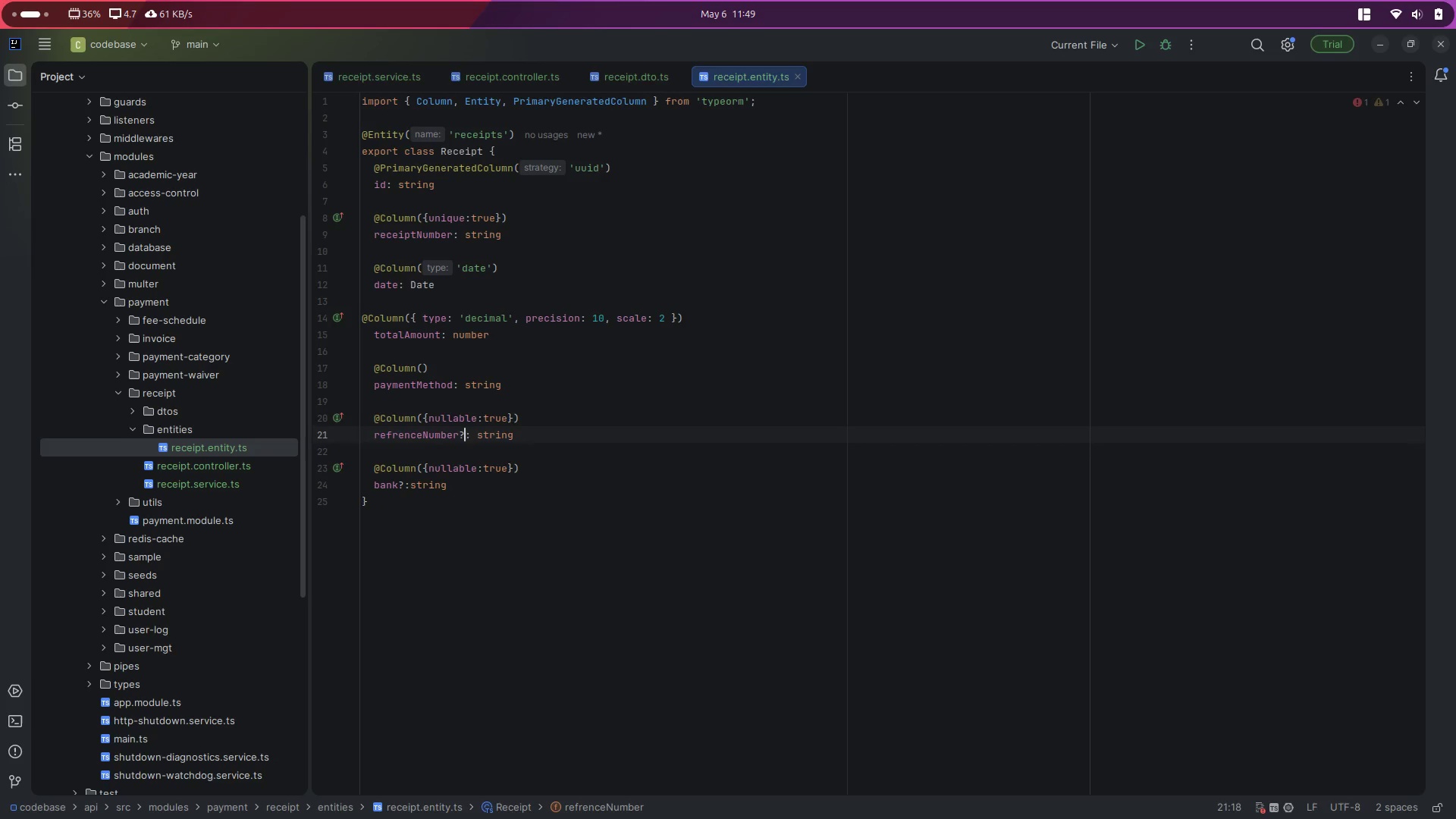 
key(ArrowUp)
 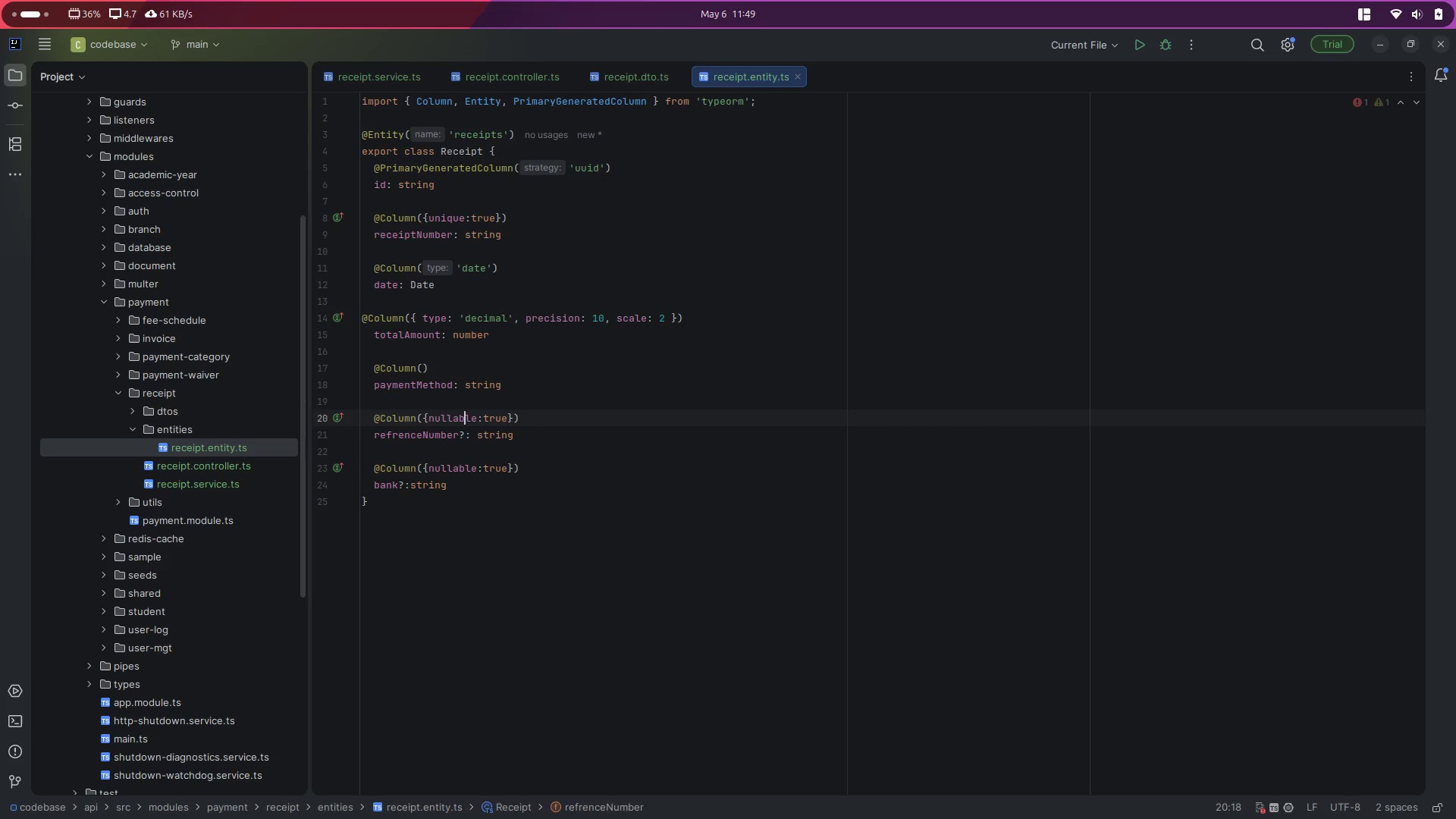 
key(ArrowUp)
 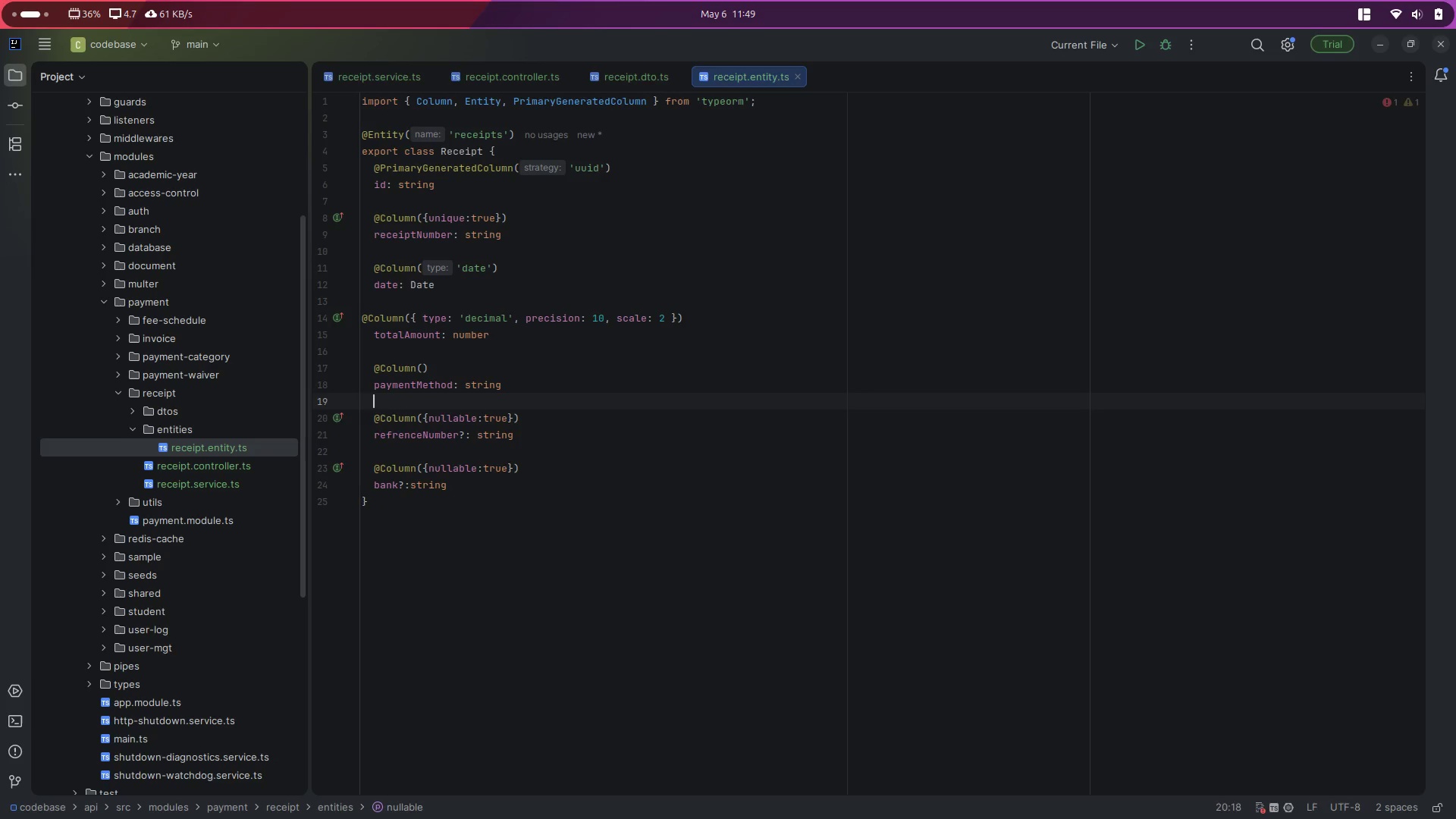 
key(ArrowUp)
 